 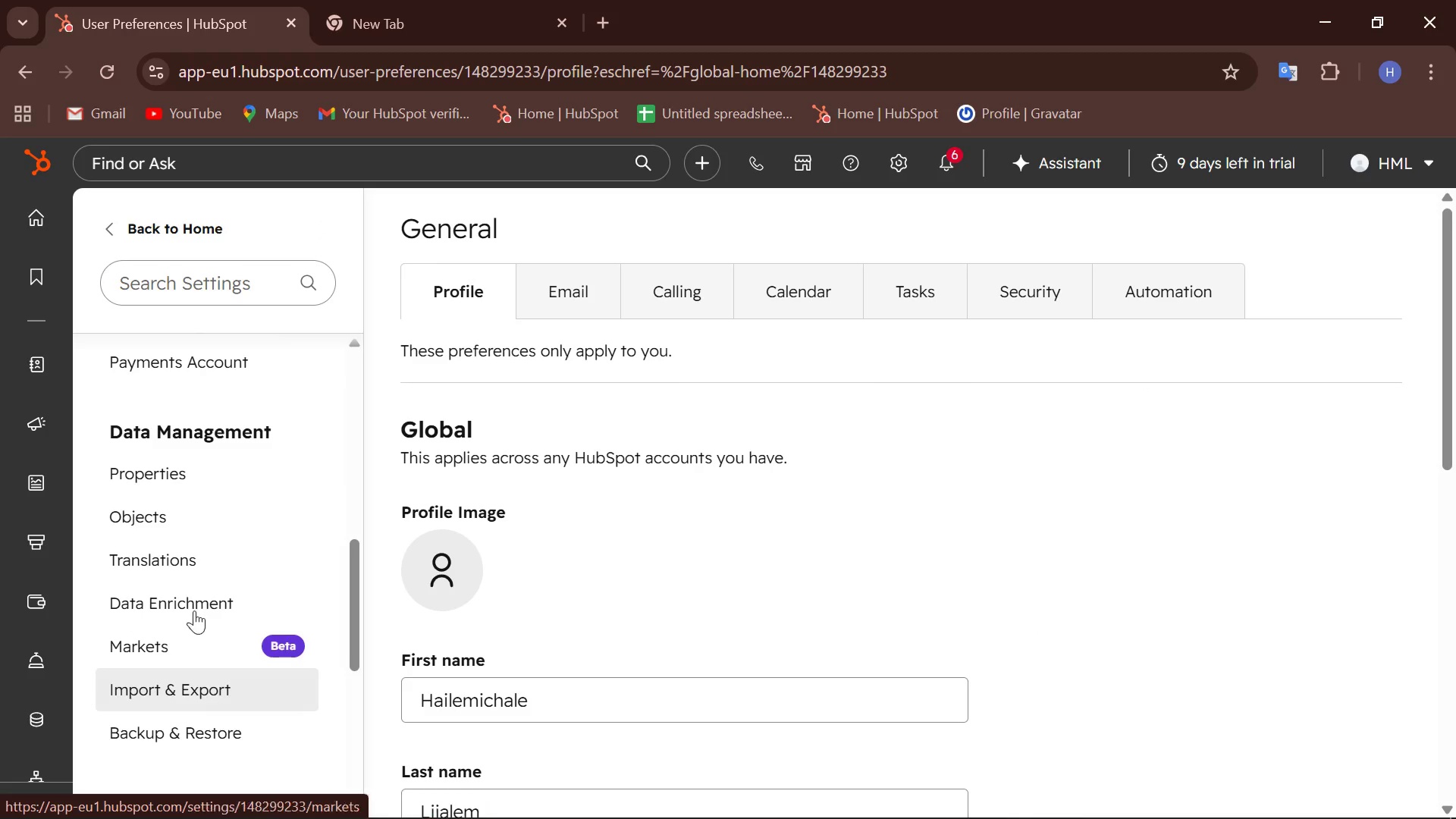 
left_click([181, 477])
 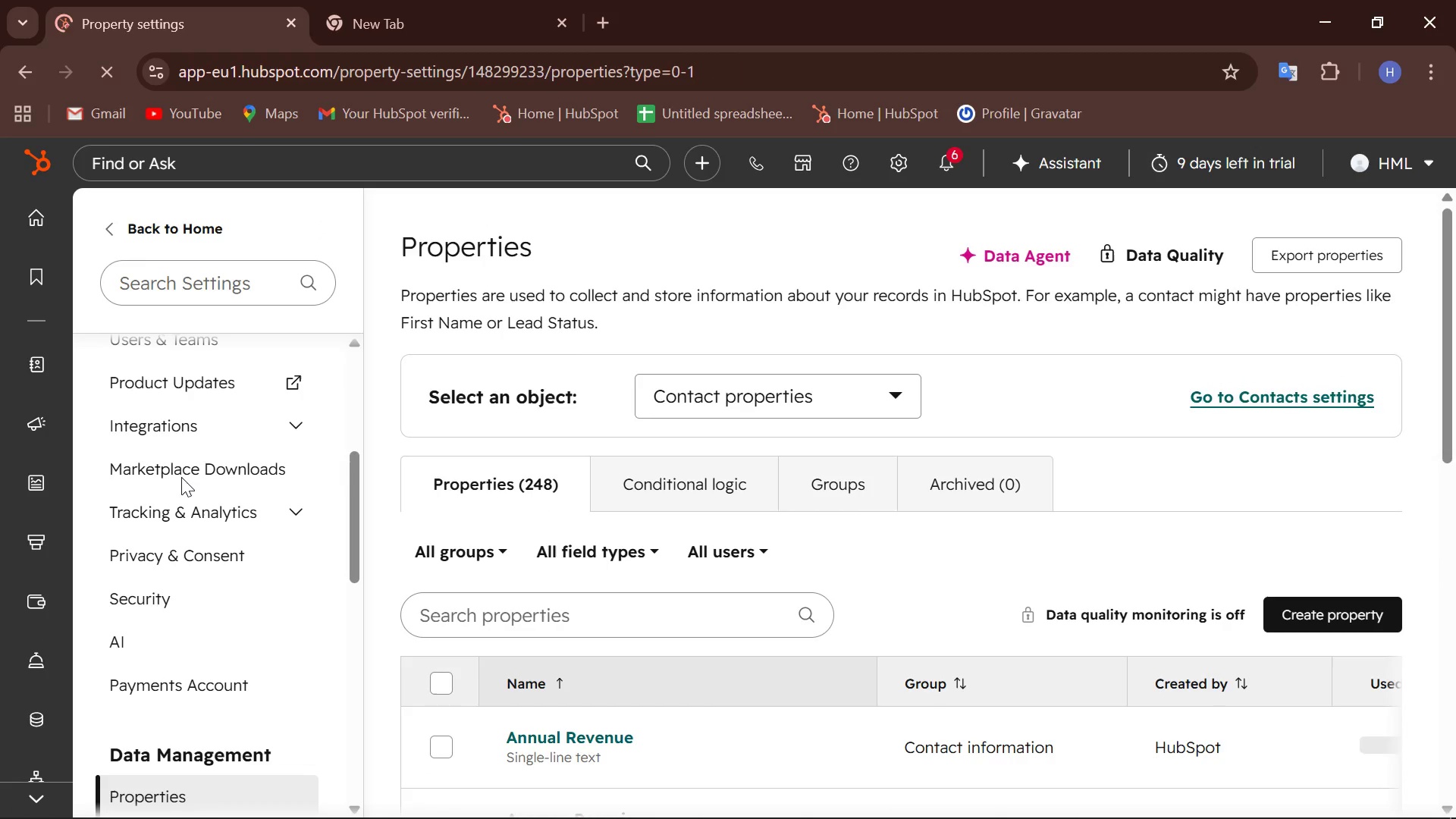 
scroll: coordinate [896, 495], scroll_direction: down, amount: 2.0
 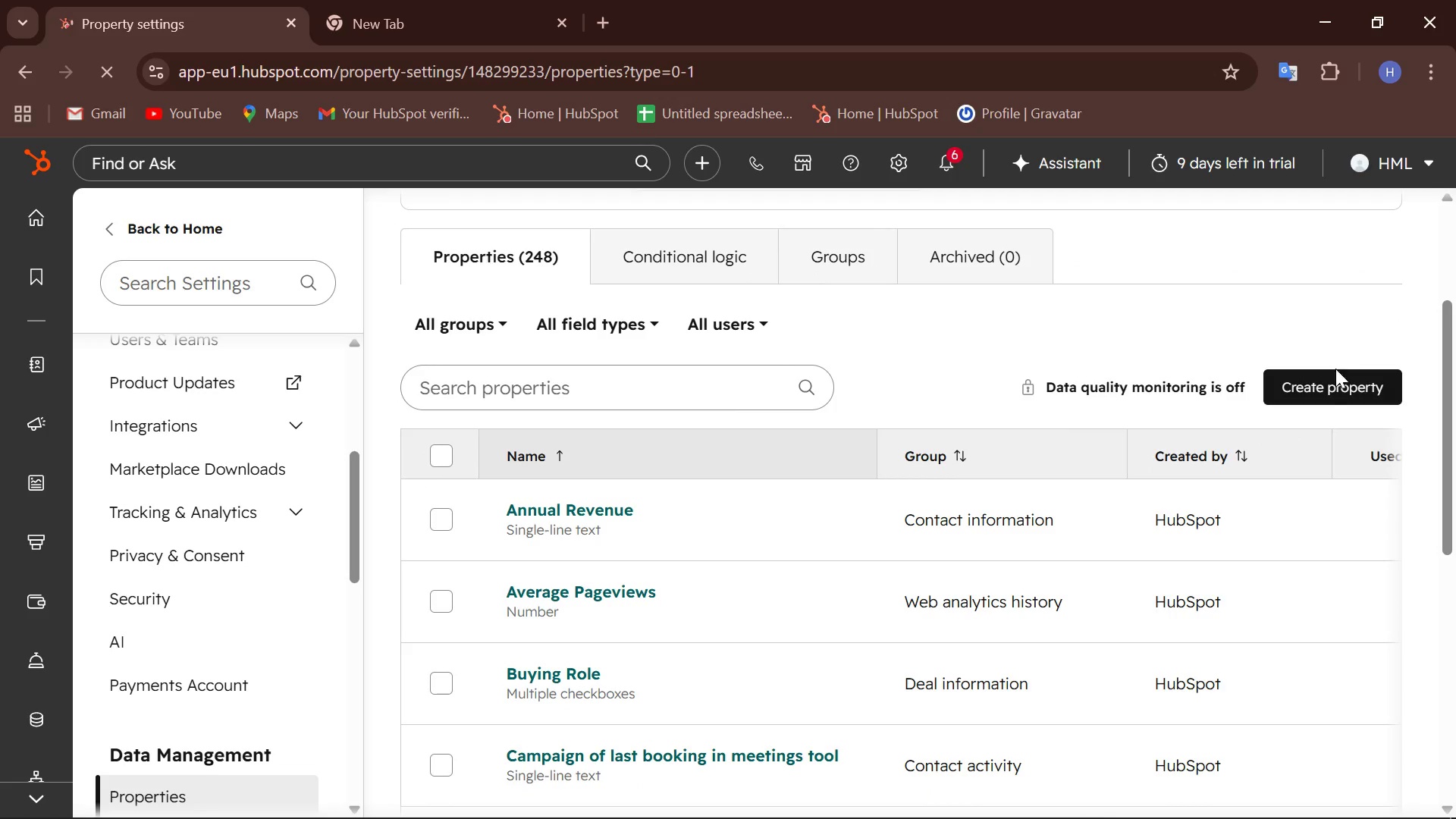 
left_click([1324, 394])
 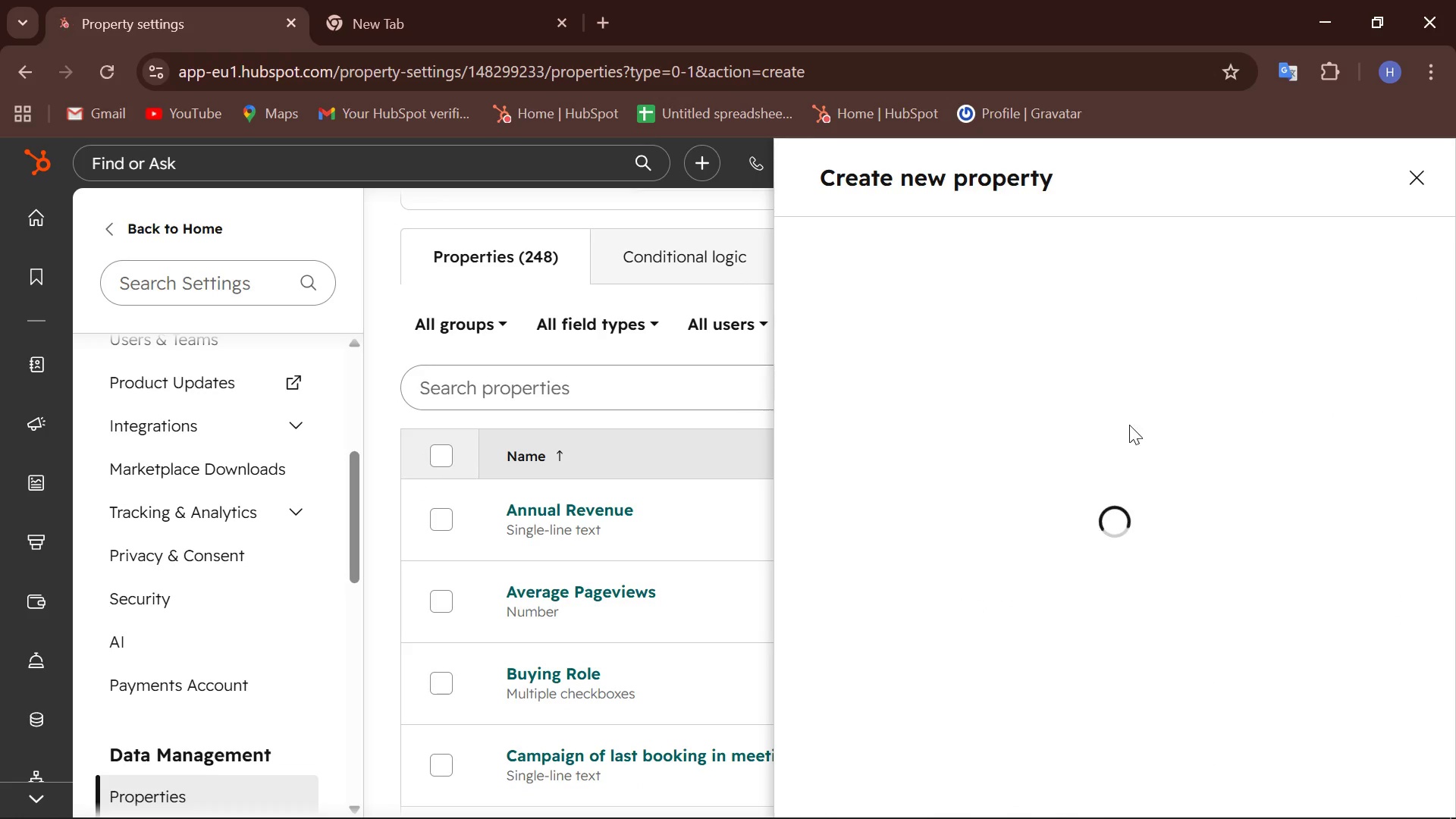 
mouse_move([963, 433])
 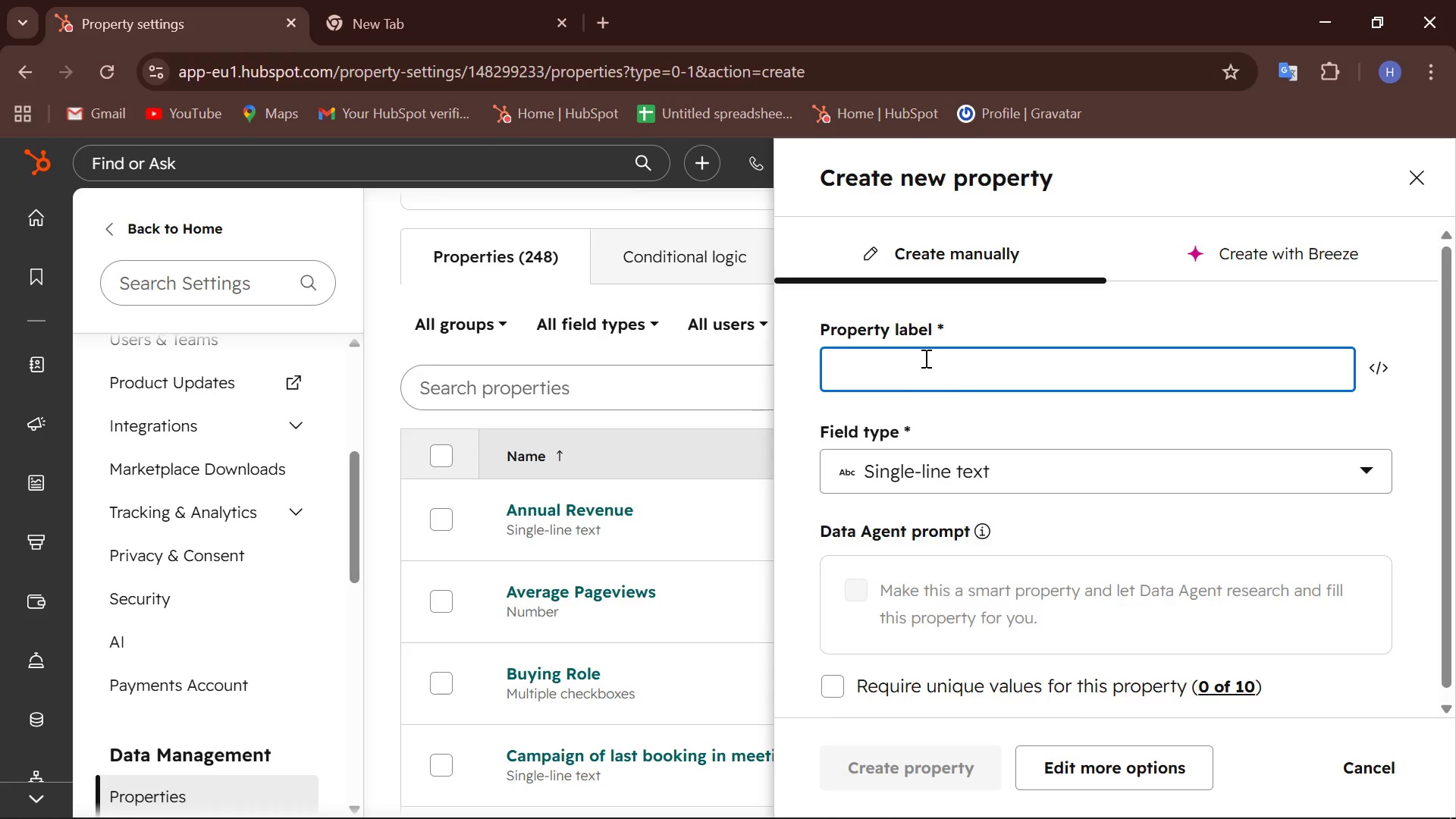 
left_click([924, 358])
 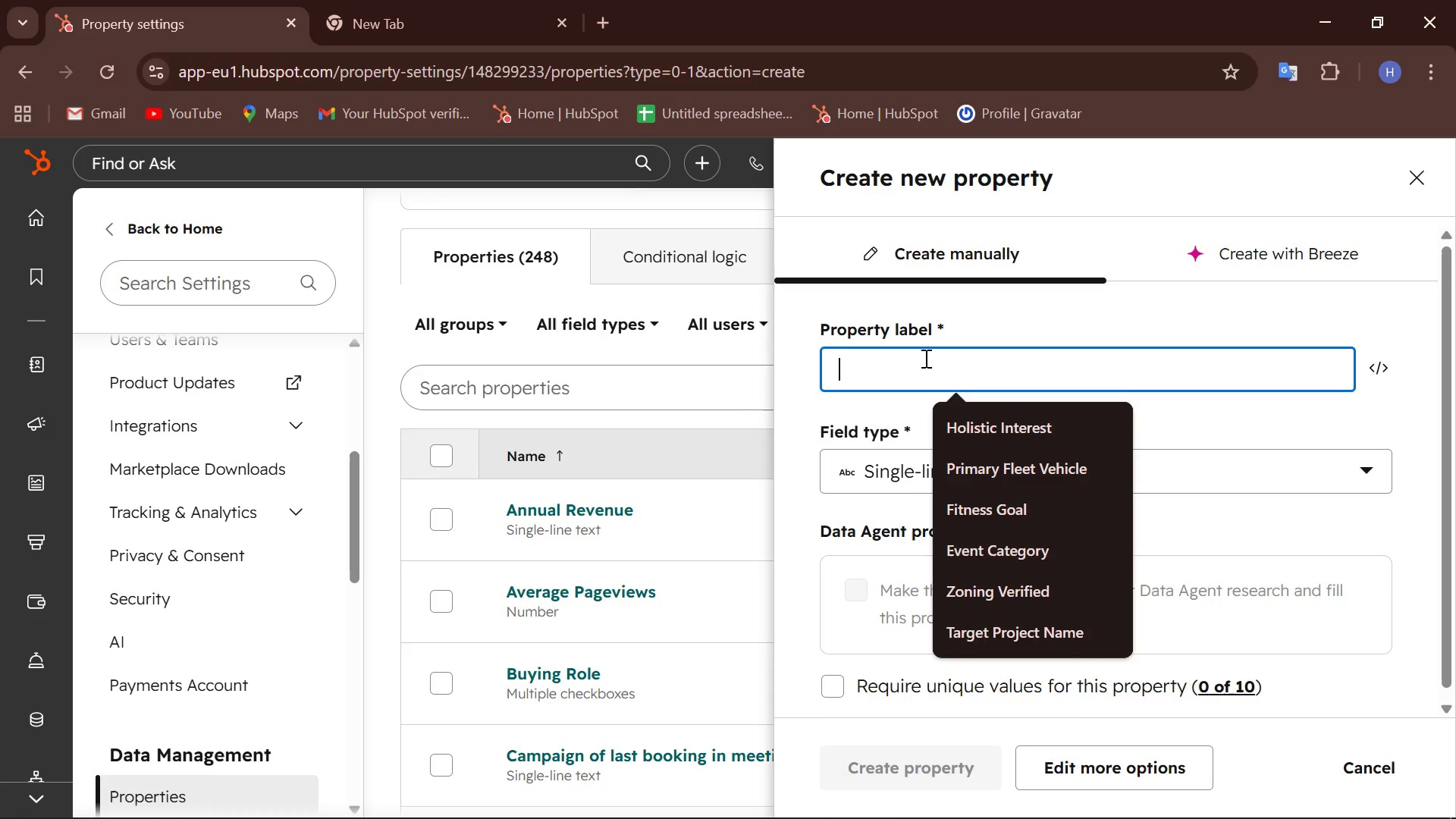 
type(Target Project Name)
 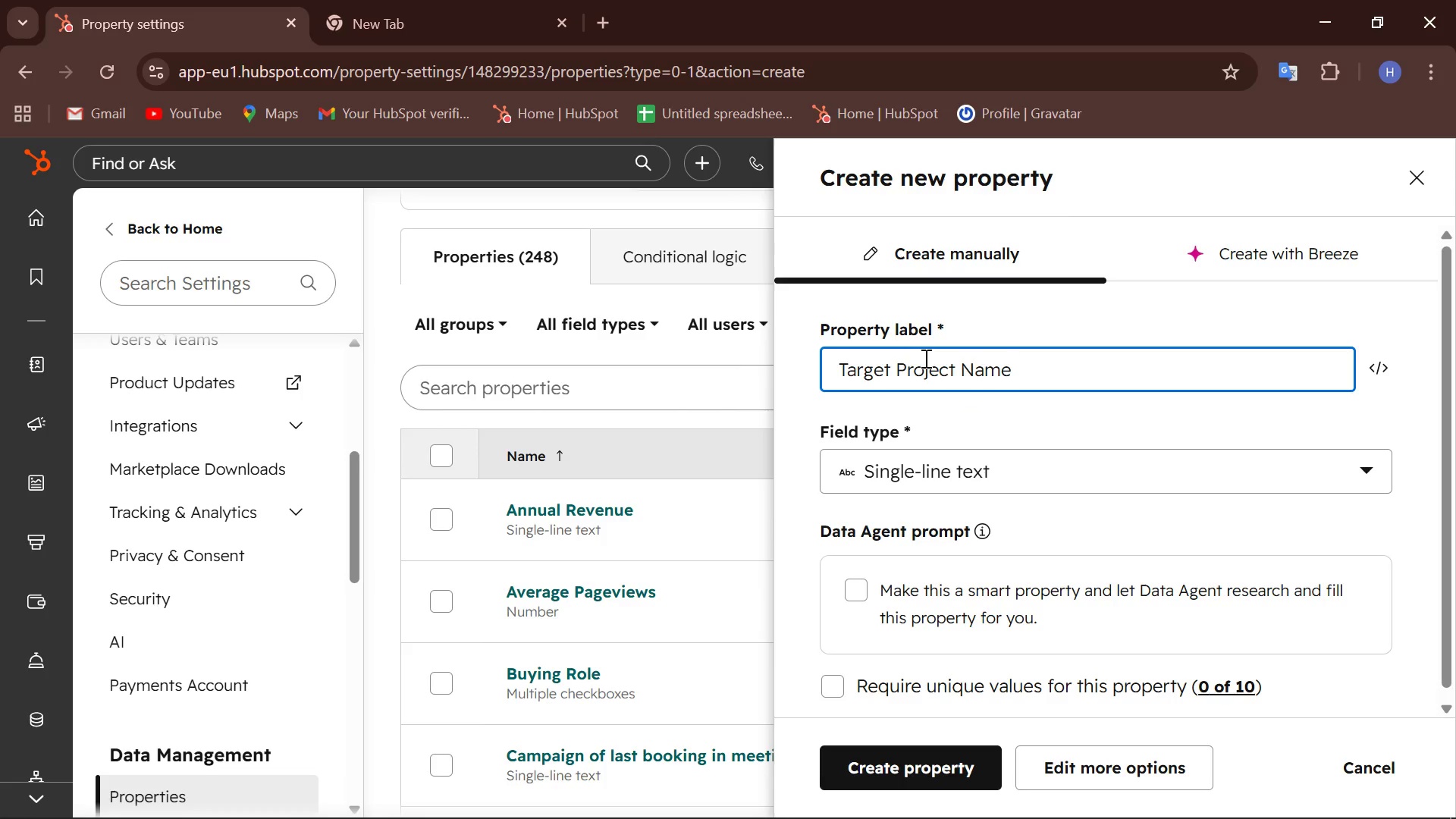 
scroll: coordinate [1045, 469], scroll_direction: down, amount: 3.0
 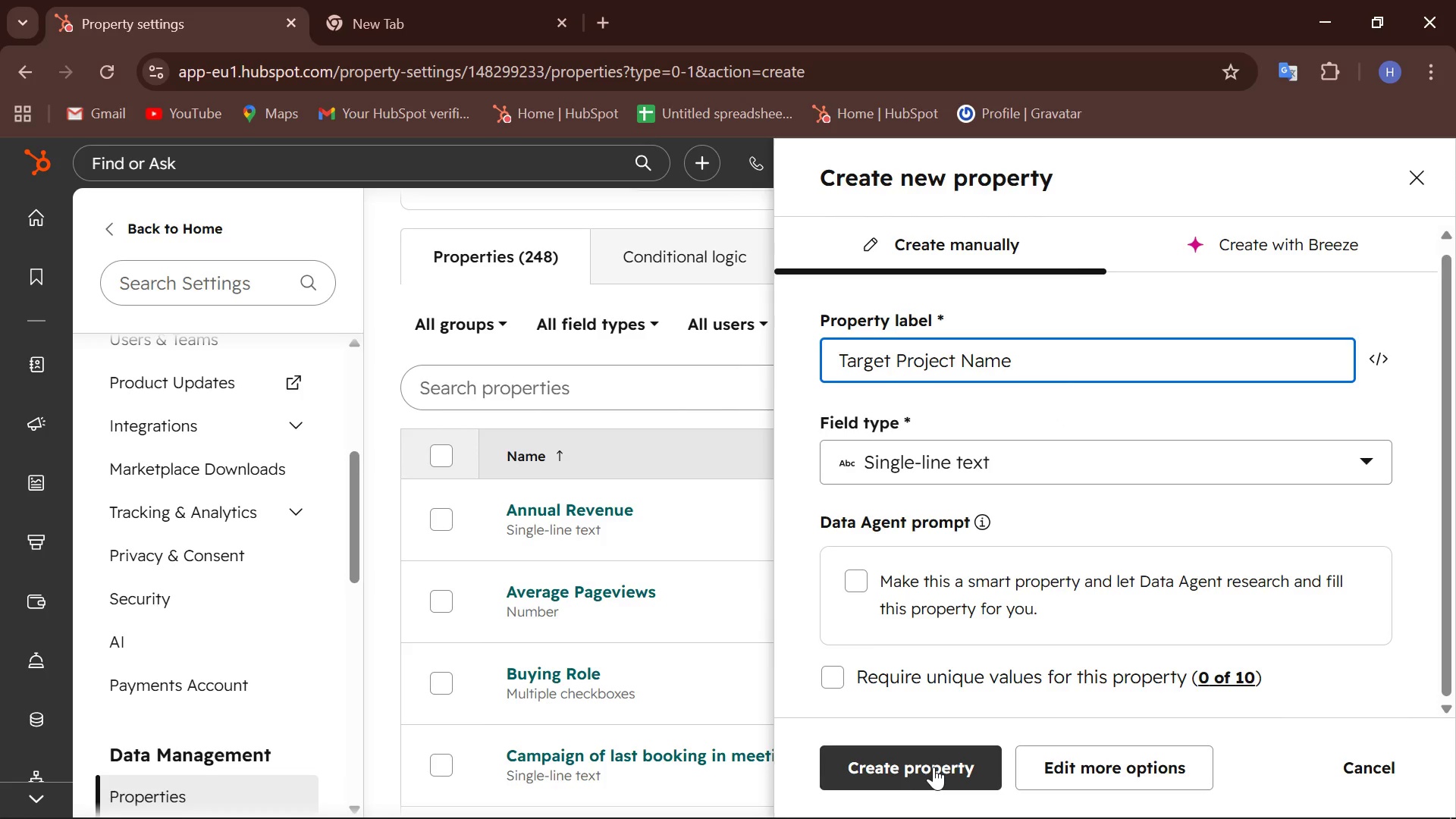 
left_click([934, 767])
 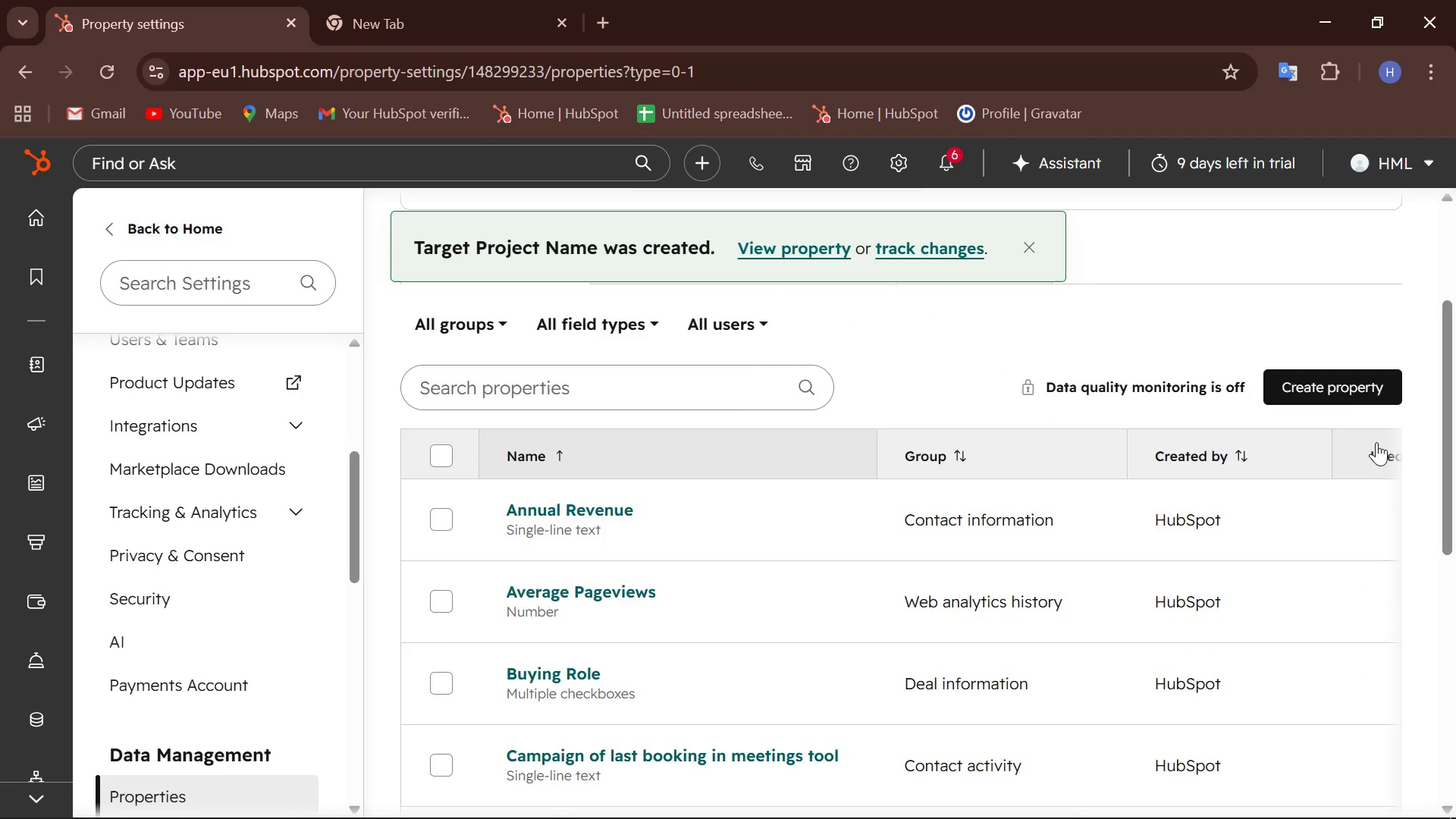 
left_click([1325, 390])
 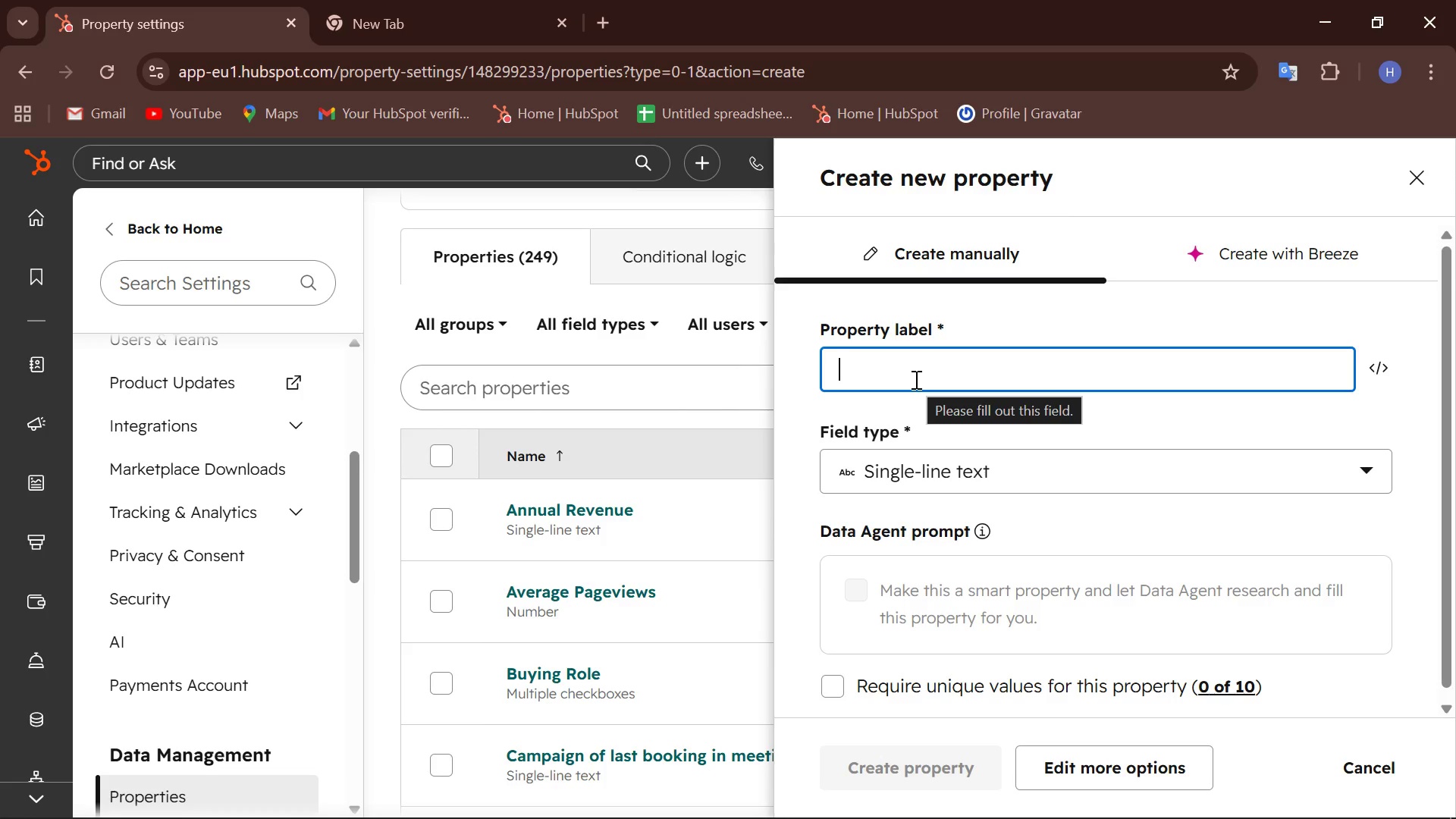 
type(Expected Completion Quarter)
 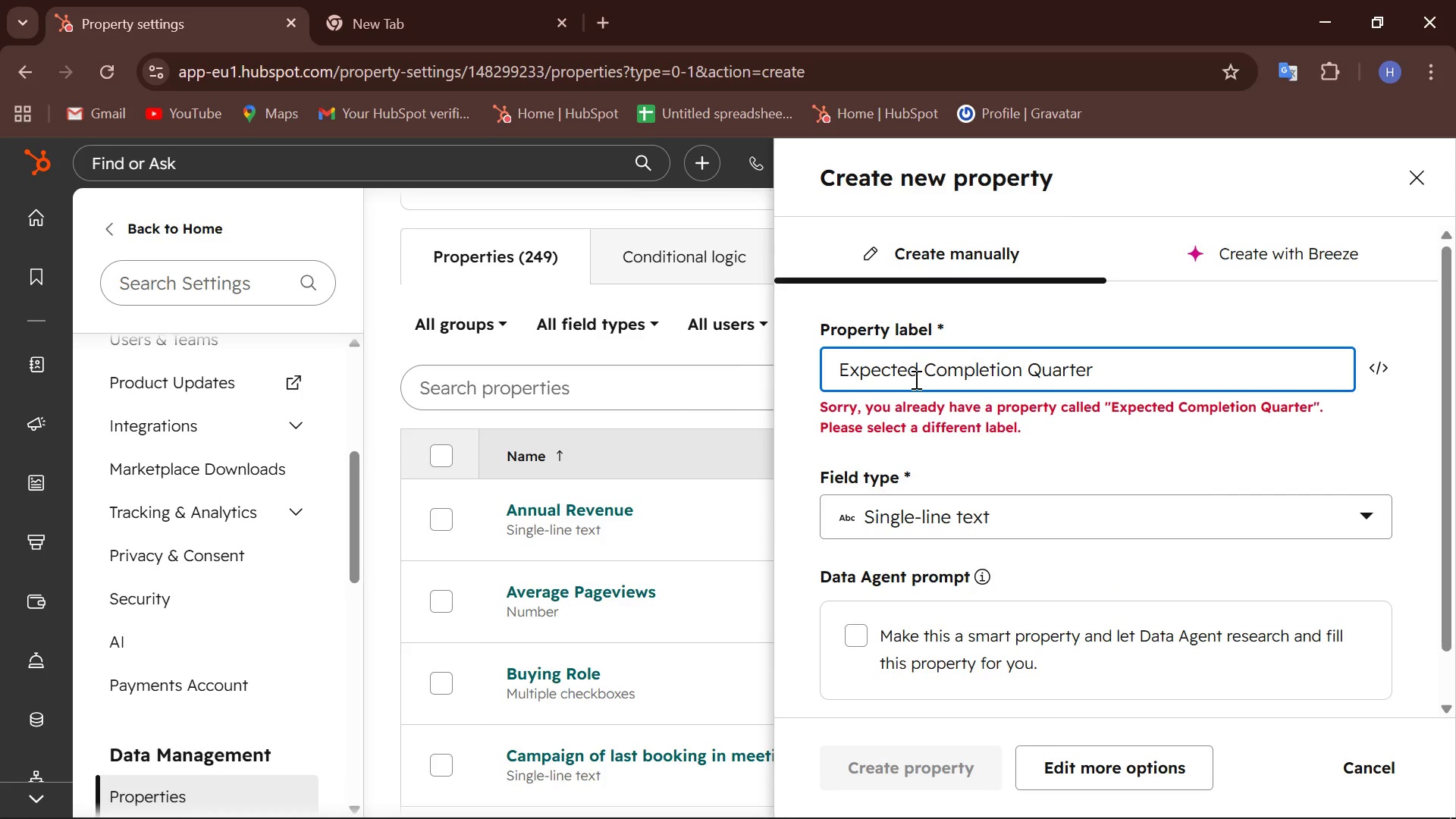 
left_click([1034, 366])
 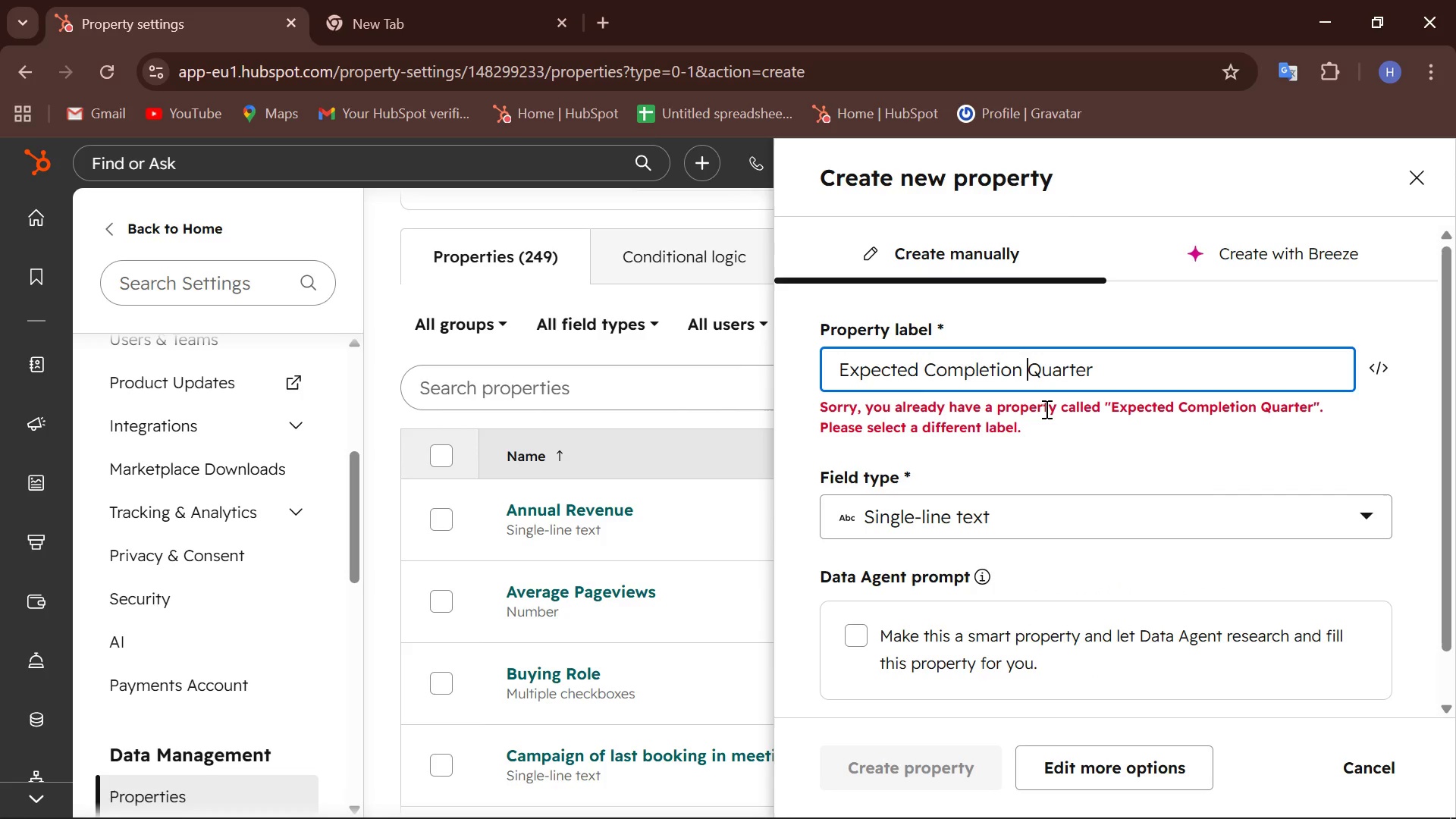 
left_click([1045, 409])
 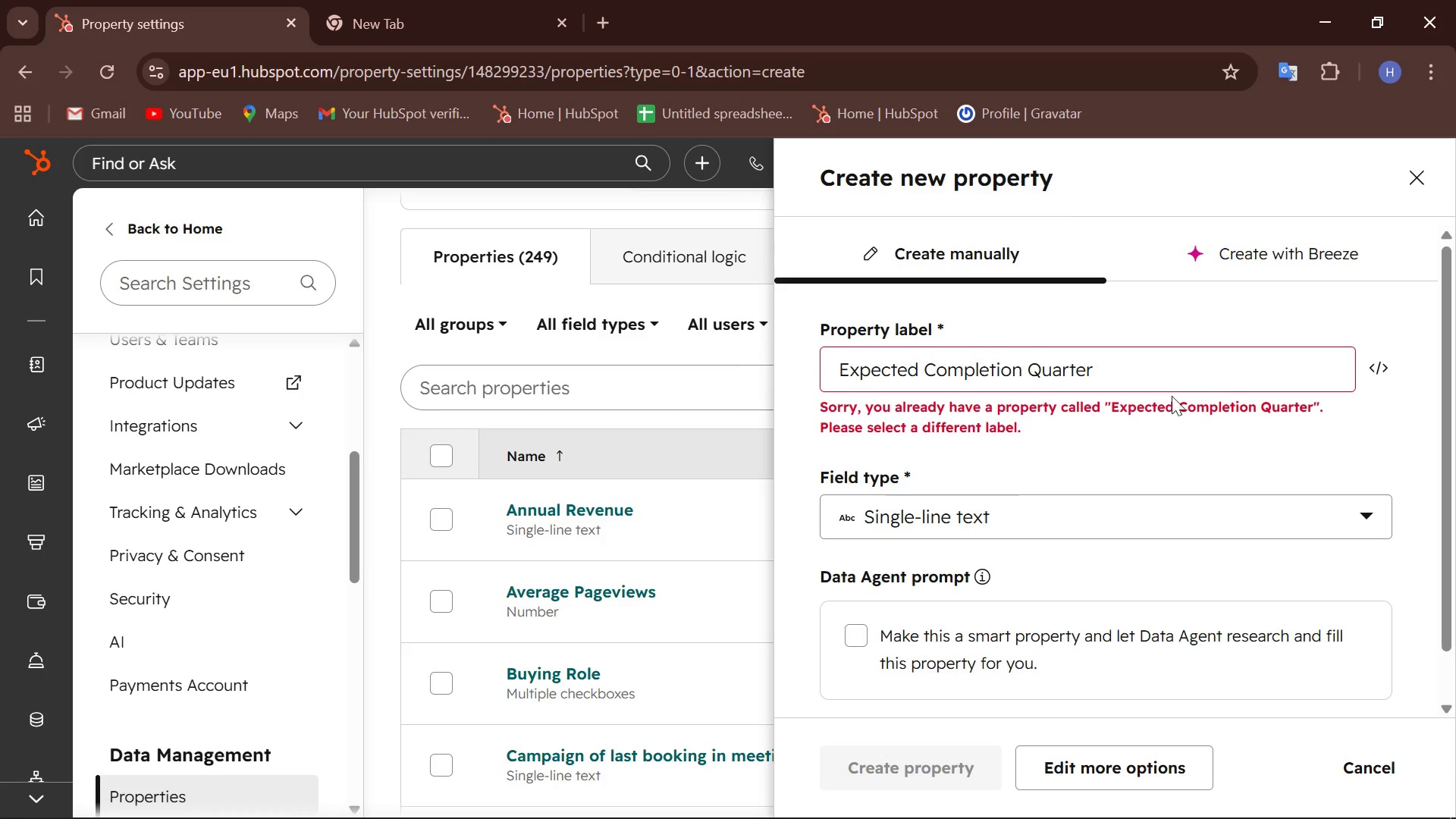 
wait(9.08)
 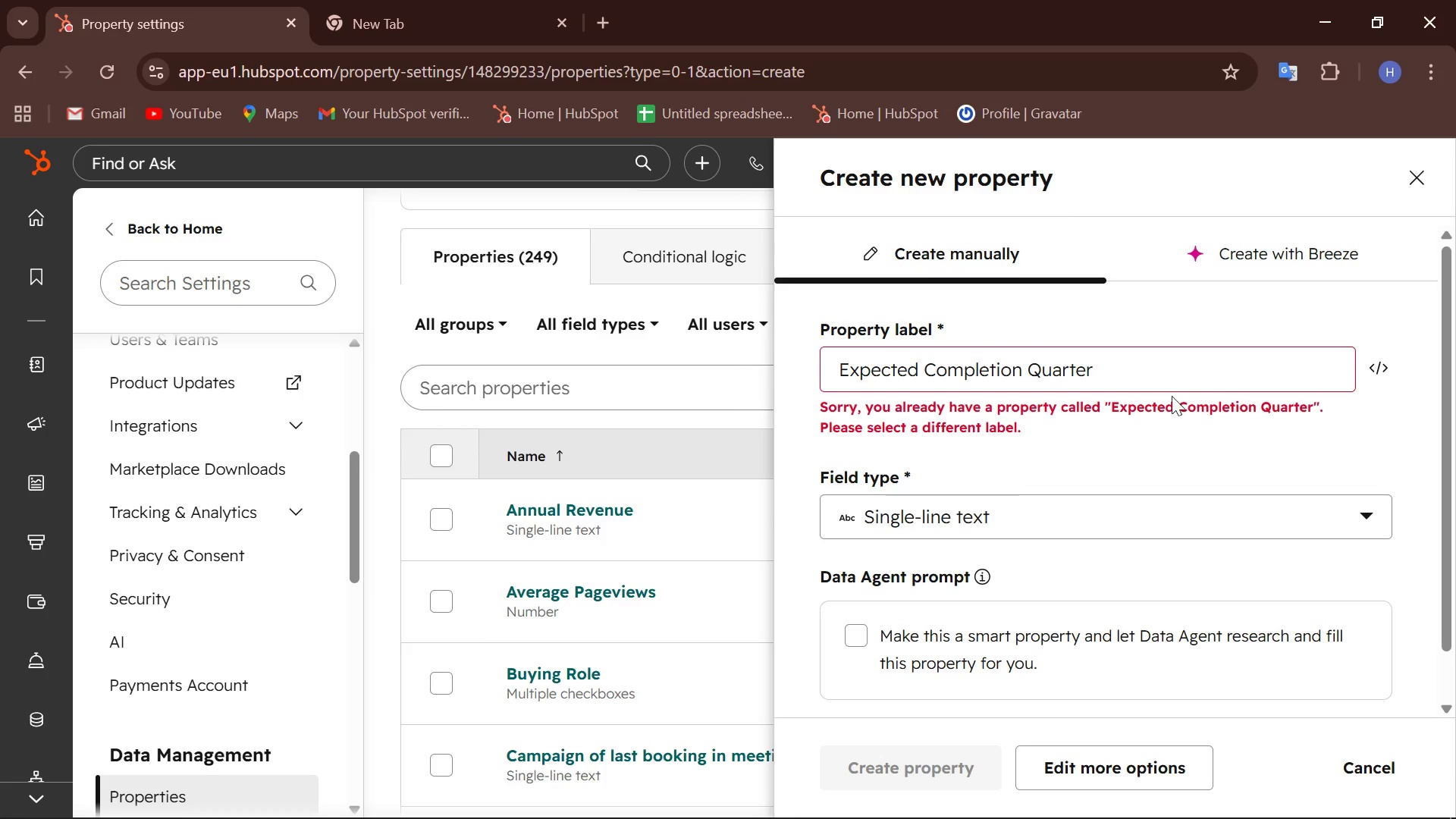 
left_click([1415, 175])
 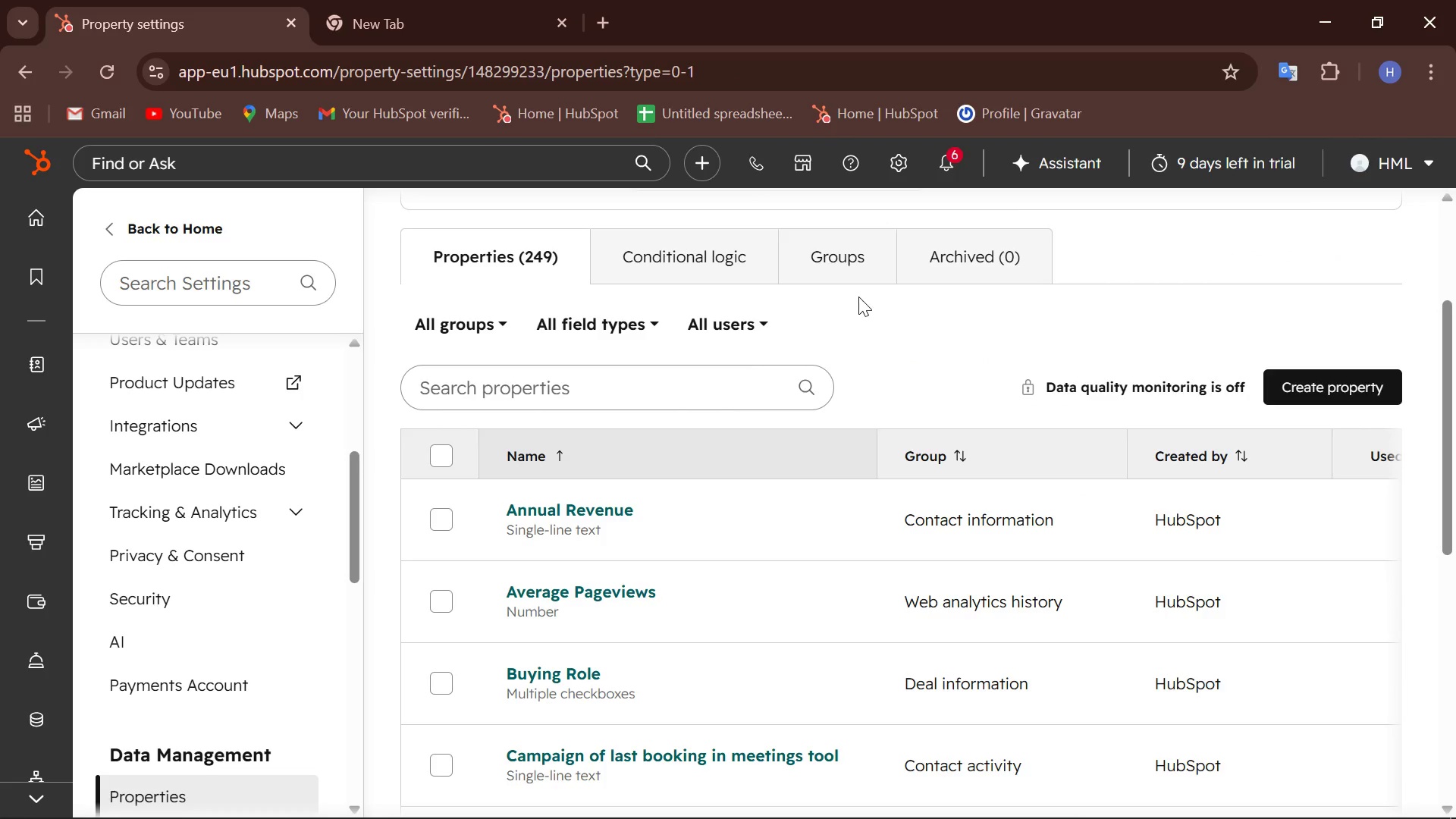 
left_click([731, 321])
 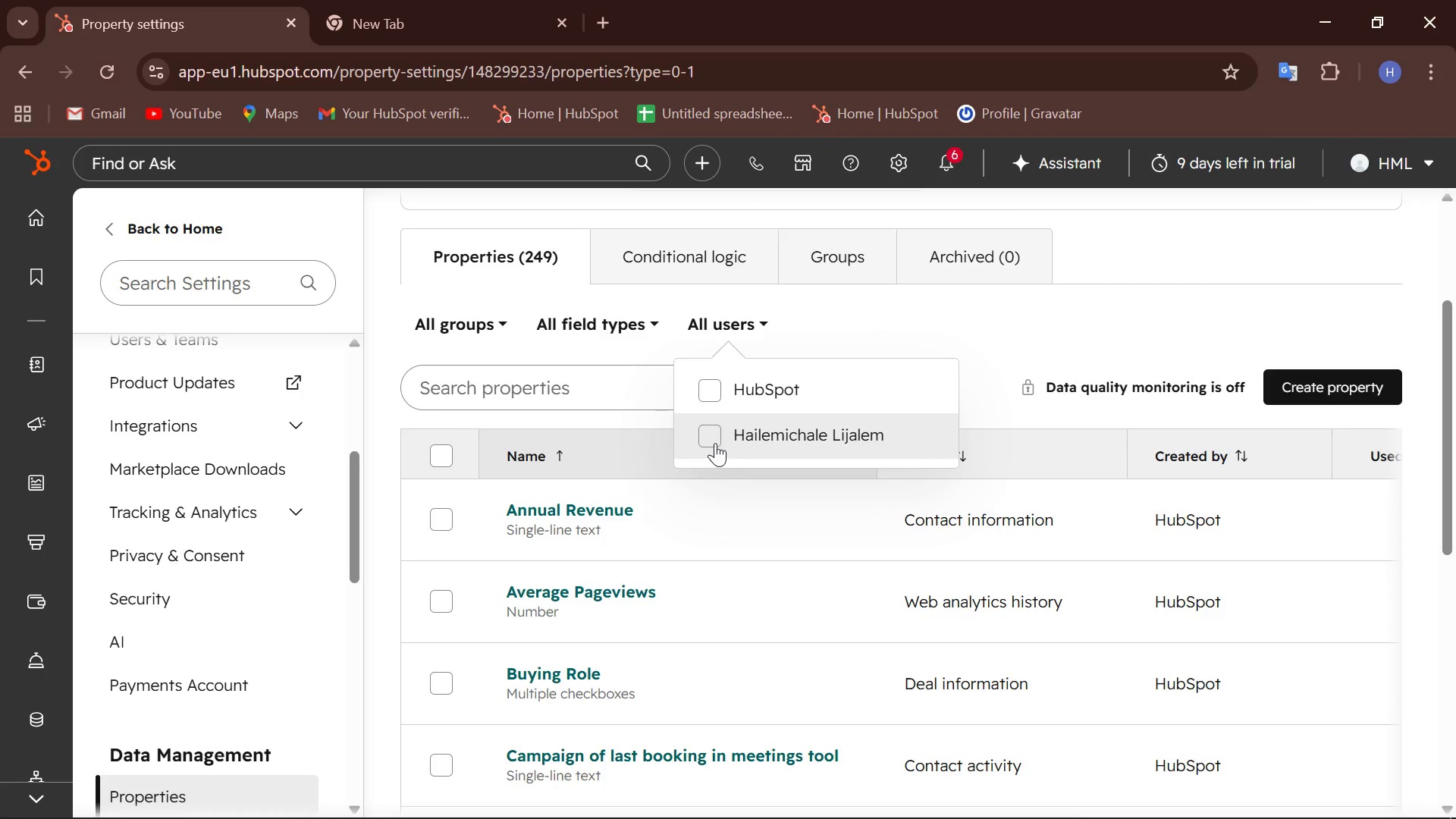 
left_click([708, 438])
 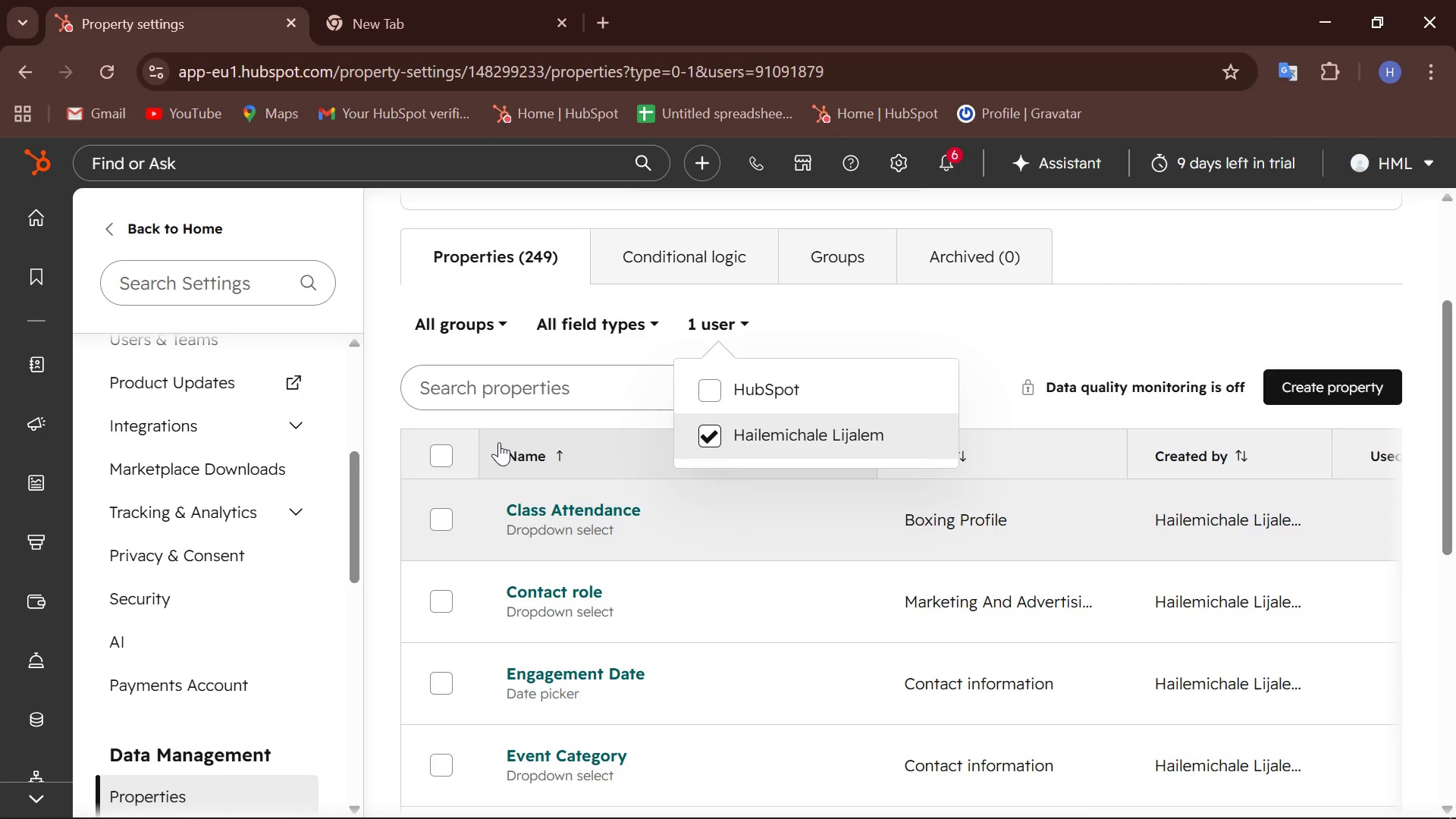 
scroll: coordinate [491, 473], scroll_direction: down, amount: 3.0
 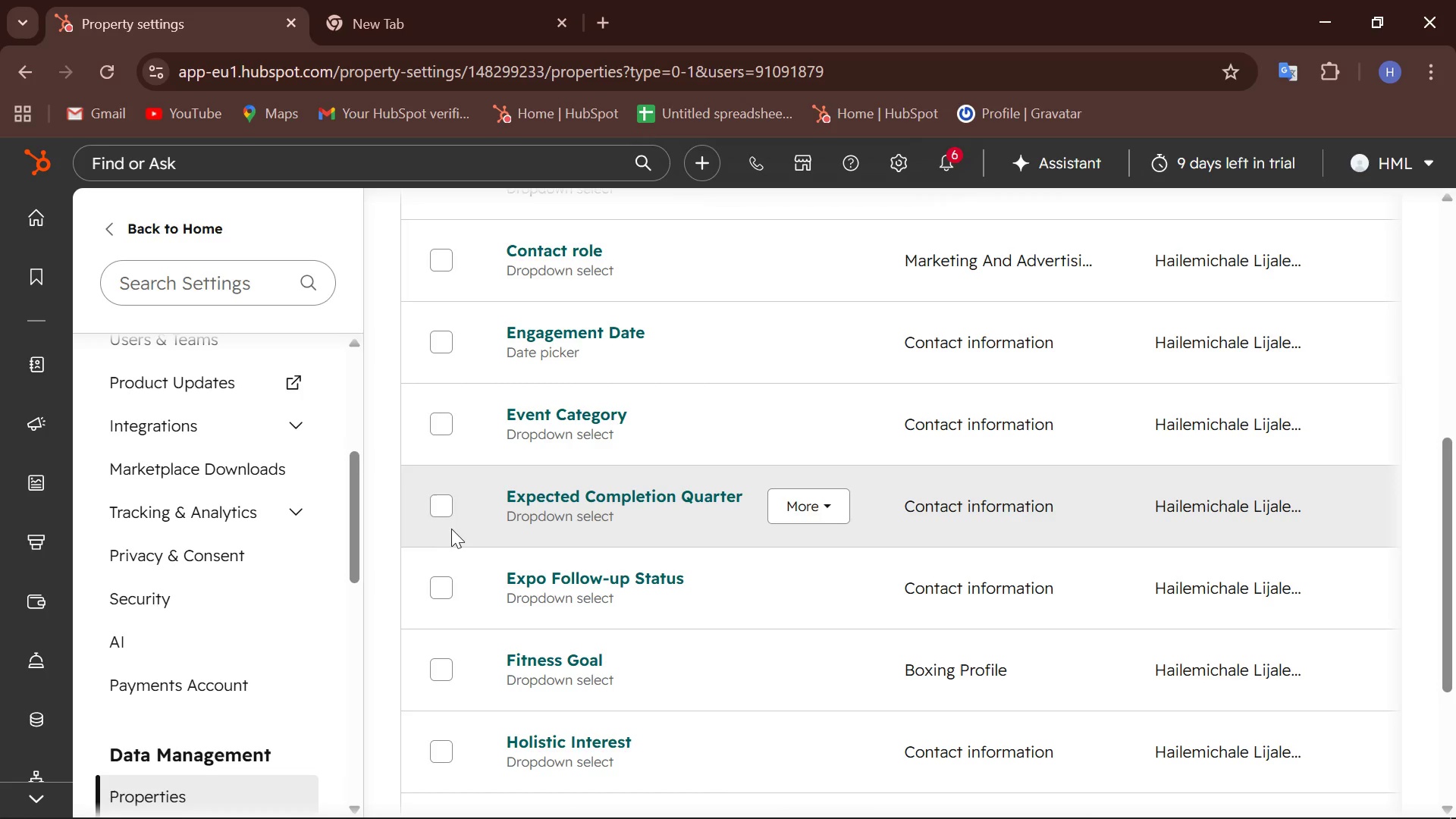 
left_click([441, 506])
 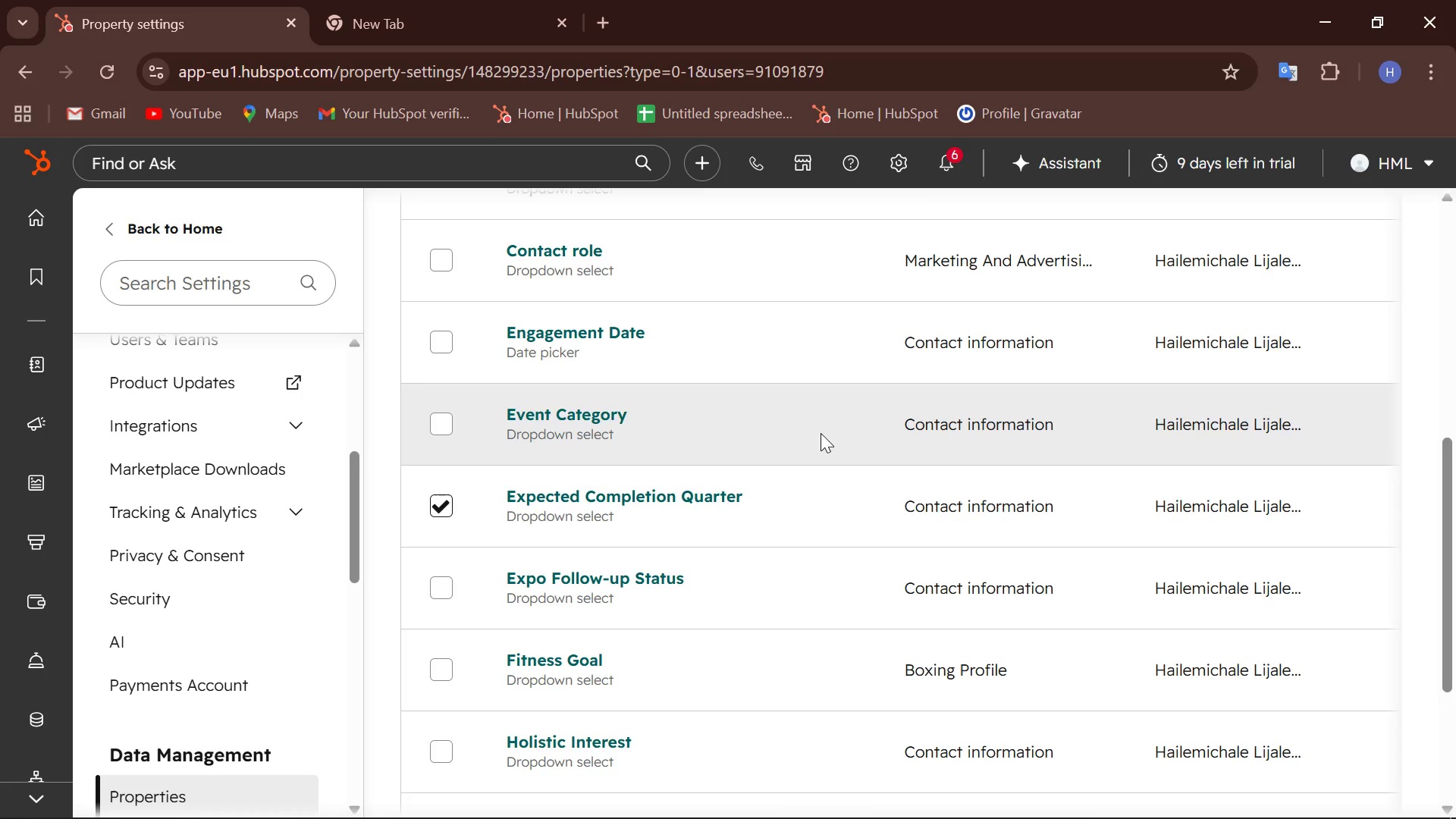 
scroll: coordinate [815, 401], scroll_direction: up, amount: 4.0
 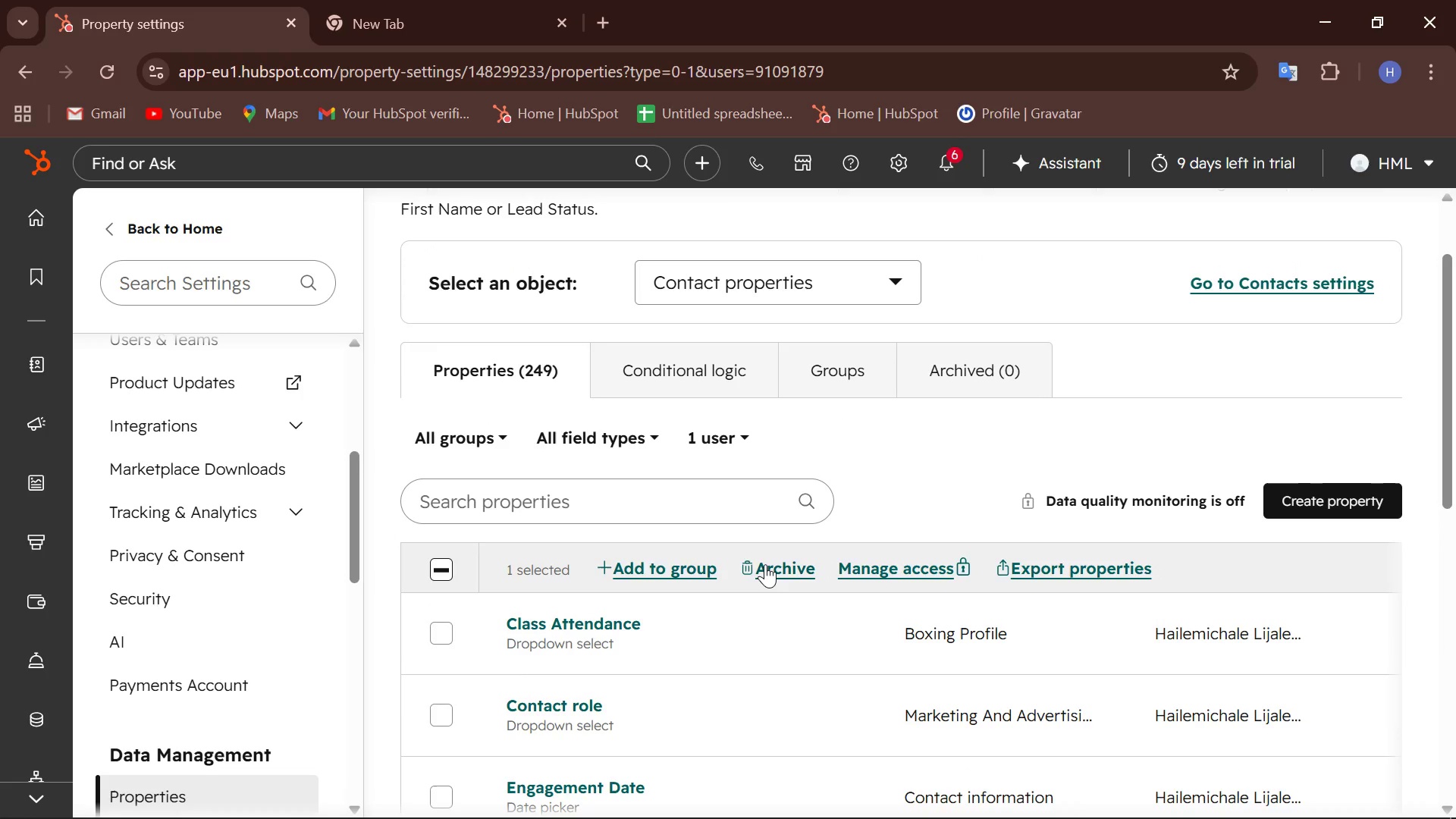 
left_click([765, 564])
 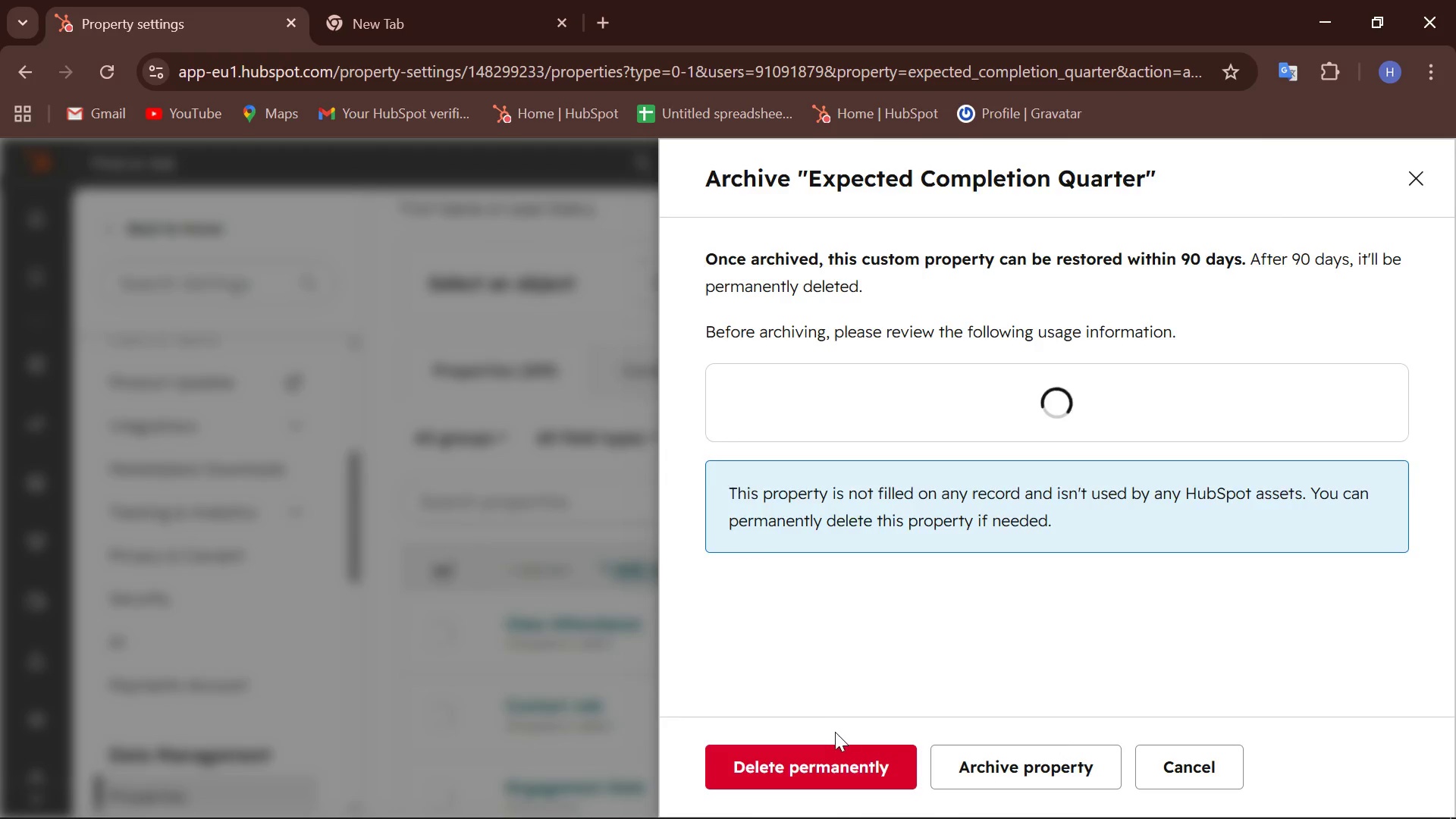 
left_click([811, 764])
 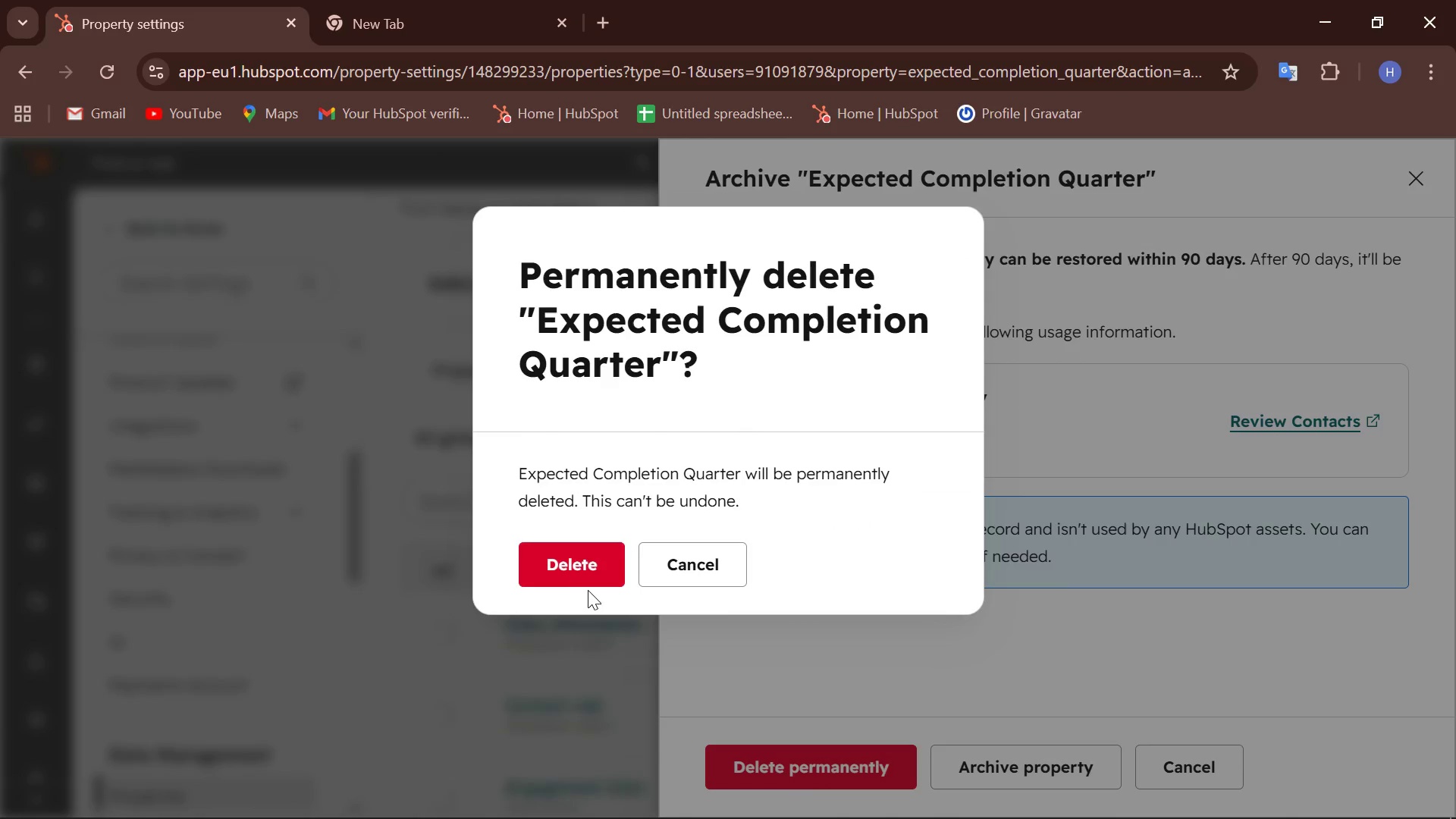 
left_click([579, 570])
 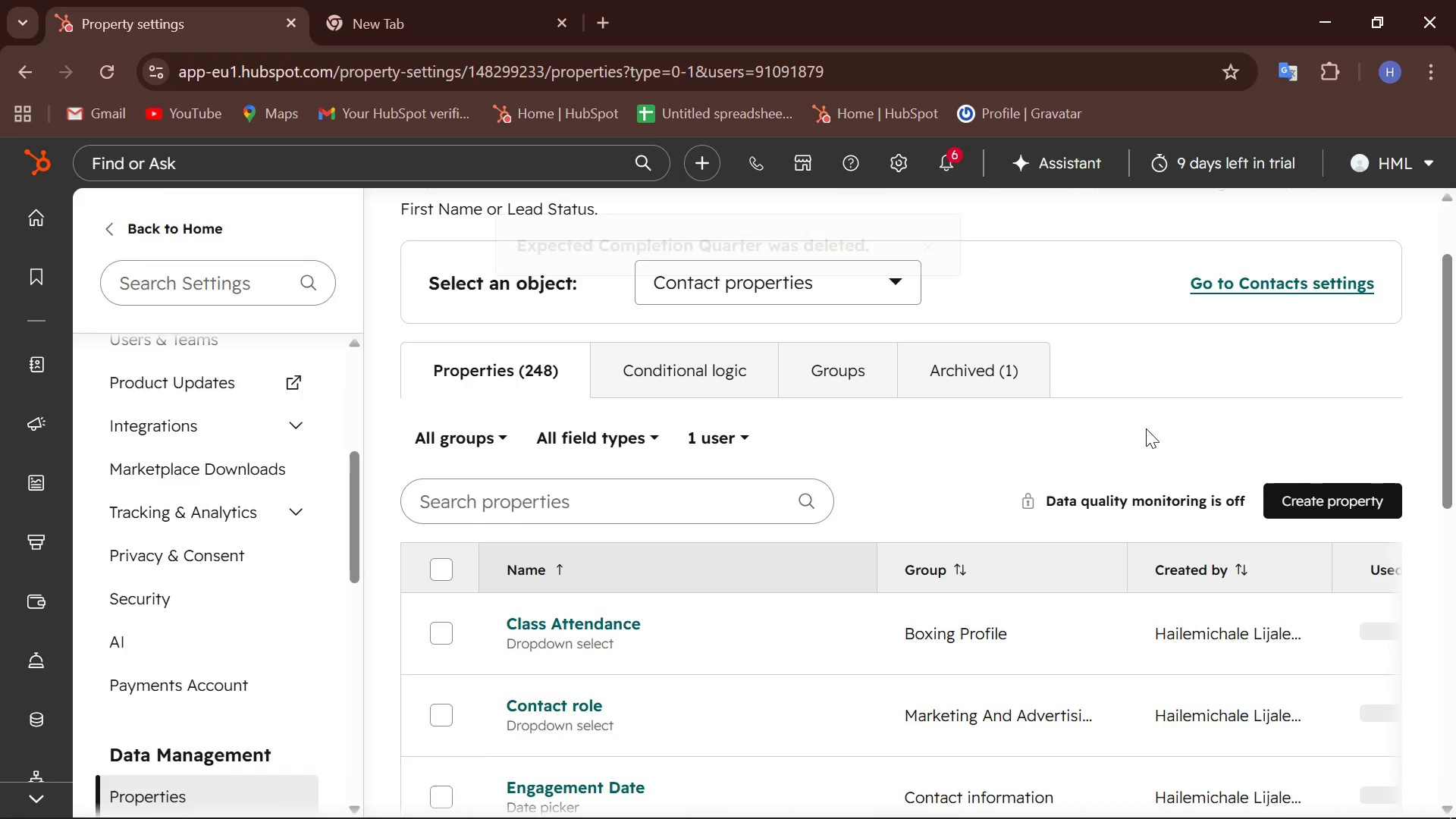 
left_click([1312, 504])
 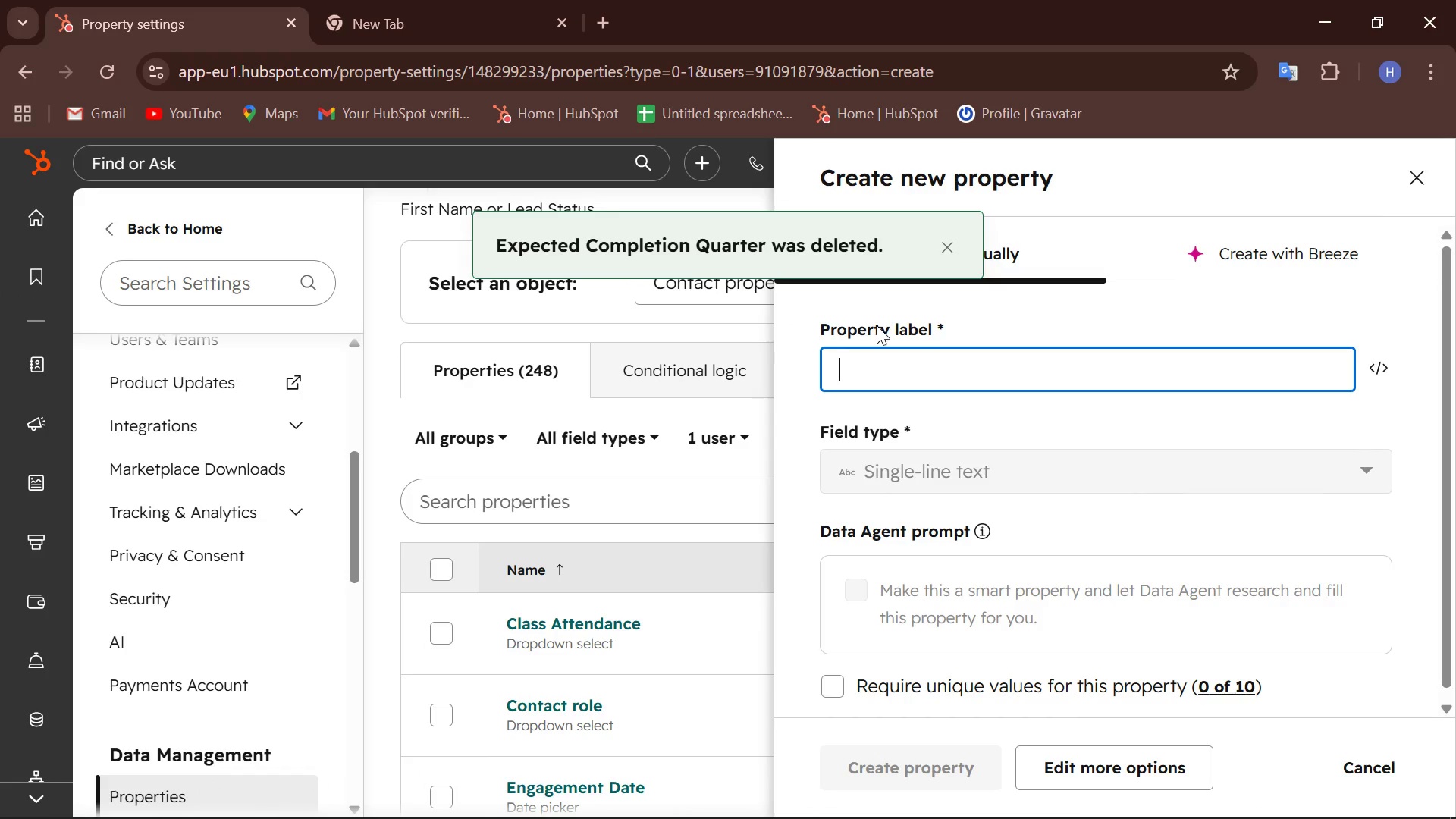 
left_click([963, 359])
 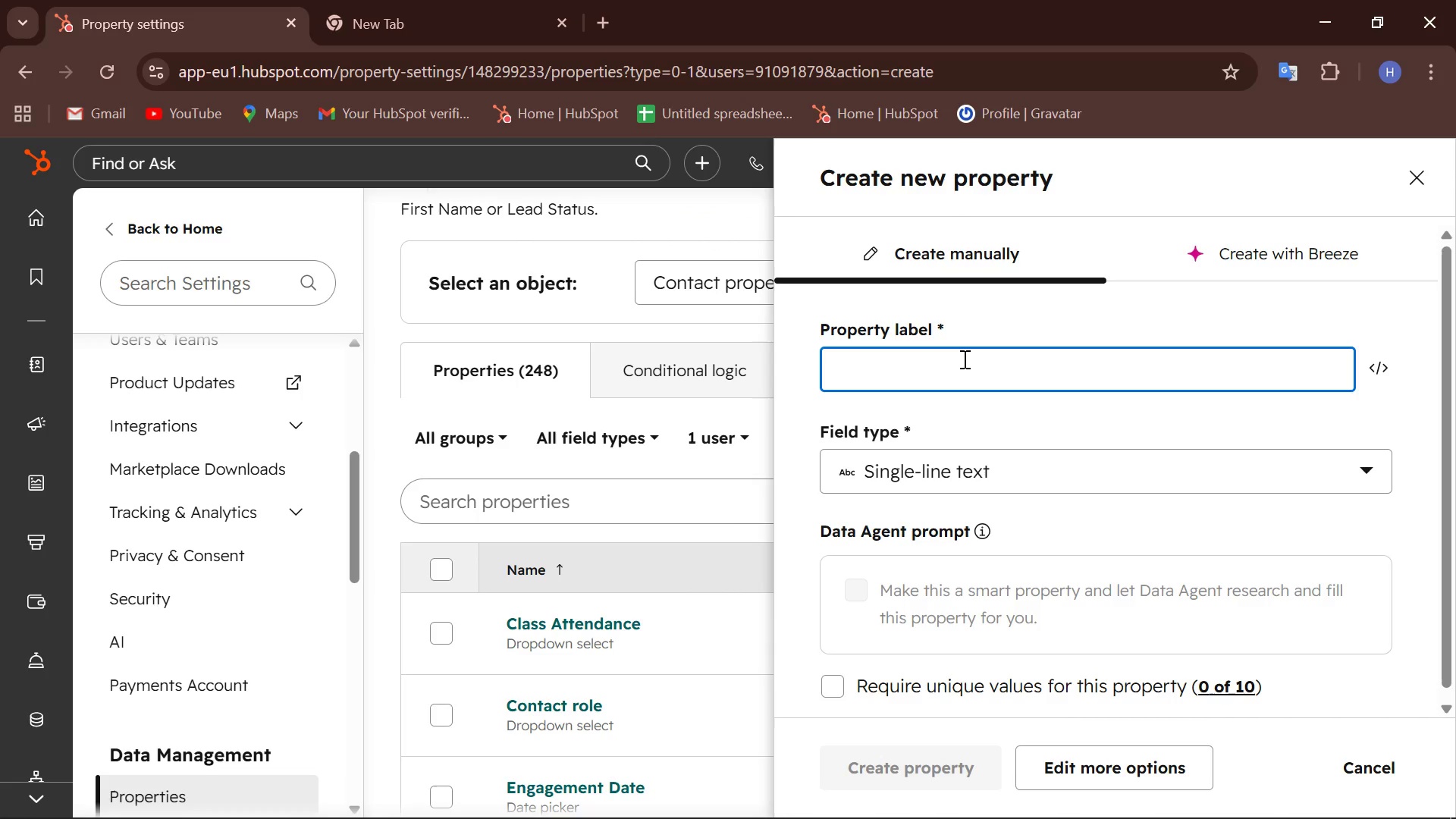 
wait(9.11)
 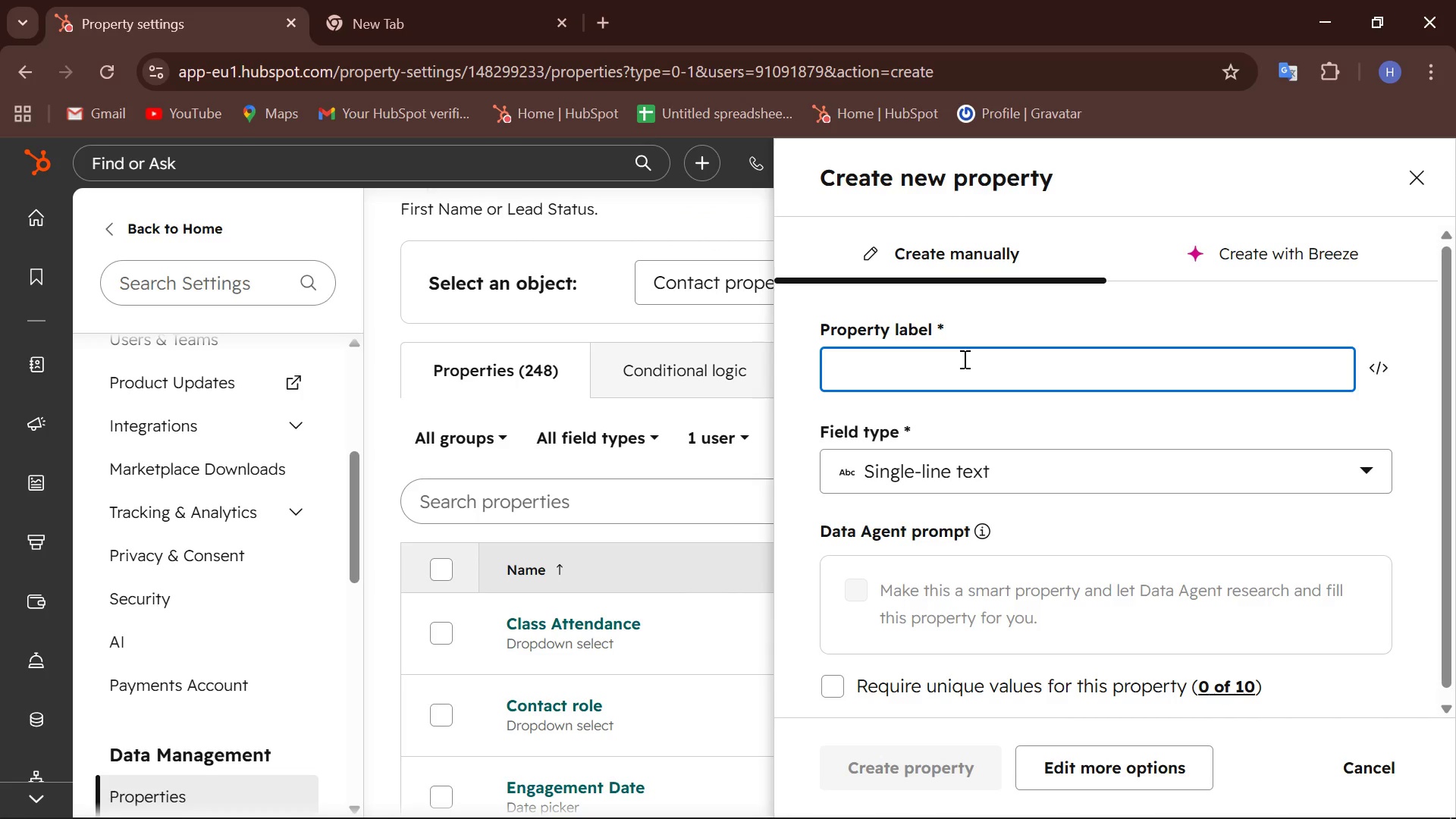 
type(Expectd Completion Quarter)
 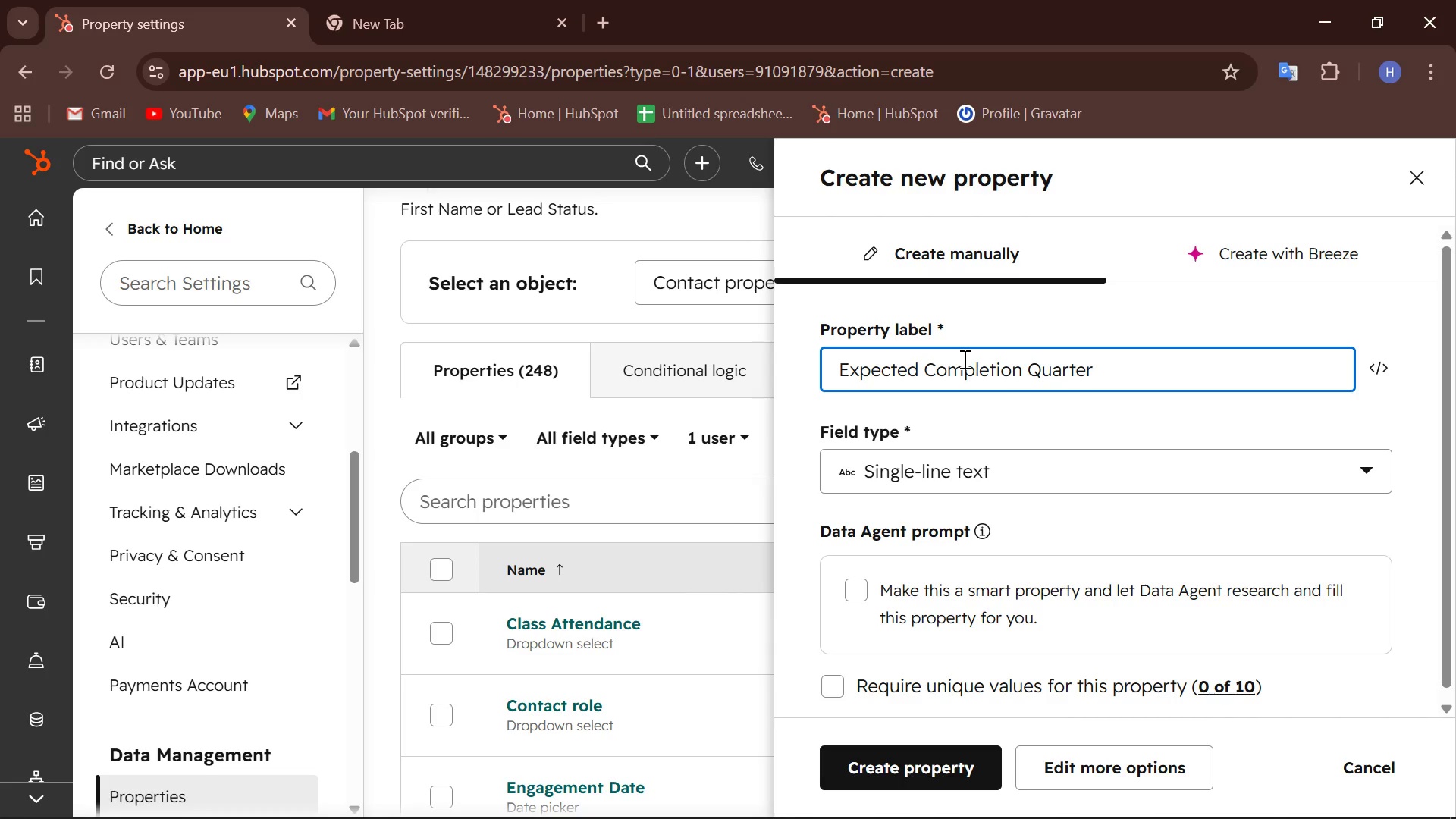 
wait(8.77)
 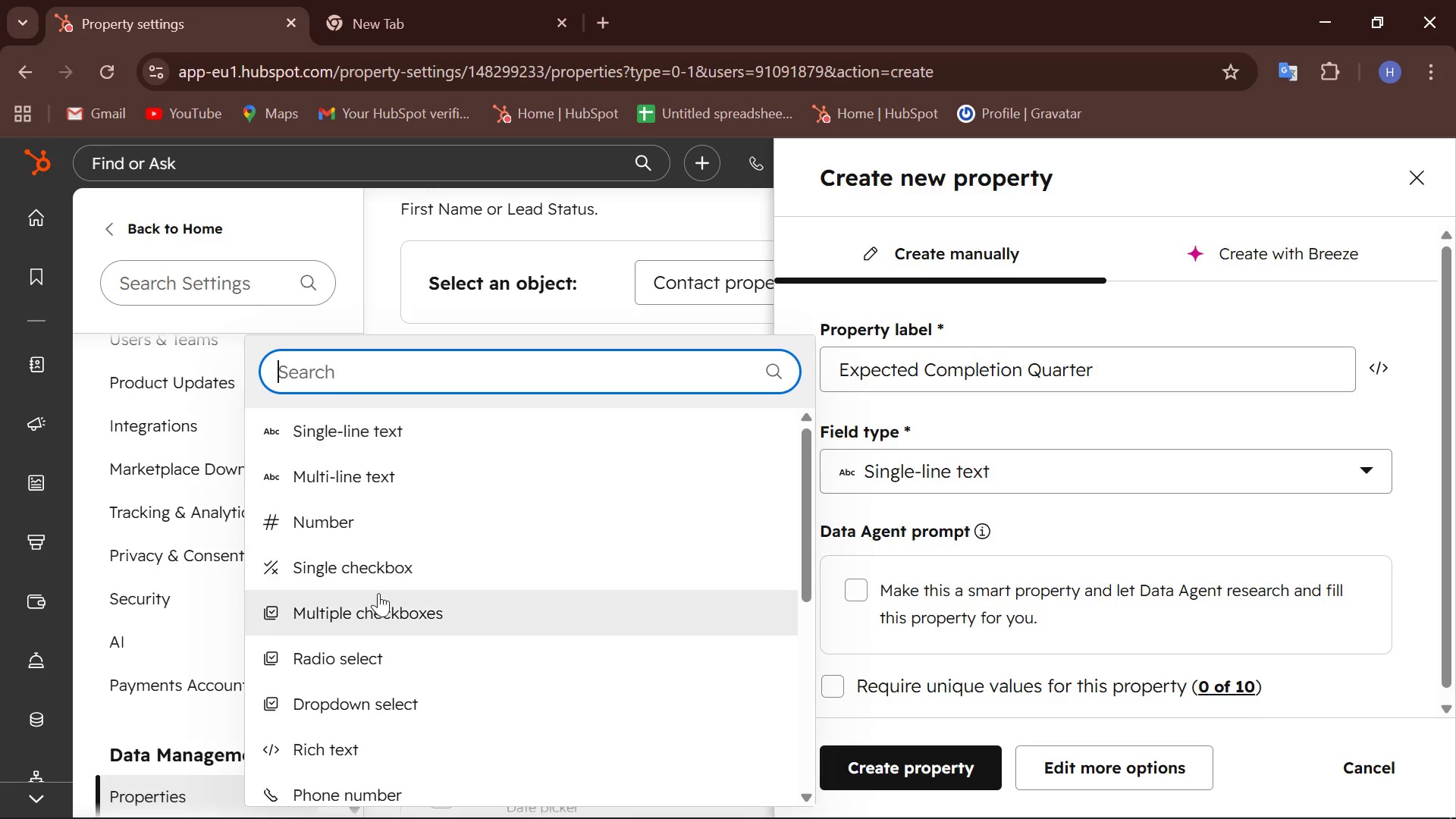 
left_click([344, 710])
 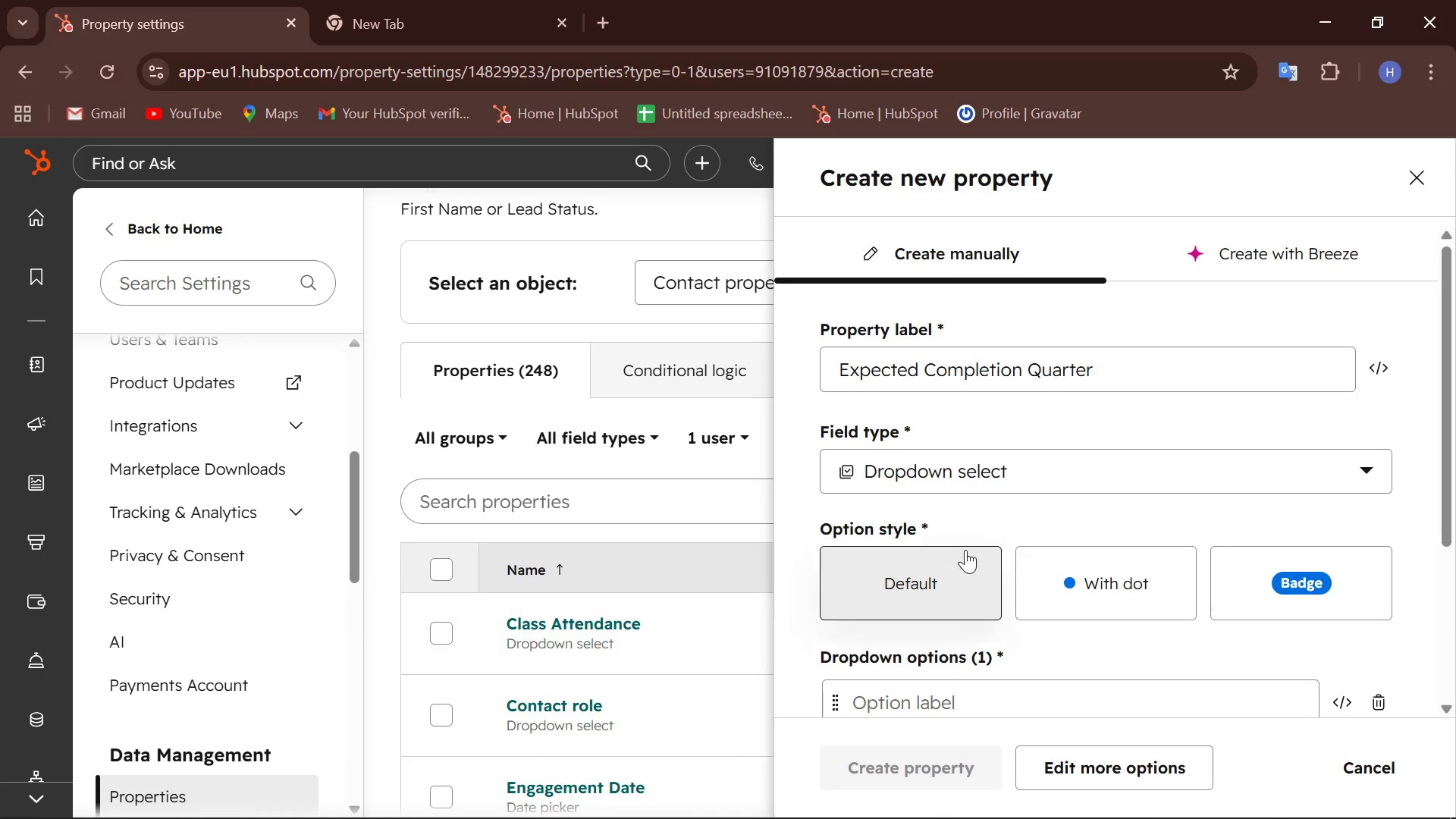 
scroll: coordinate [968, 527], scroll_direction: down, amount: 2.0
 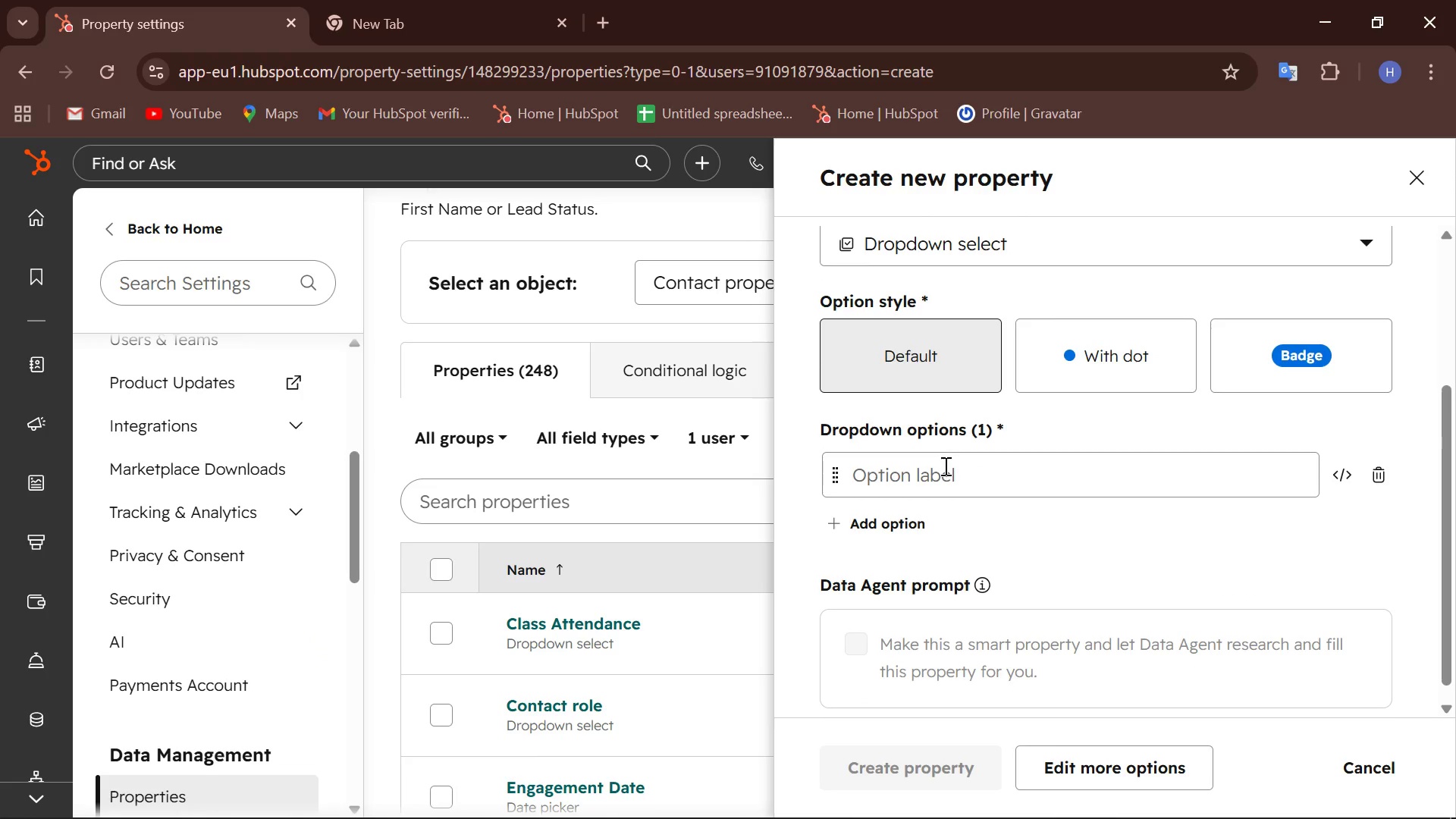 
left_click([944, 466])
 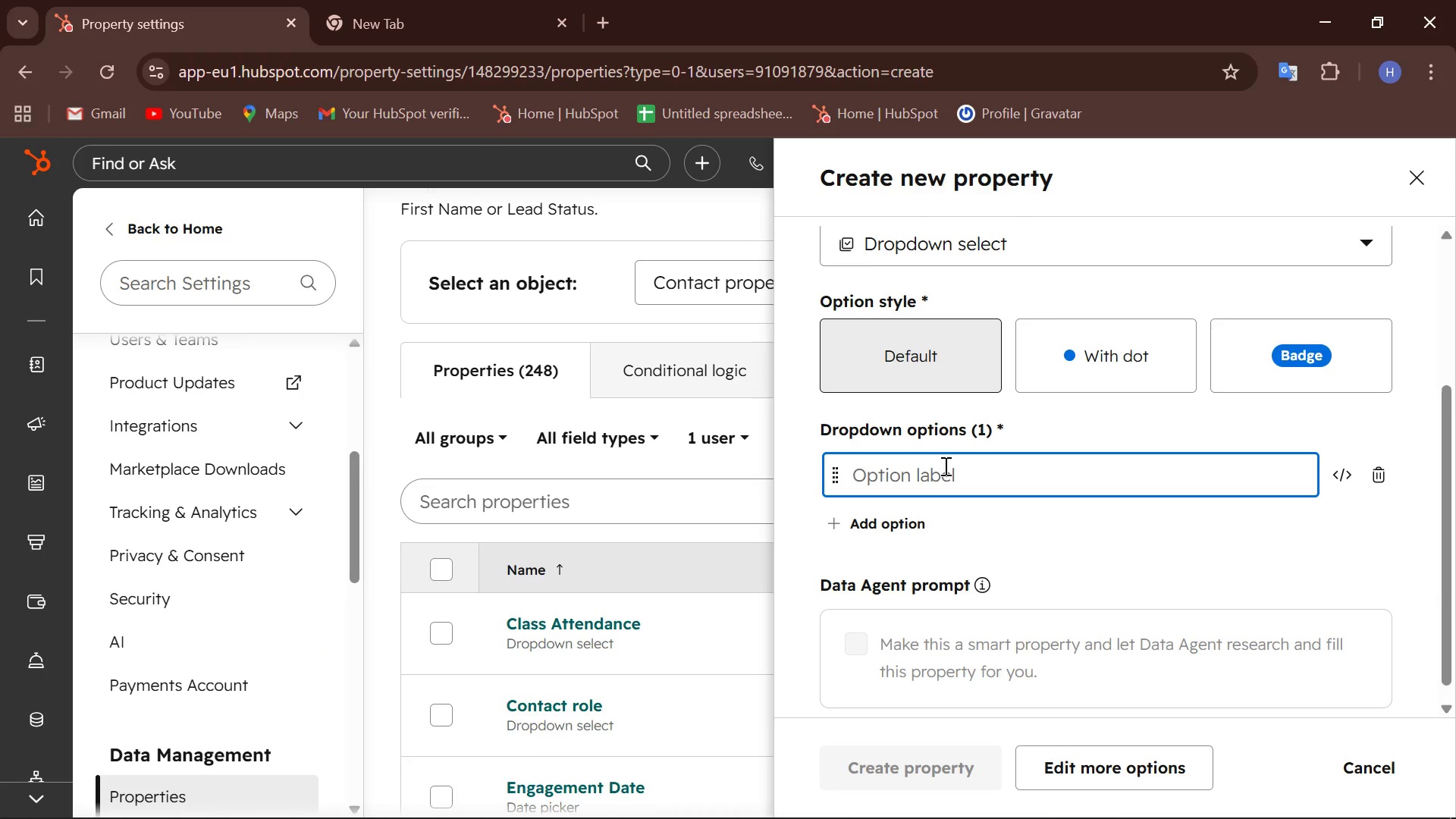 
type(Q1)
 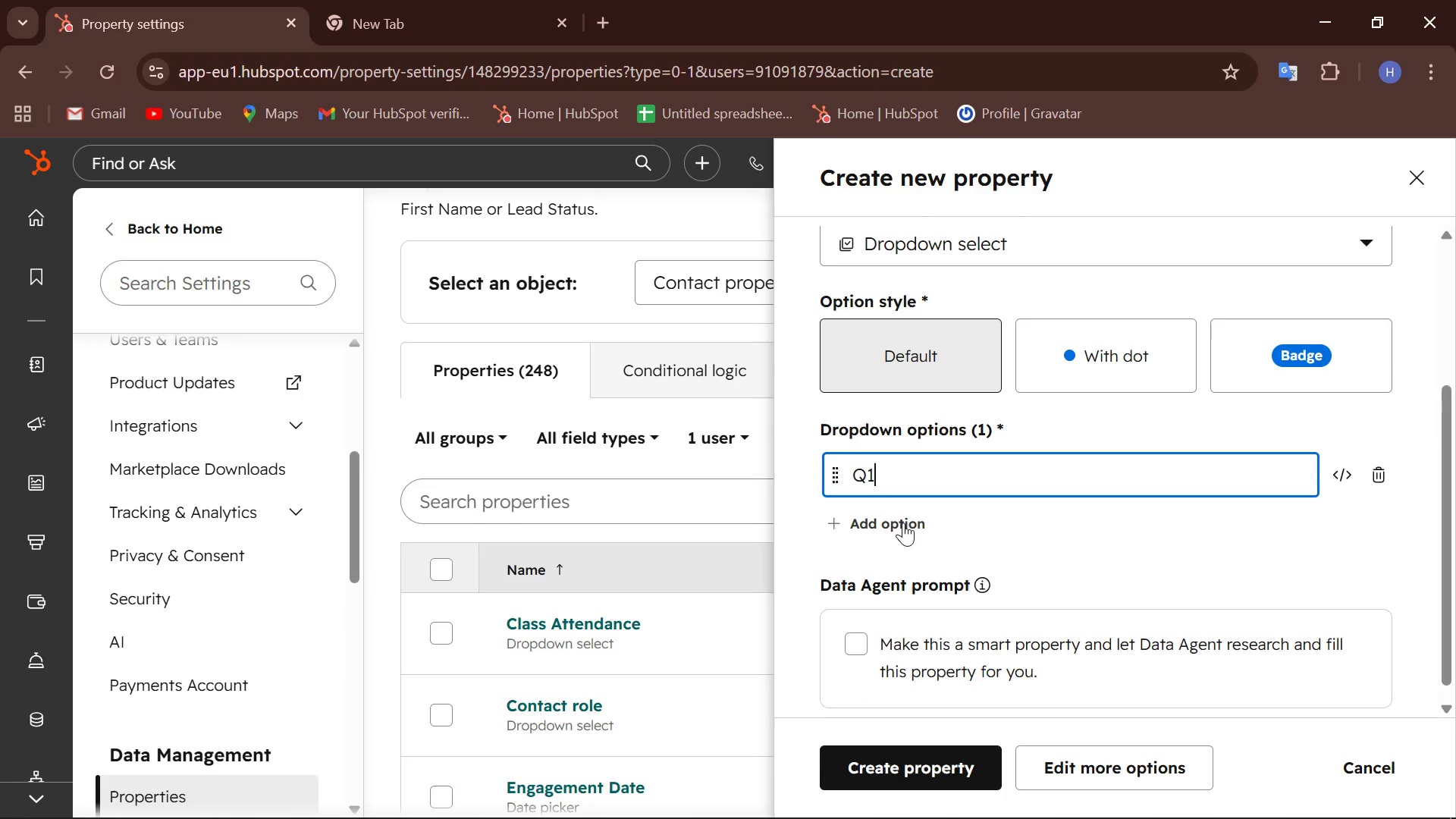 
left_click([901, 522])
 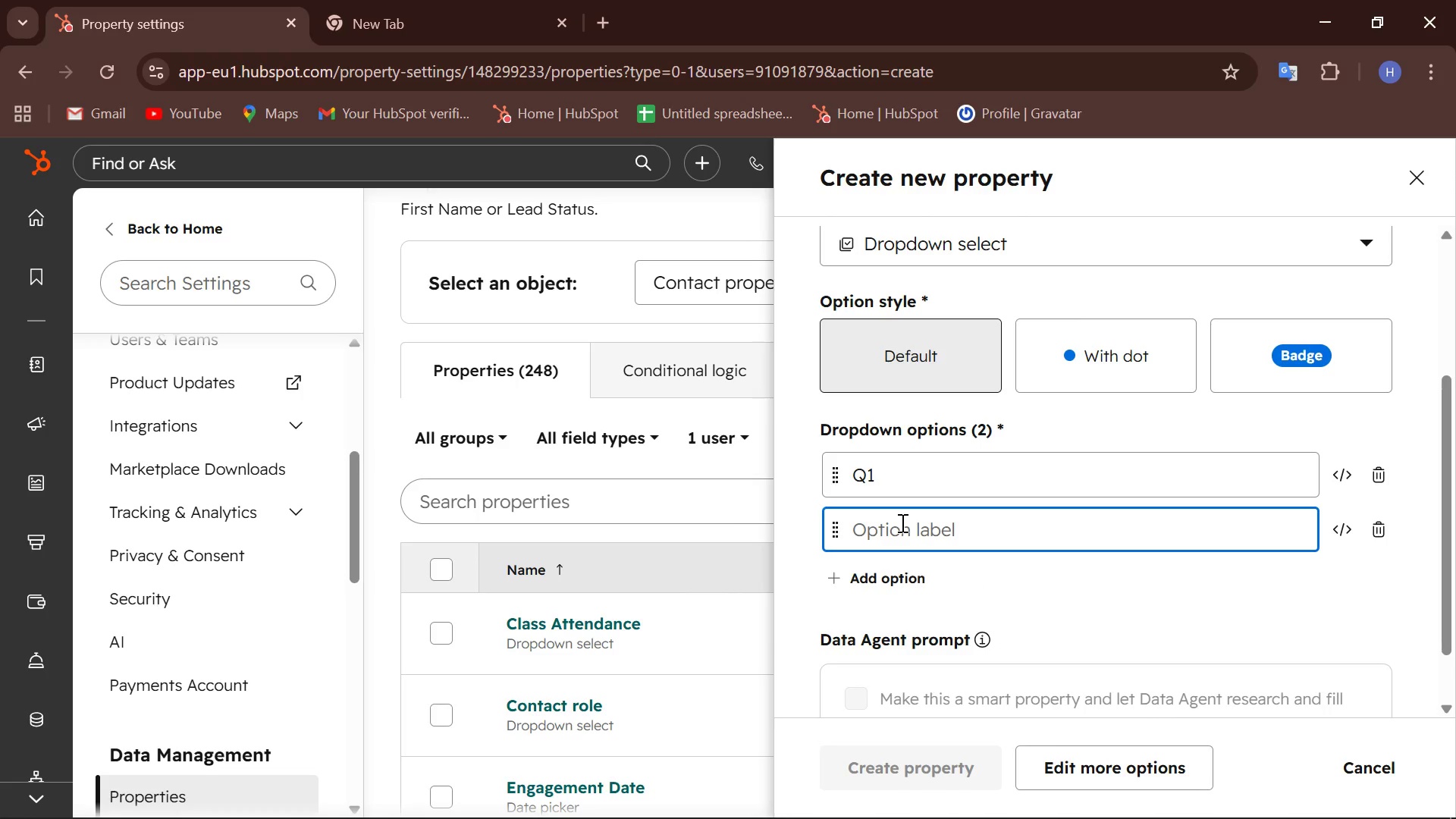 
type(Q2)
 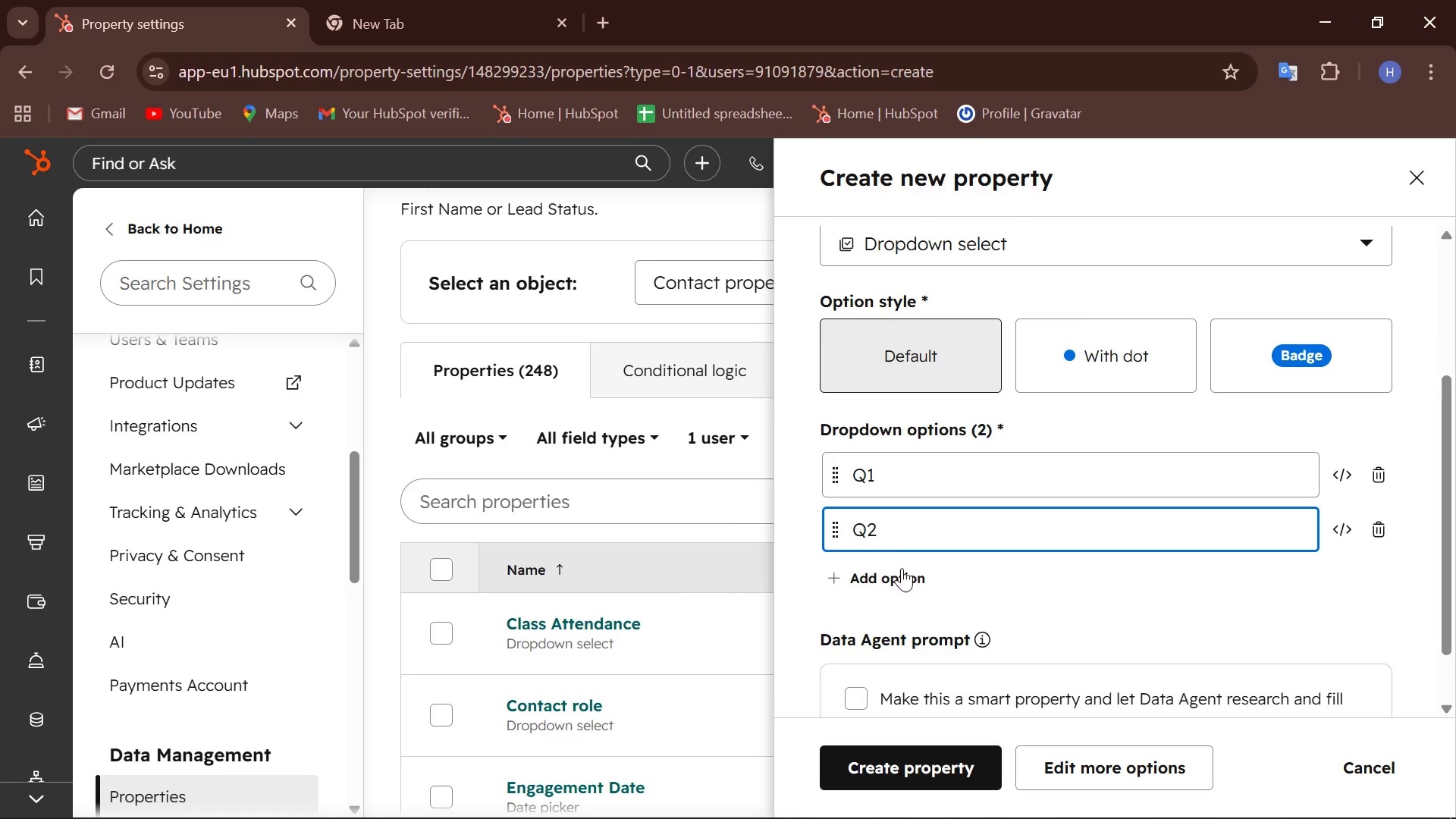 
left_click([901, 569])
 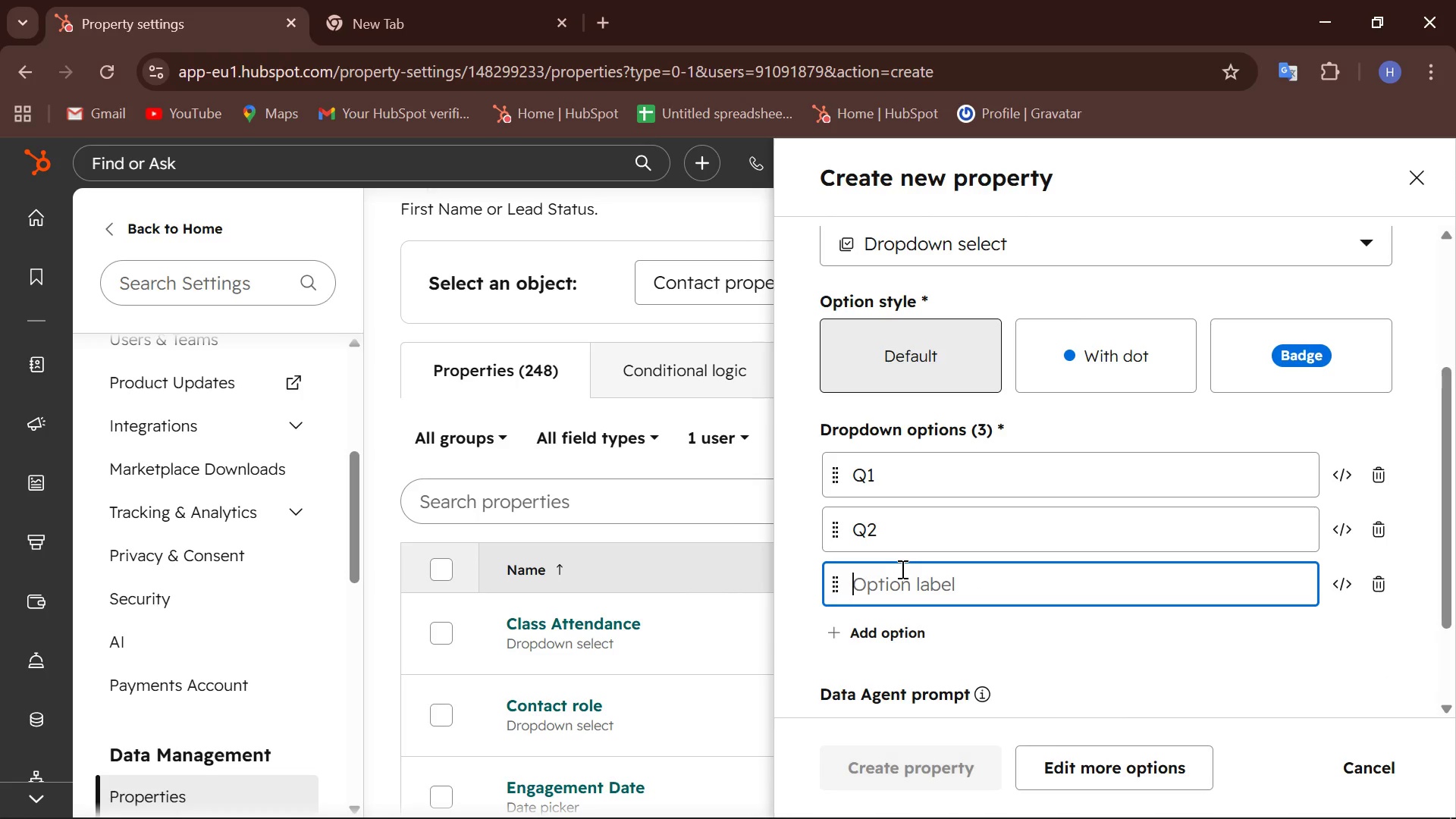 
type(Q3)
 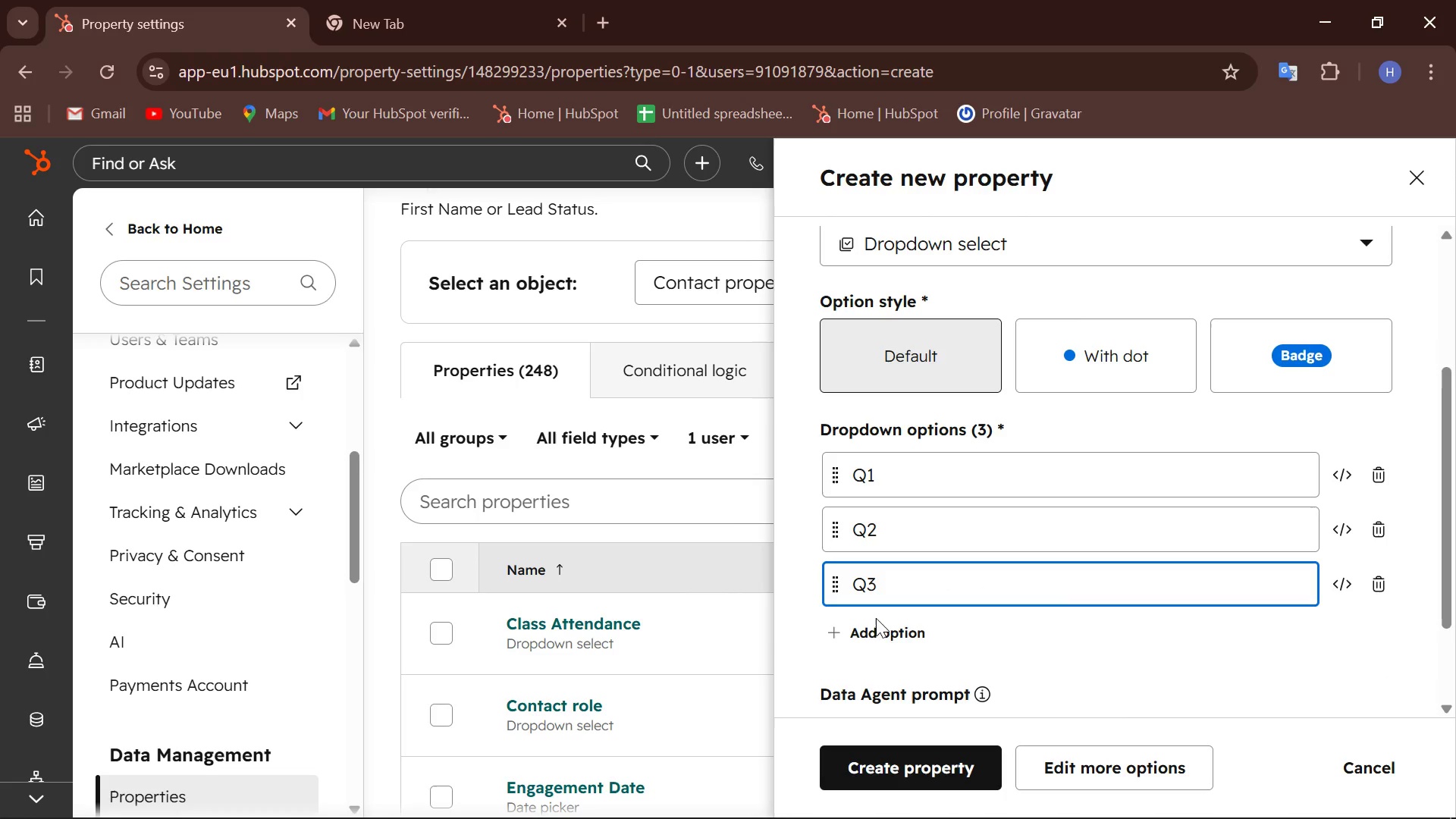 
left_click([877, 634])
 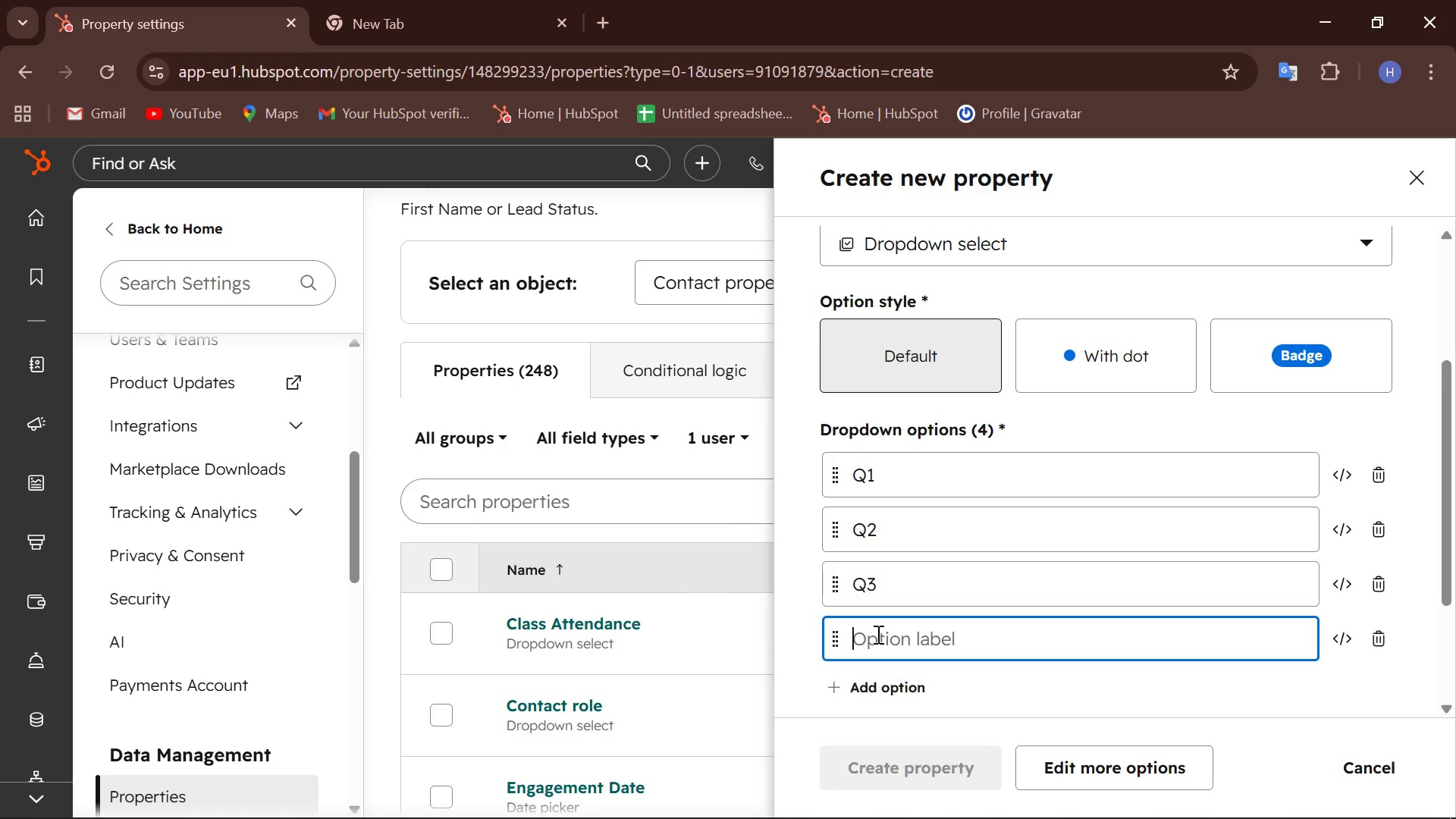 
type(Q4)
 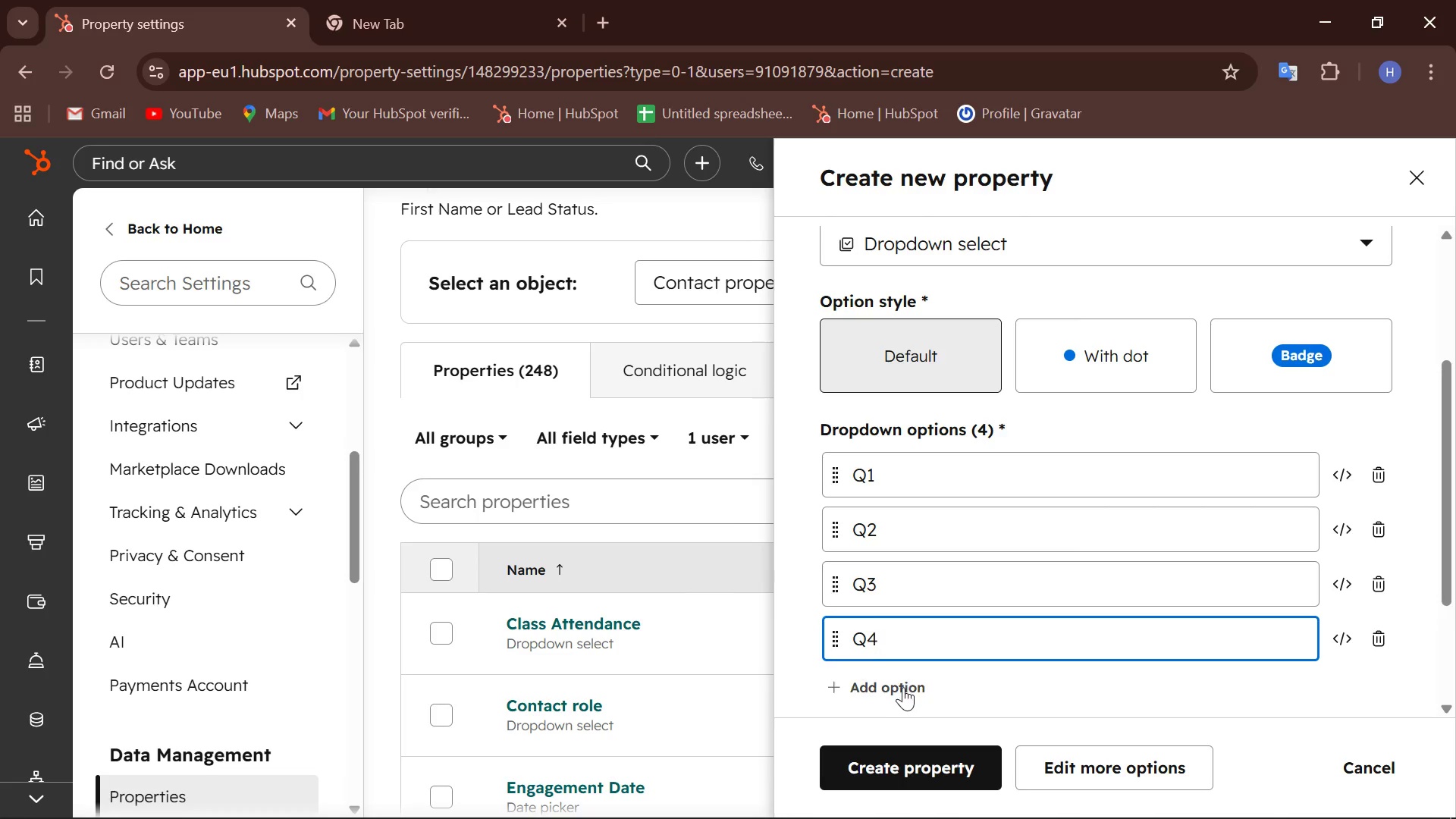 
left_click([908, 758])
 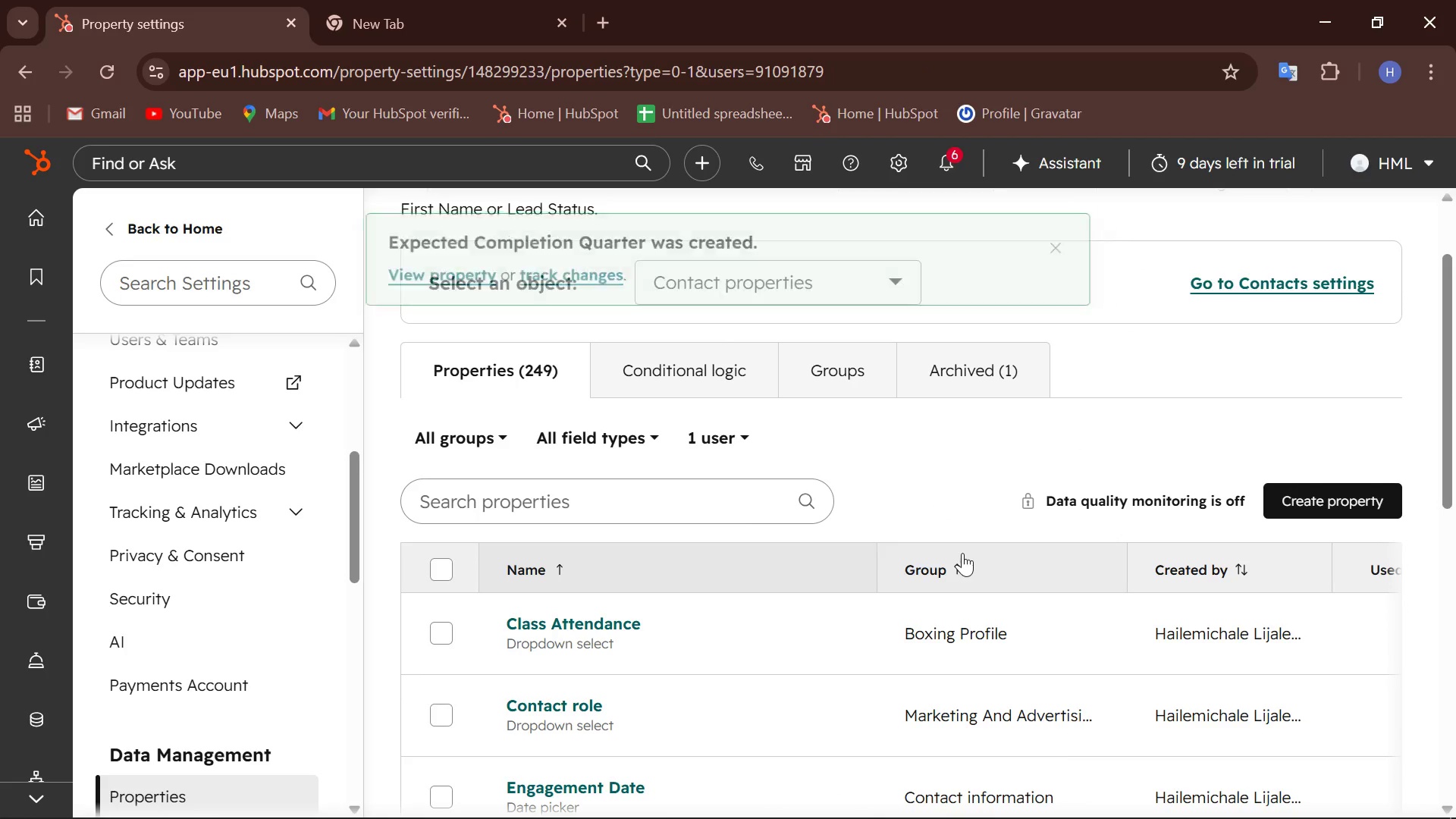 
wait(6.83)
 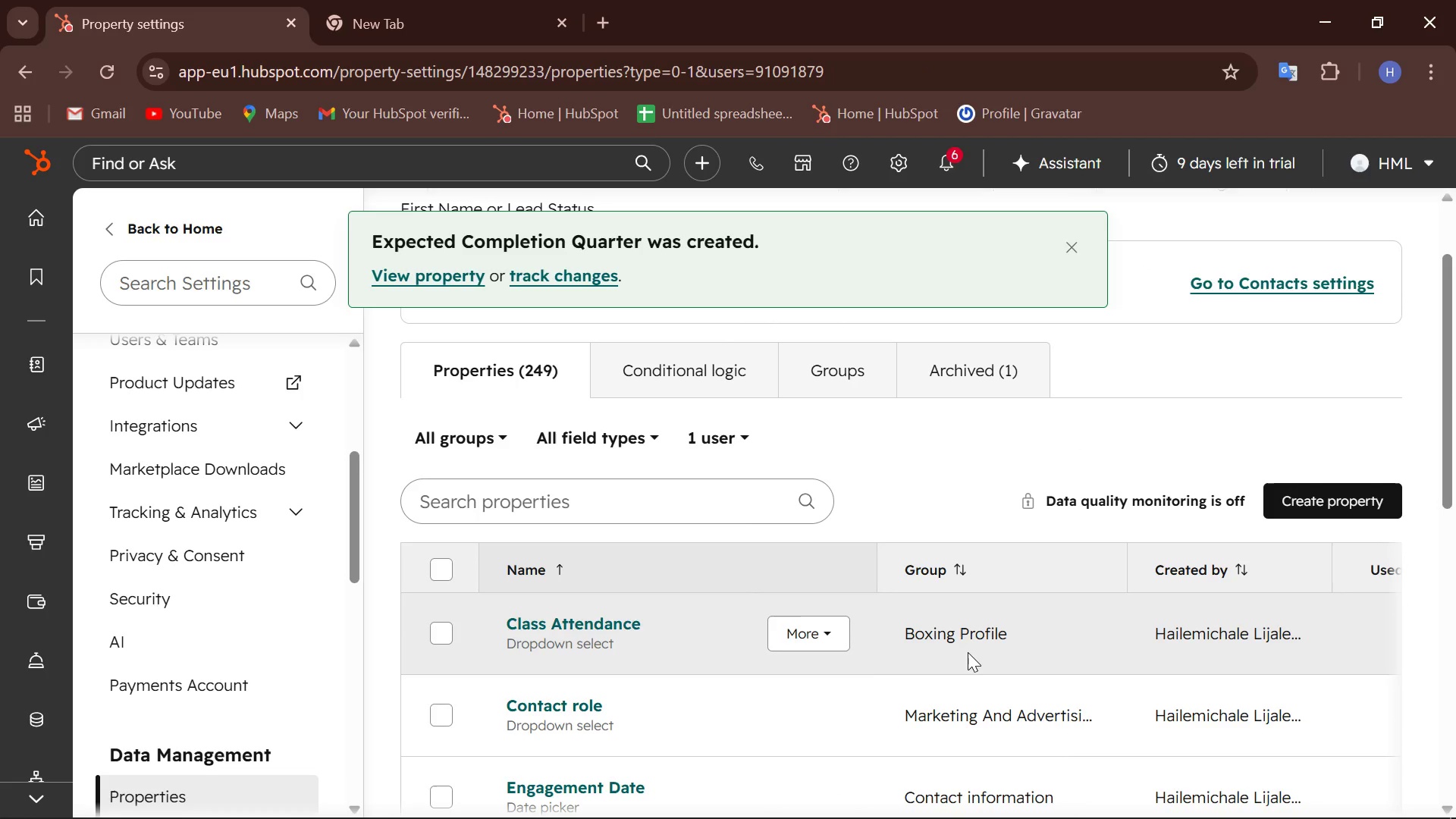 
left_click([745, 429])
 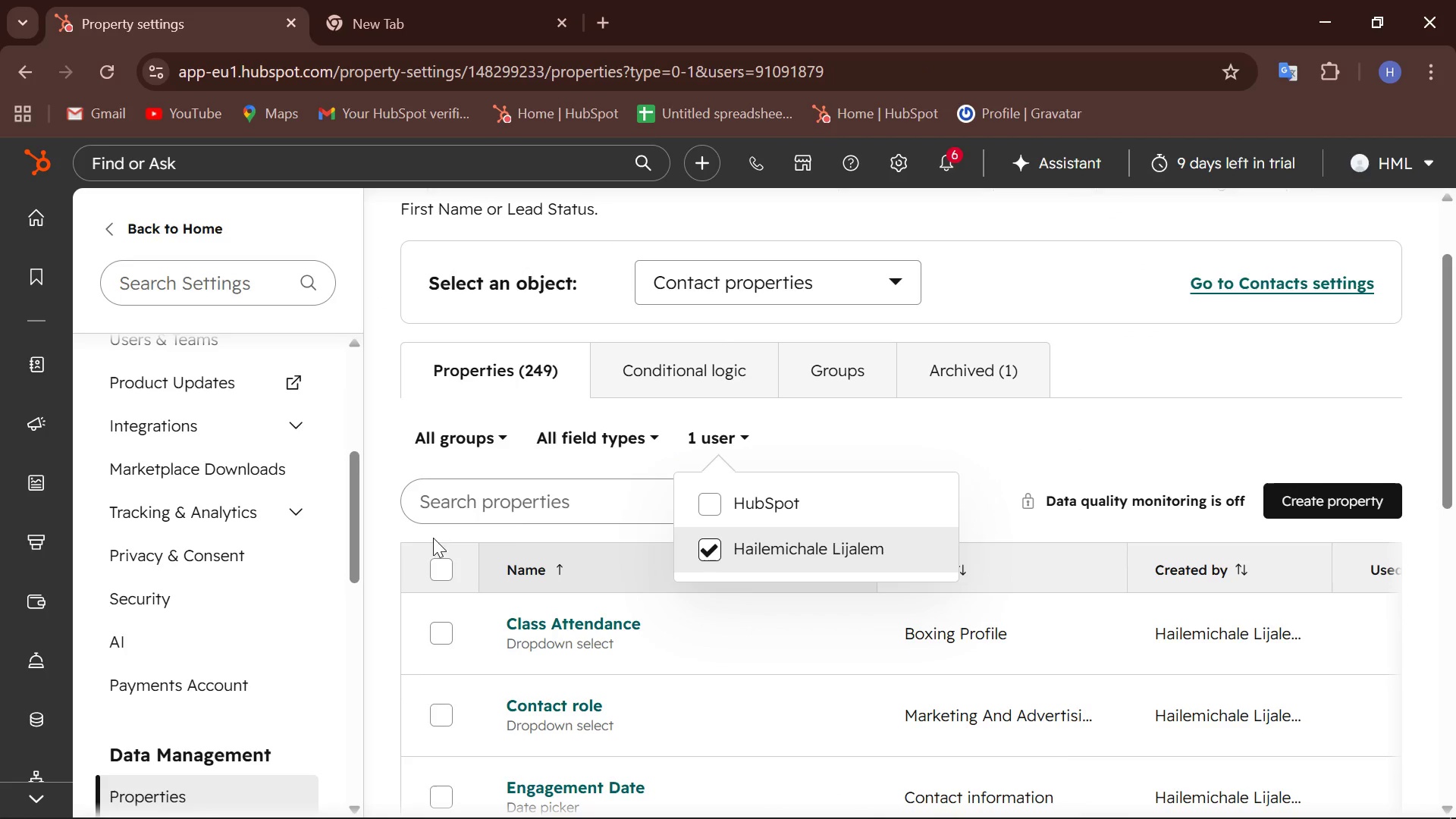 
left_click([567, 494])
 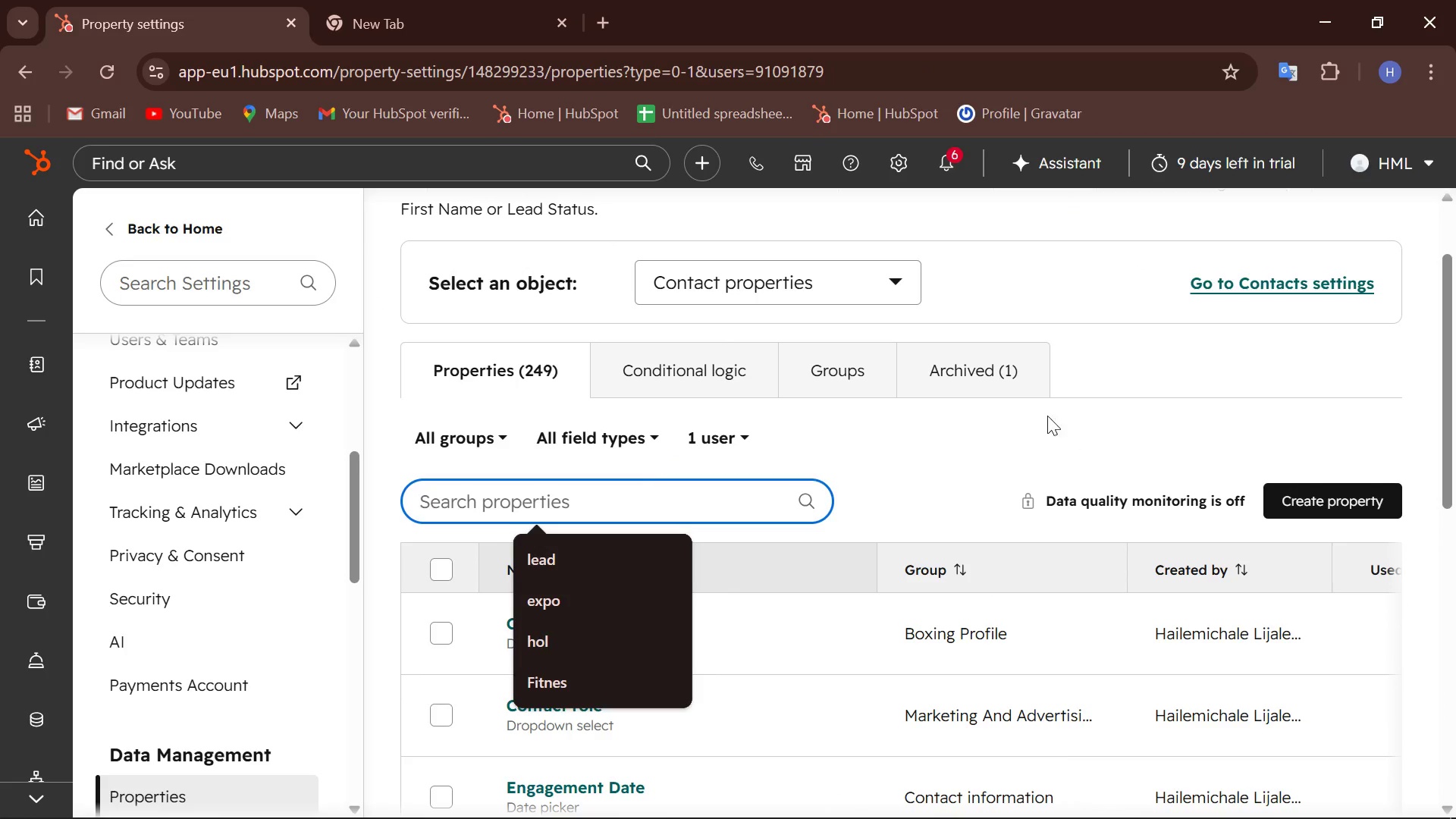 
left_click([1081, 416])
 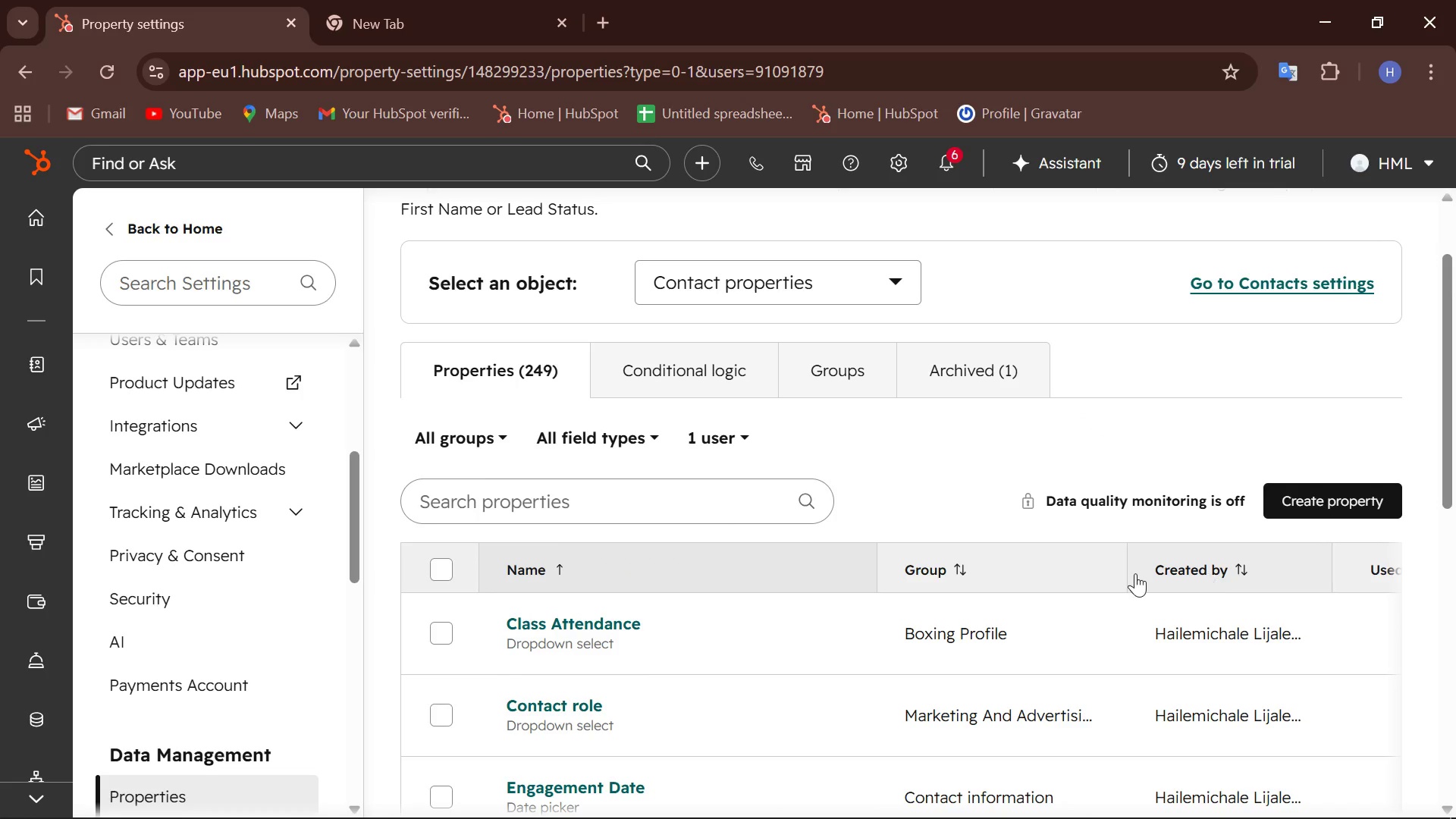 
left_click([923, 576])
 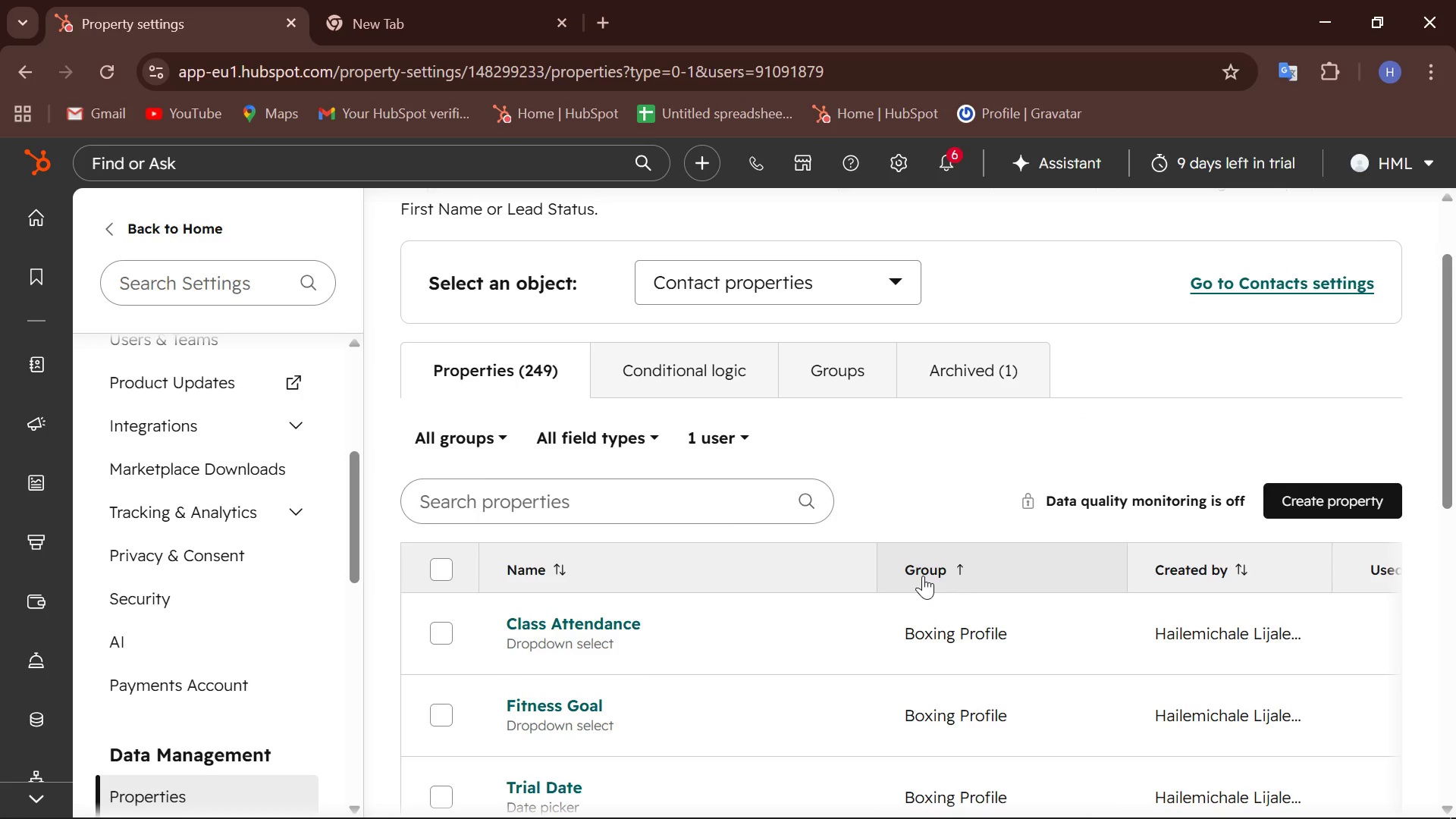 
left_click([923, 576])
 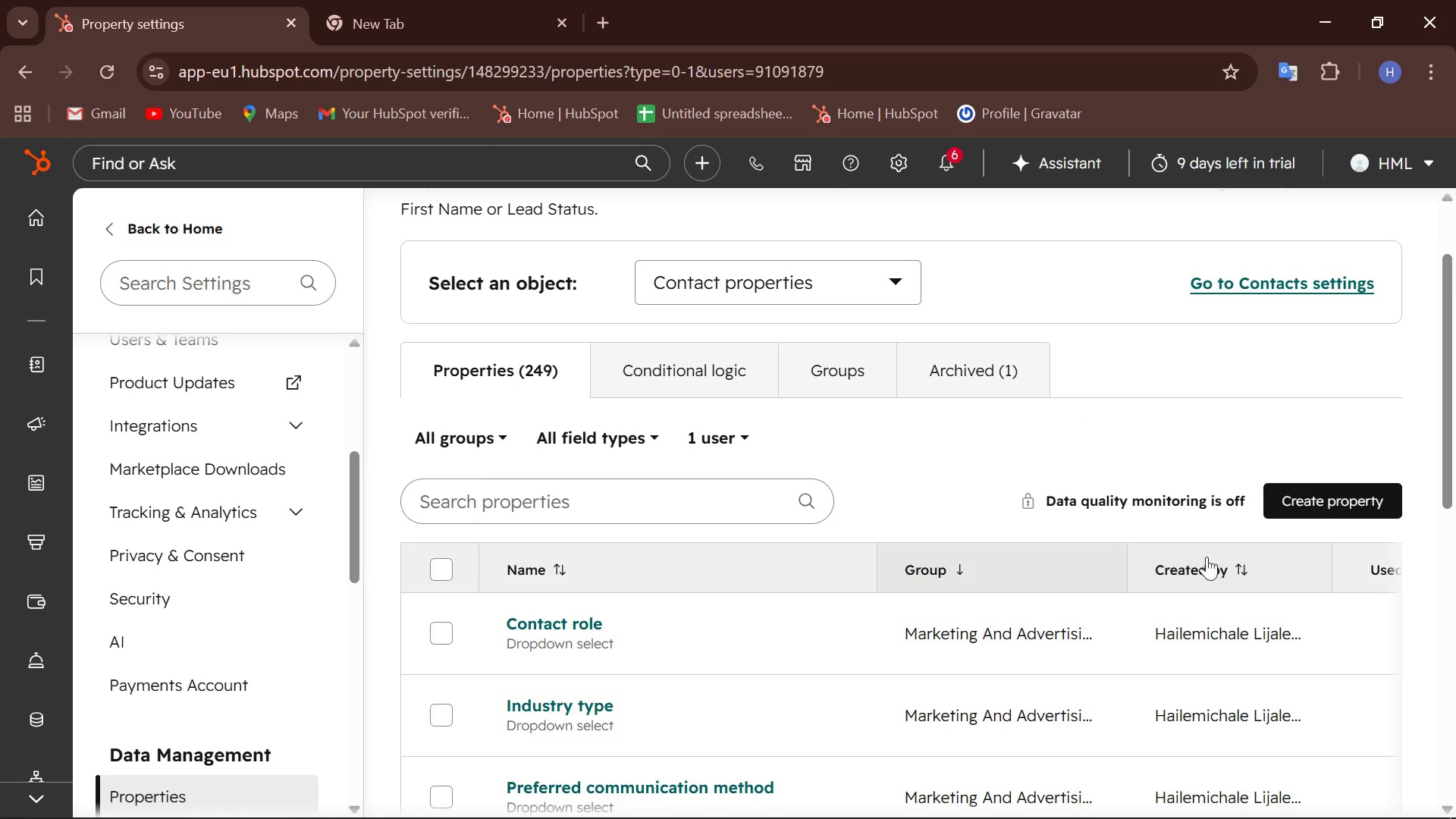 
left_click([1210, 566])
 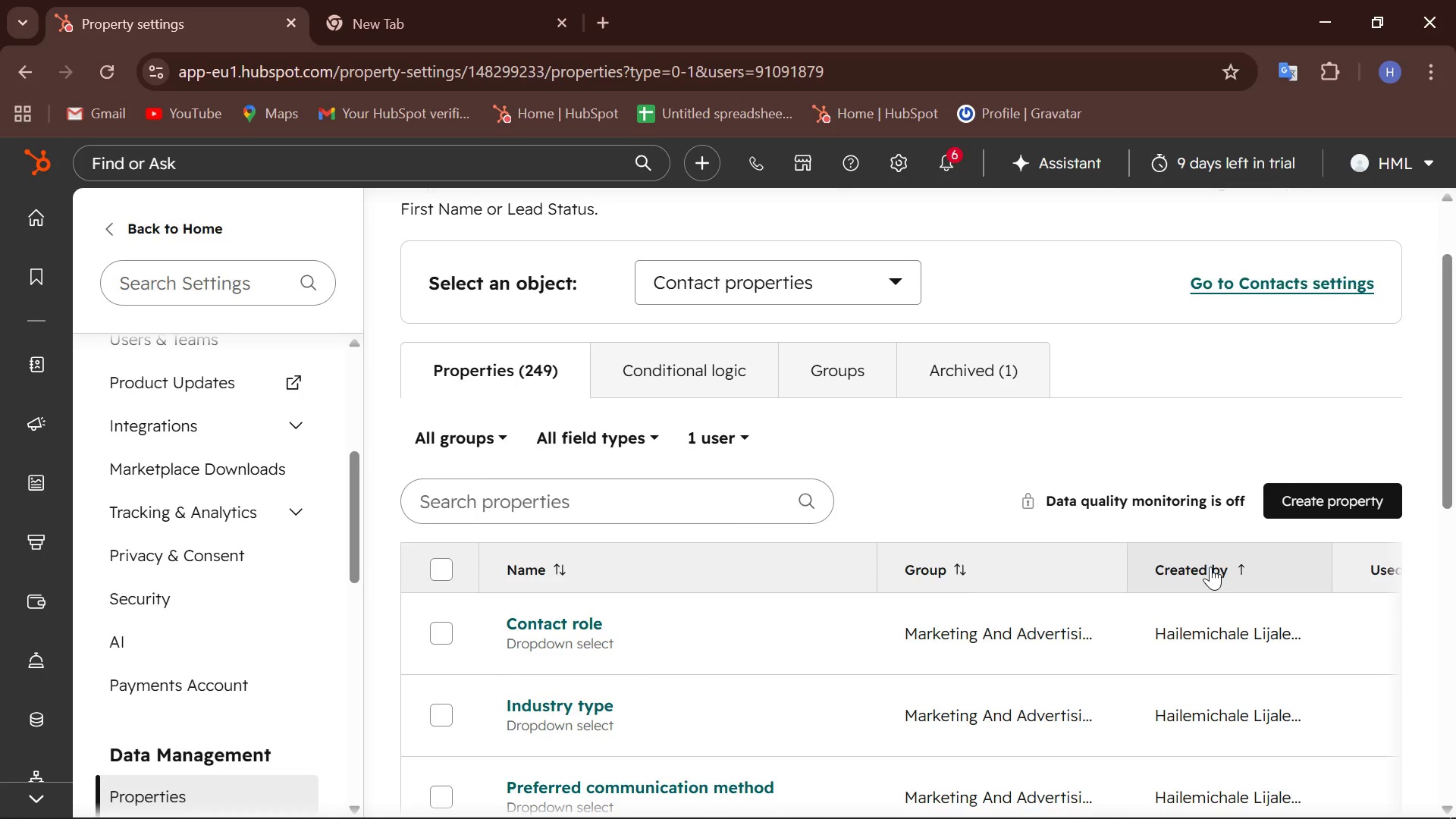 
left_click([1210, 566])
 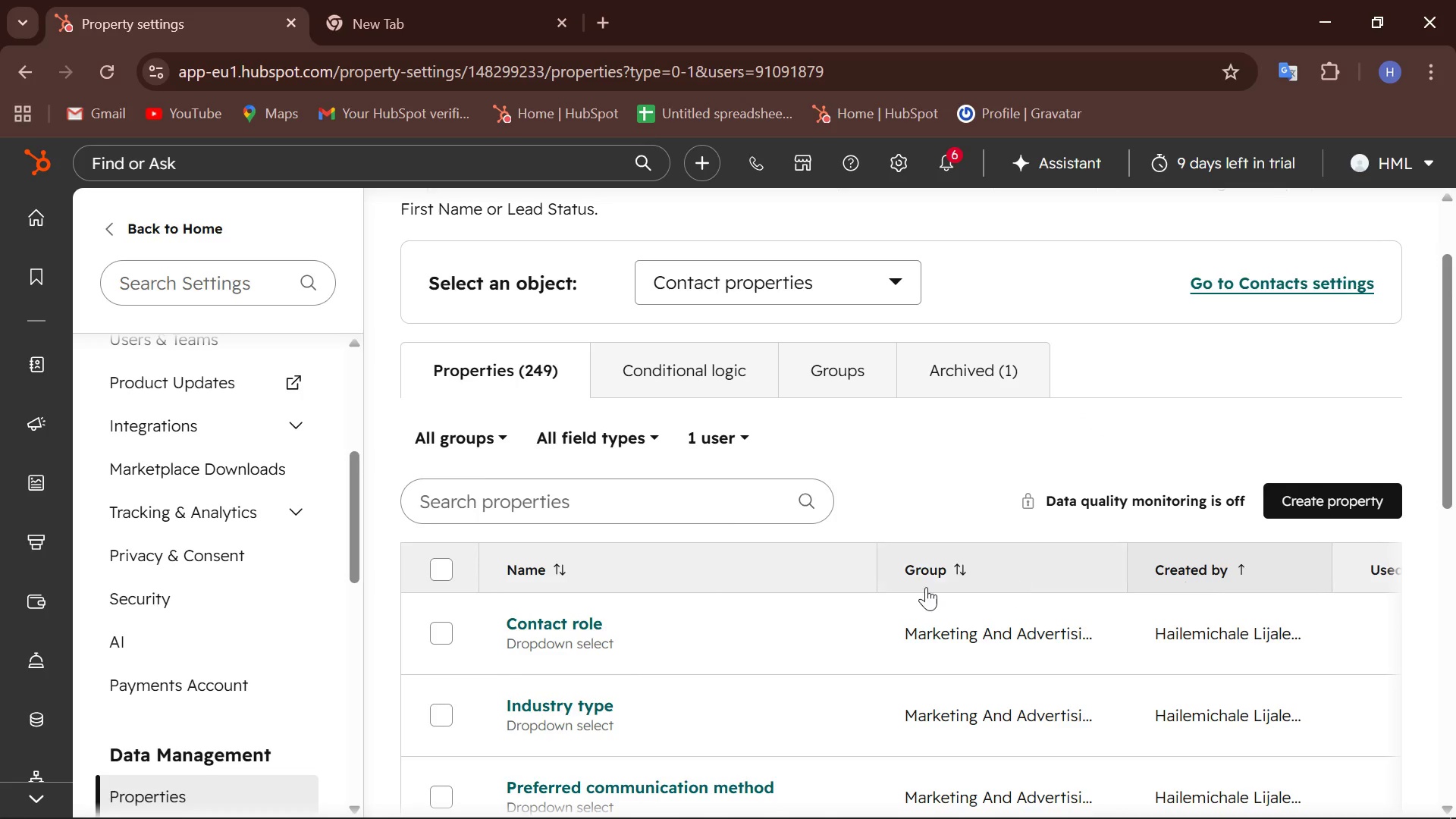 
left_click([919, 573])
 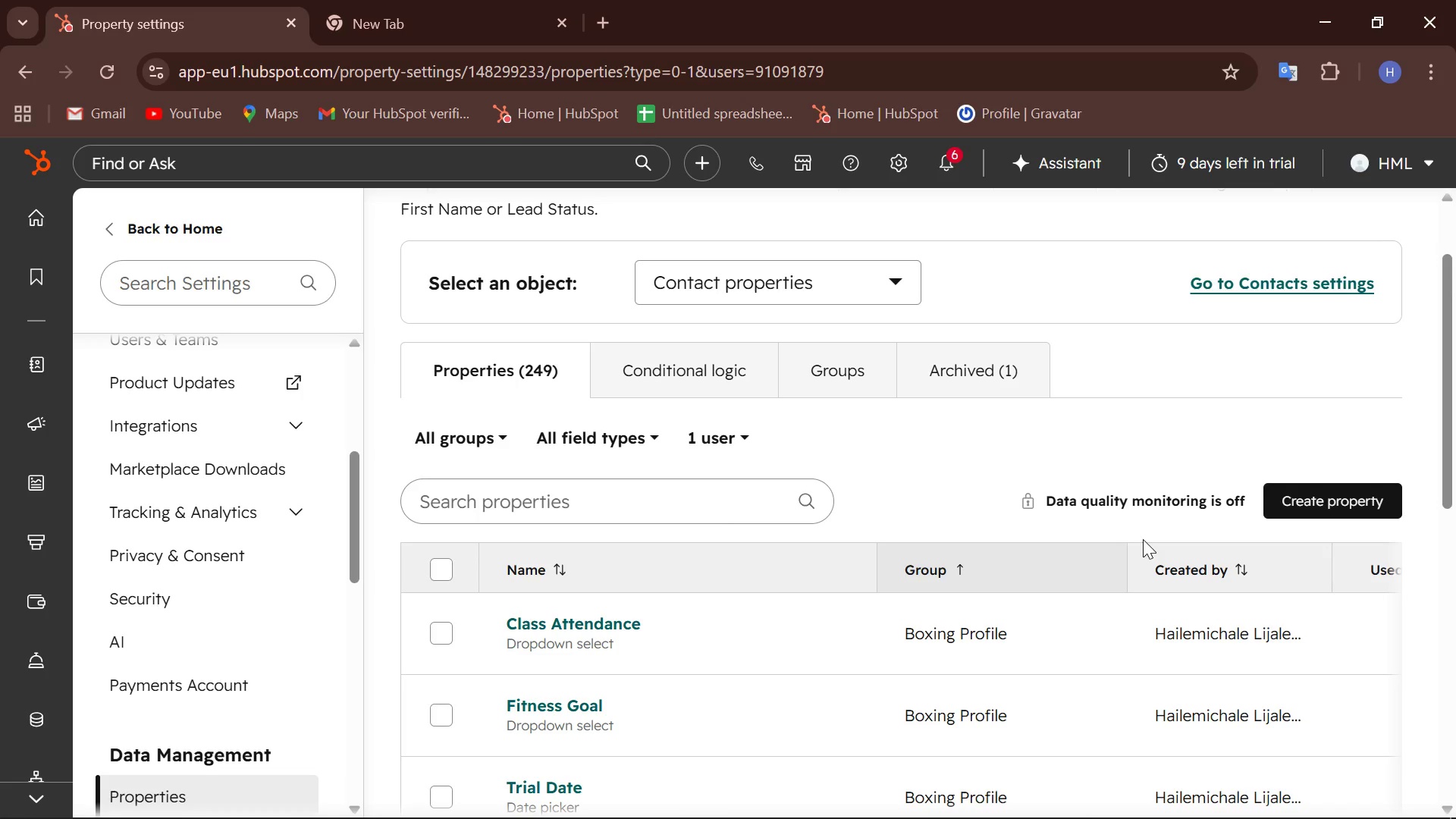 
left_click([986, 572])
 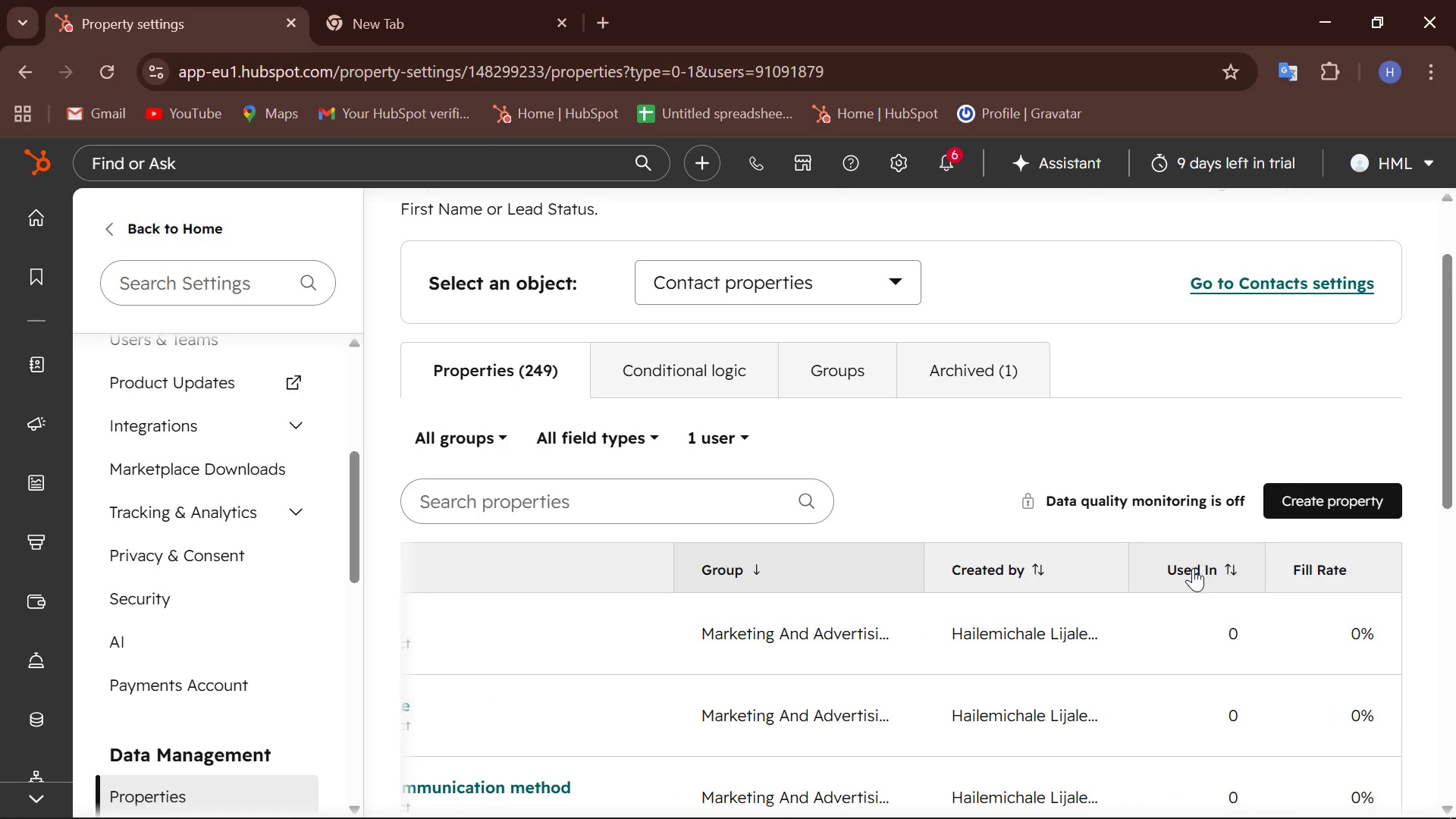 
wait(6.08)
 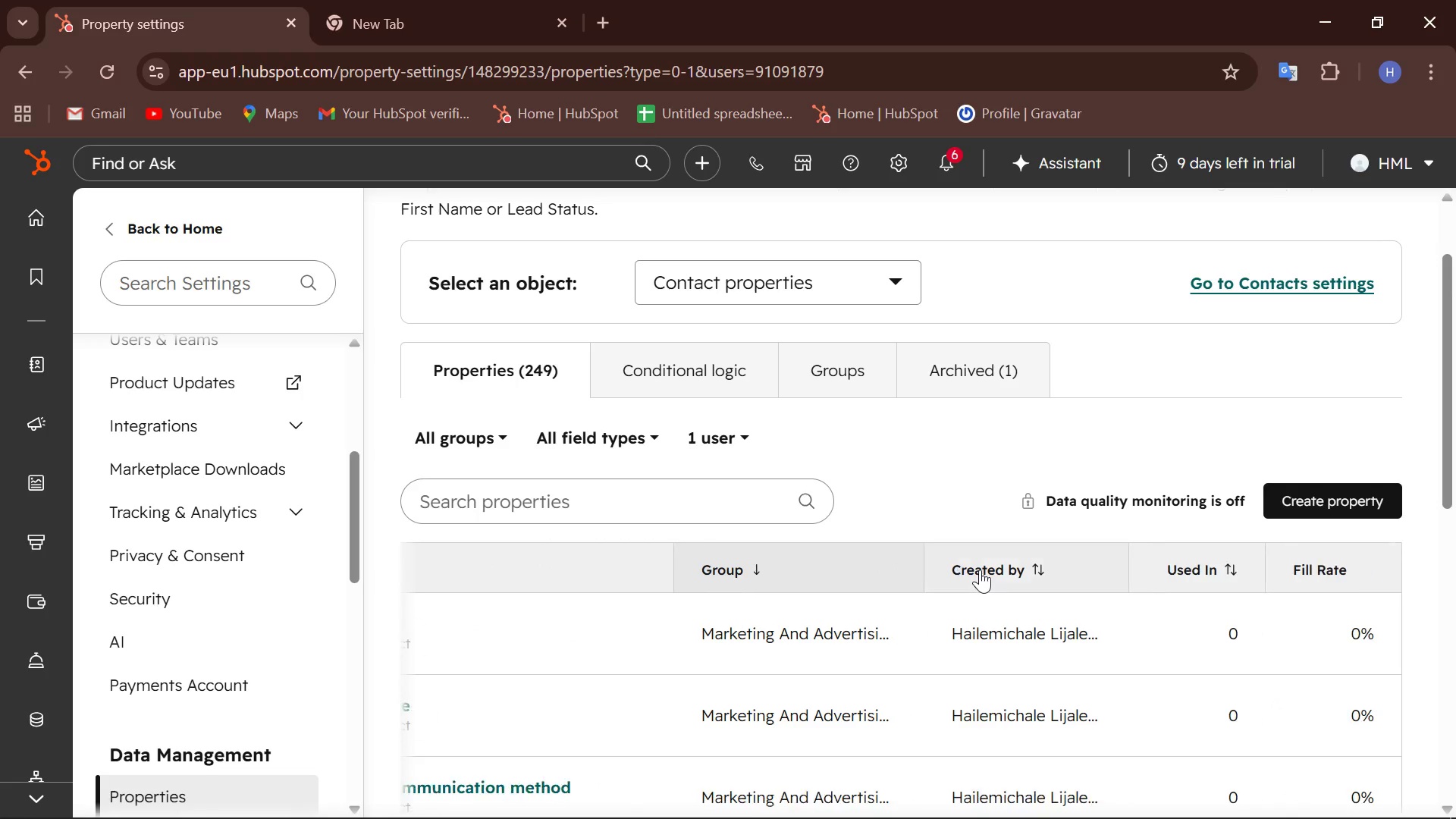 
left_click([657, 431])
 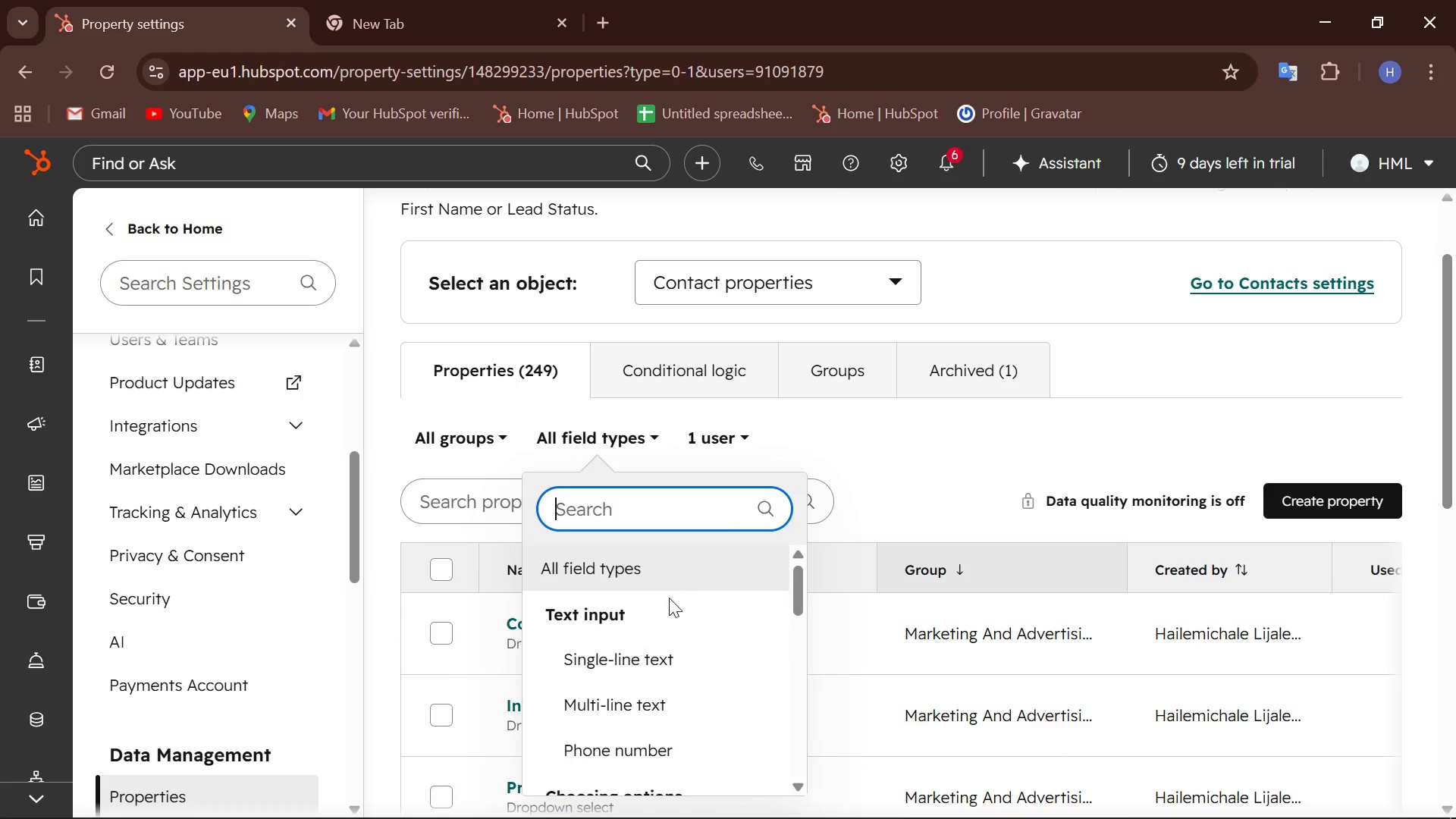 
scroll: coordinate [629, 625], scroll_direction: down, amount: 2.0
 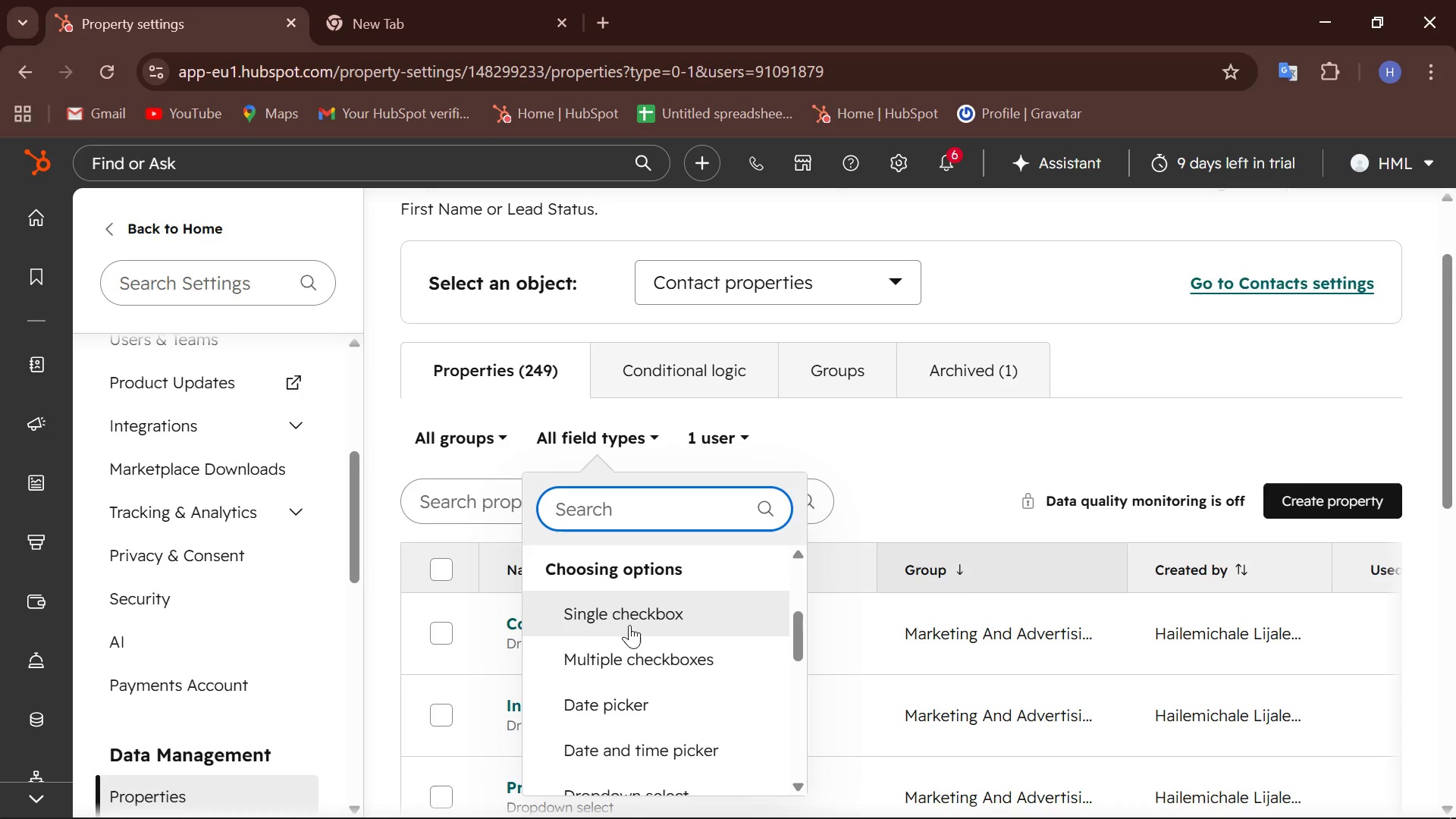 
scroll: coordinate [629, 625], scroll_direction: up, amount: 3.0
 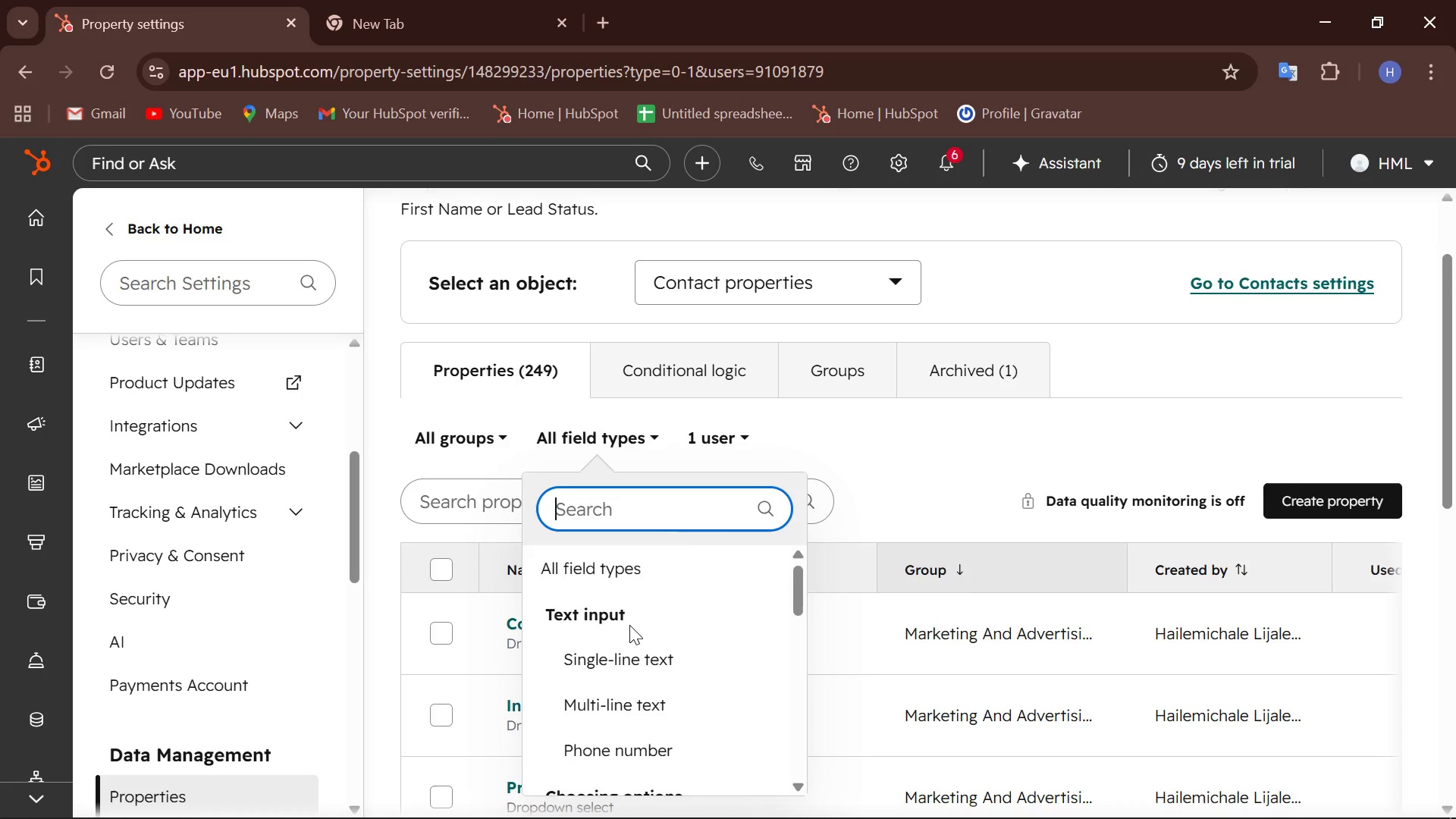 
scroll: coordinate [629, 625], scroll_direction: down, amount: 4.0
 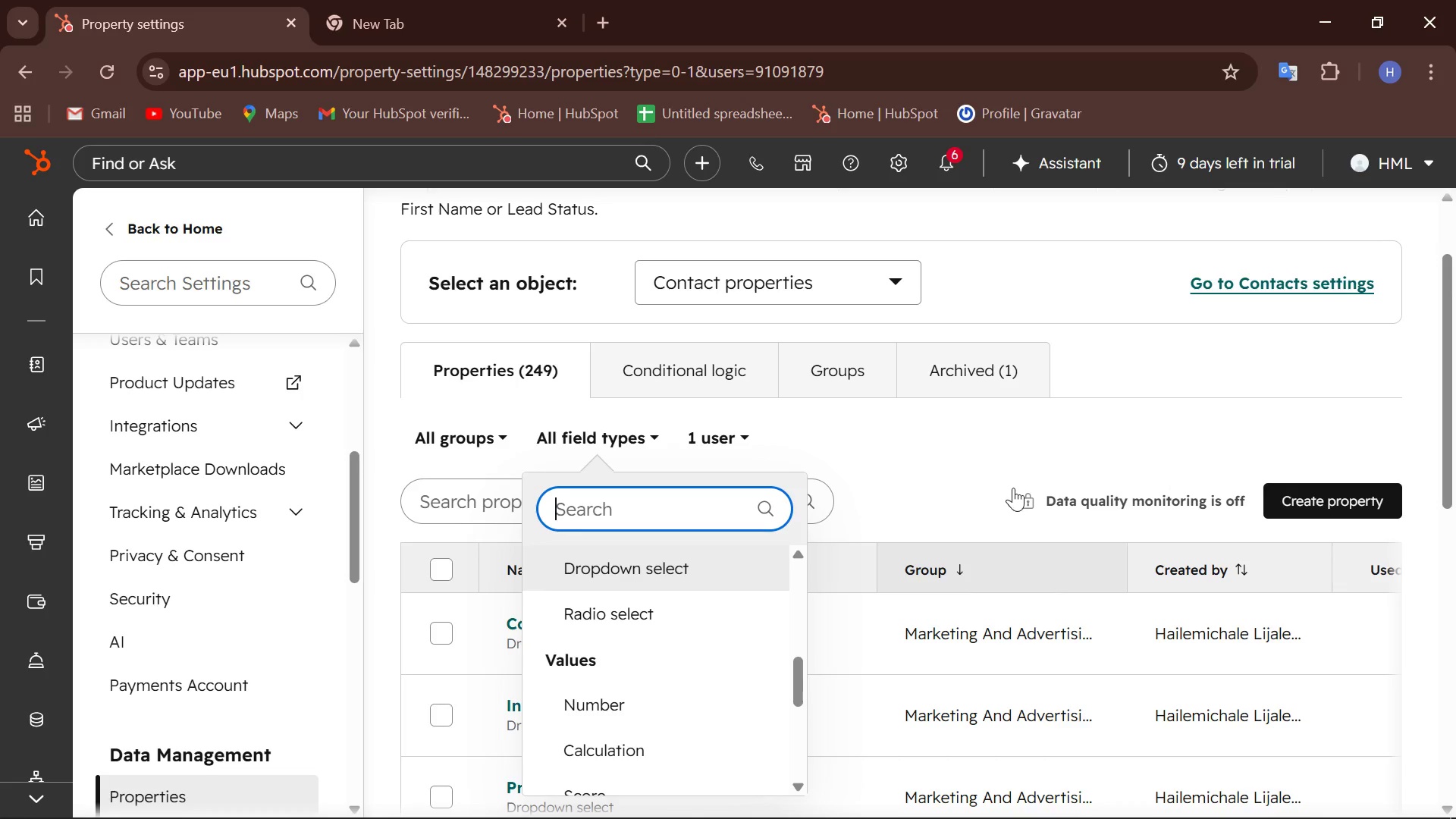 
left_click([901, 472])
 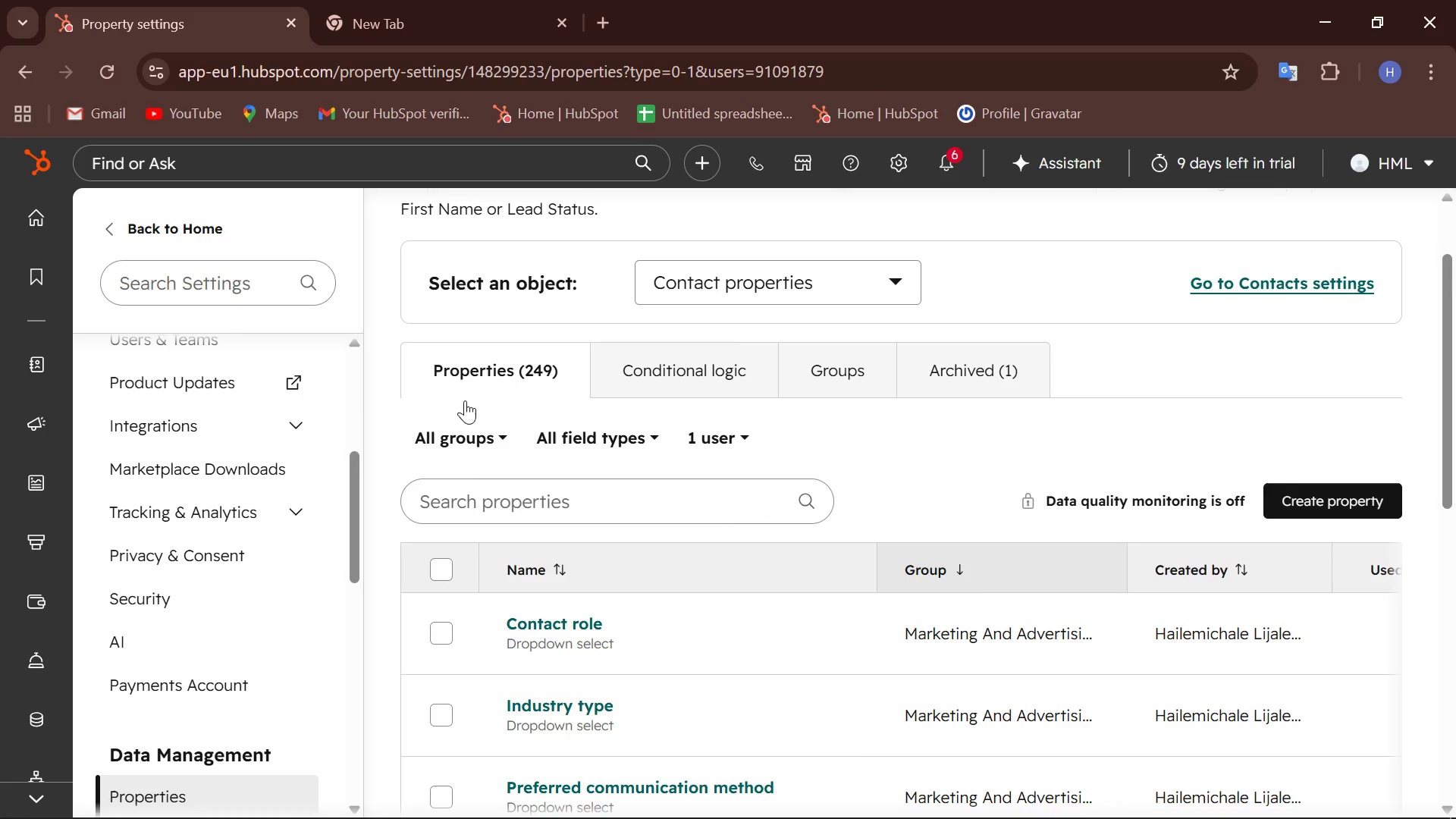 
mouse_move([489, 444])
 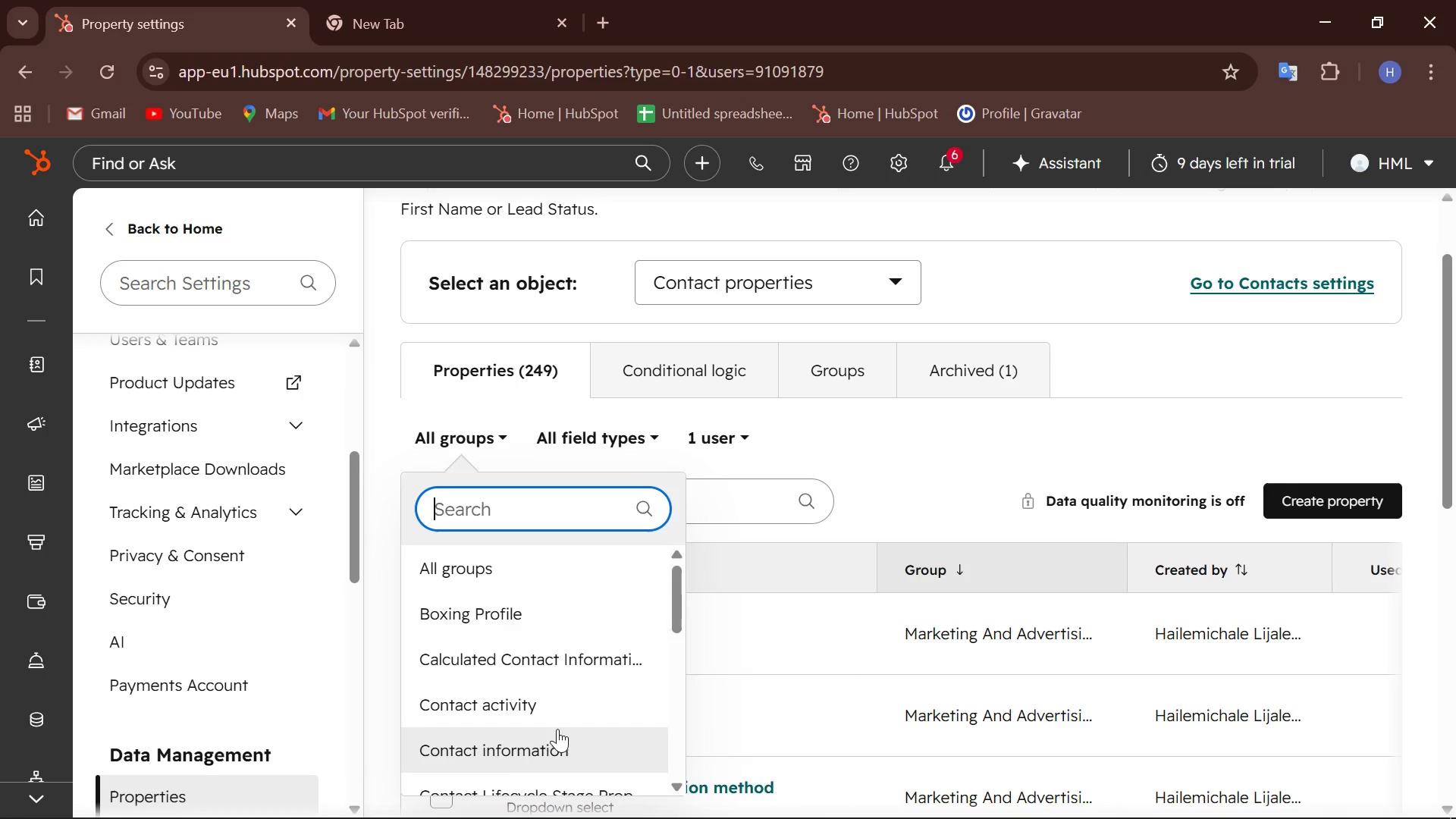 
left_click([525, 757])
 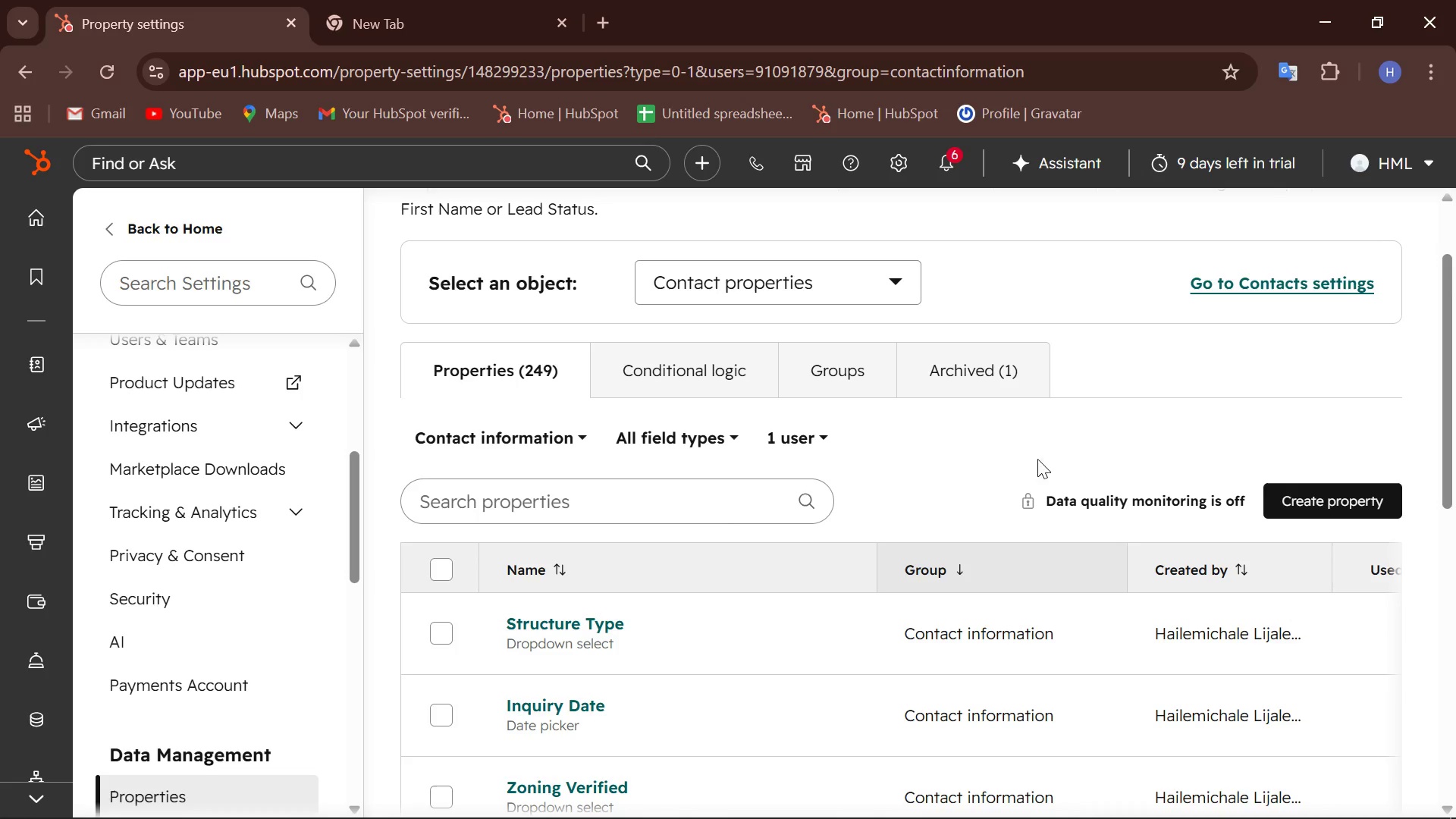 
scroll: coordinate [862, 555], scroll_direction: down, amount: 6.0
 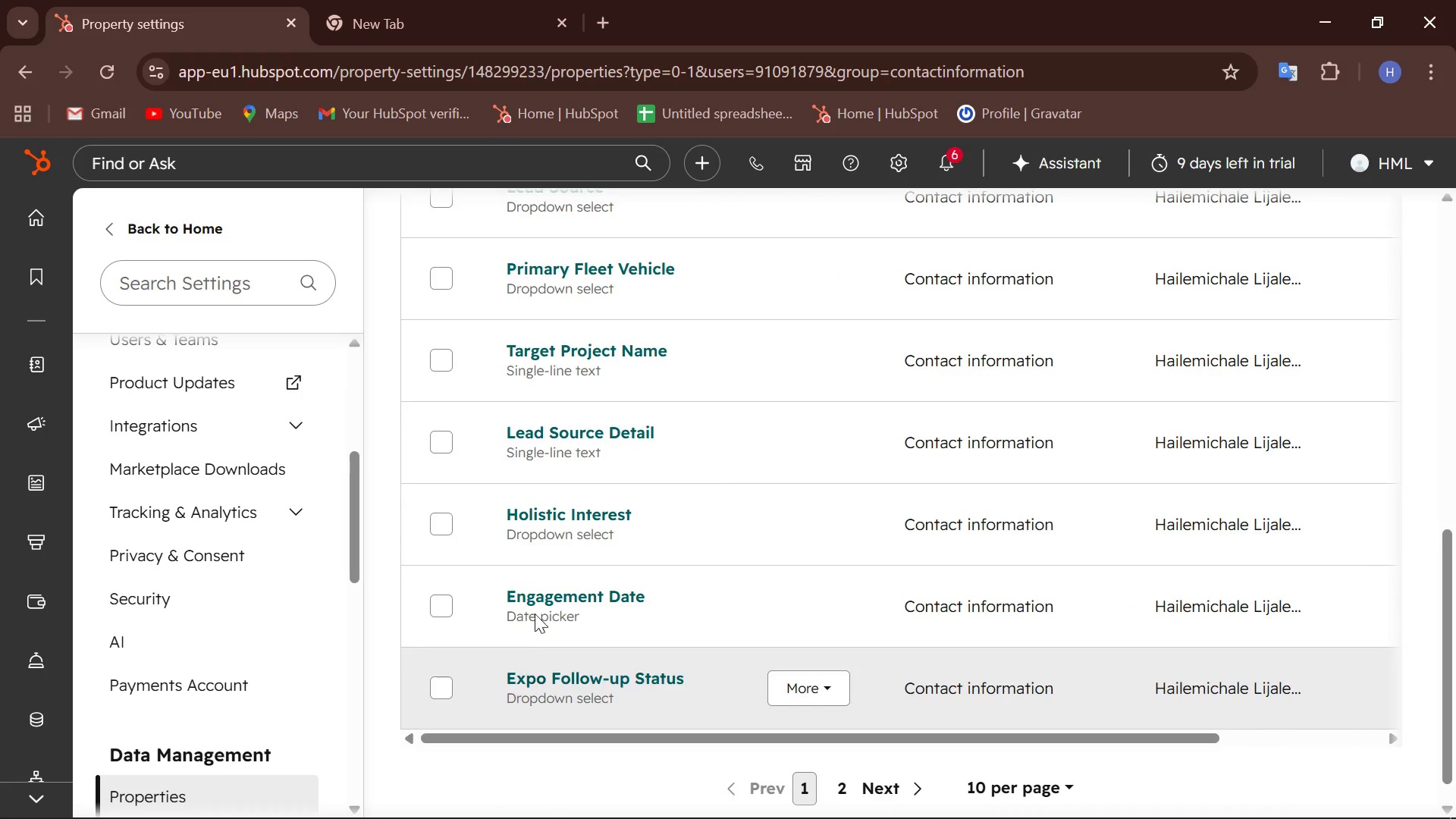 
wait(5.15)
 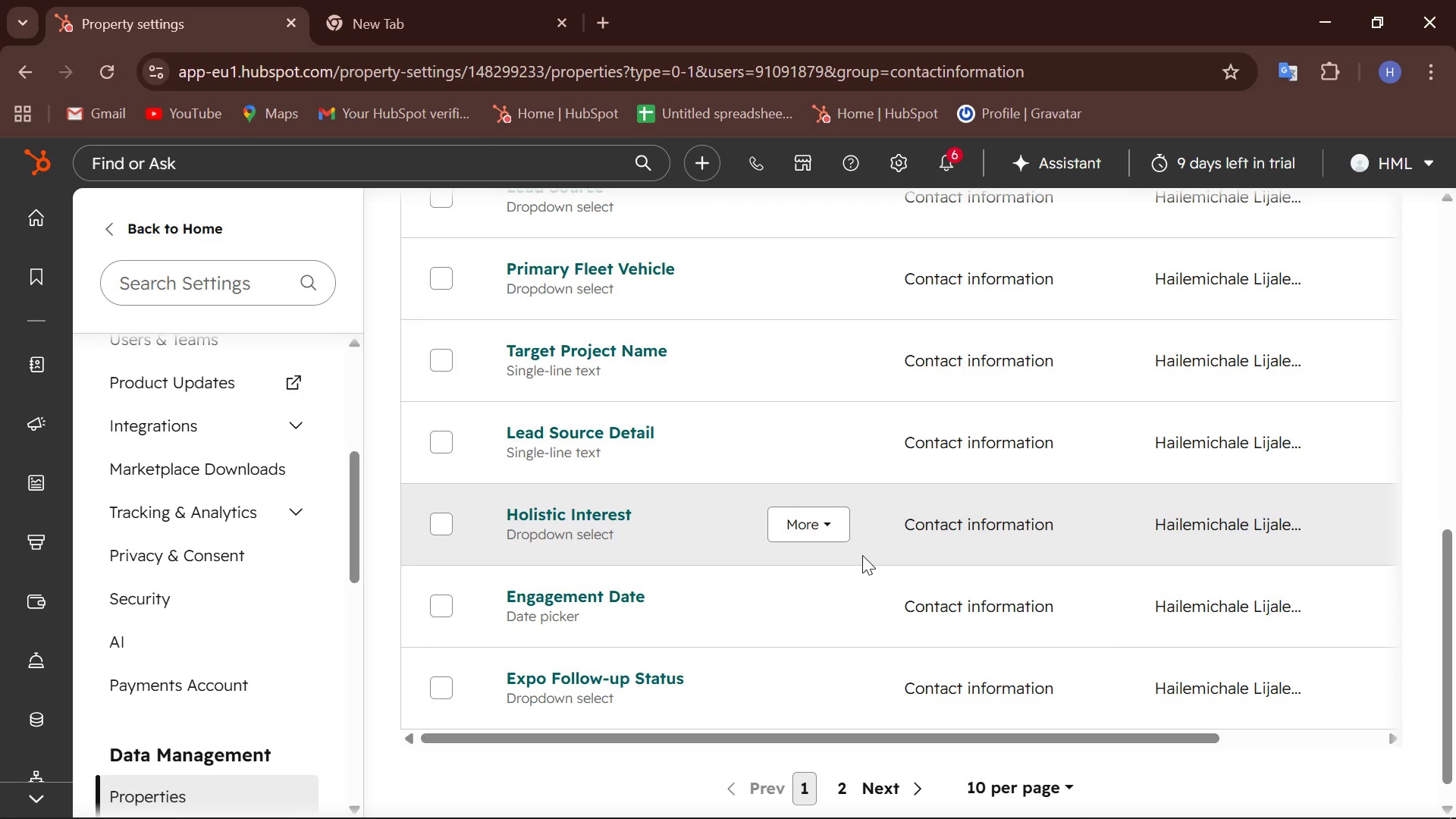 
scroll: coordinate [585, 386], scroll_direction: up, amount: 8.0
 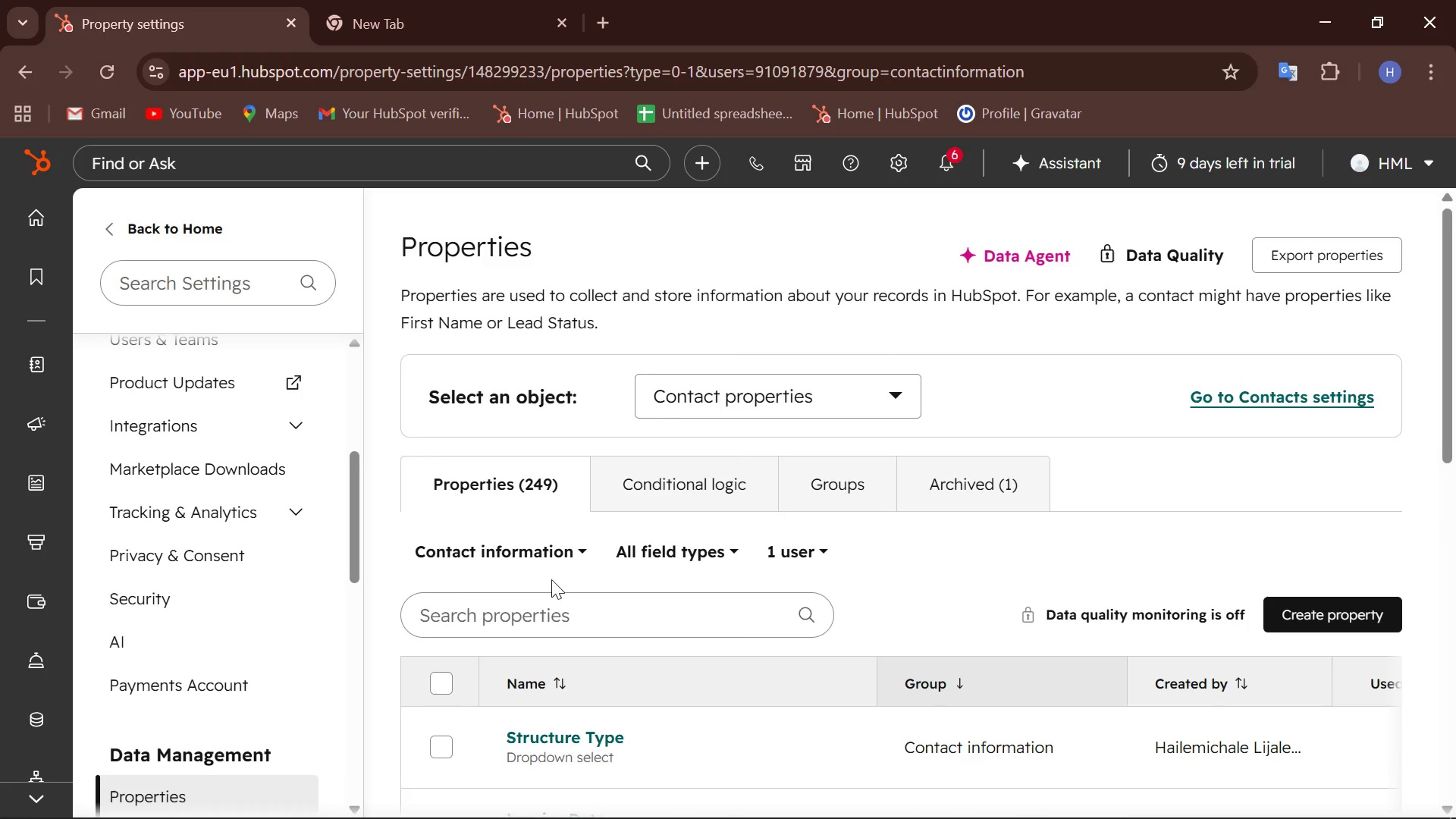 
left_click([563, 545])
 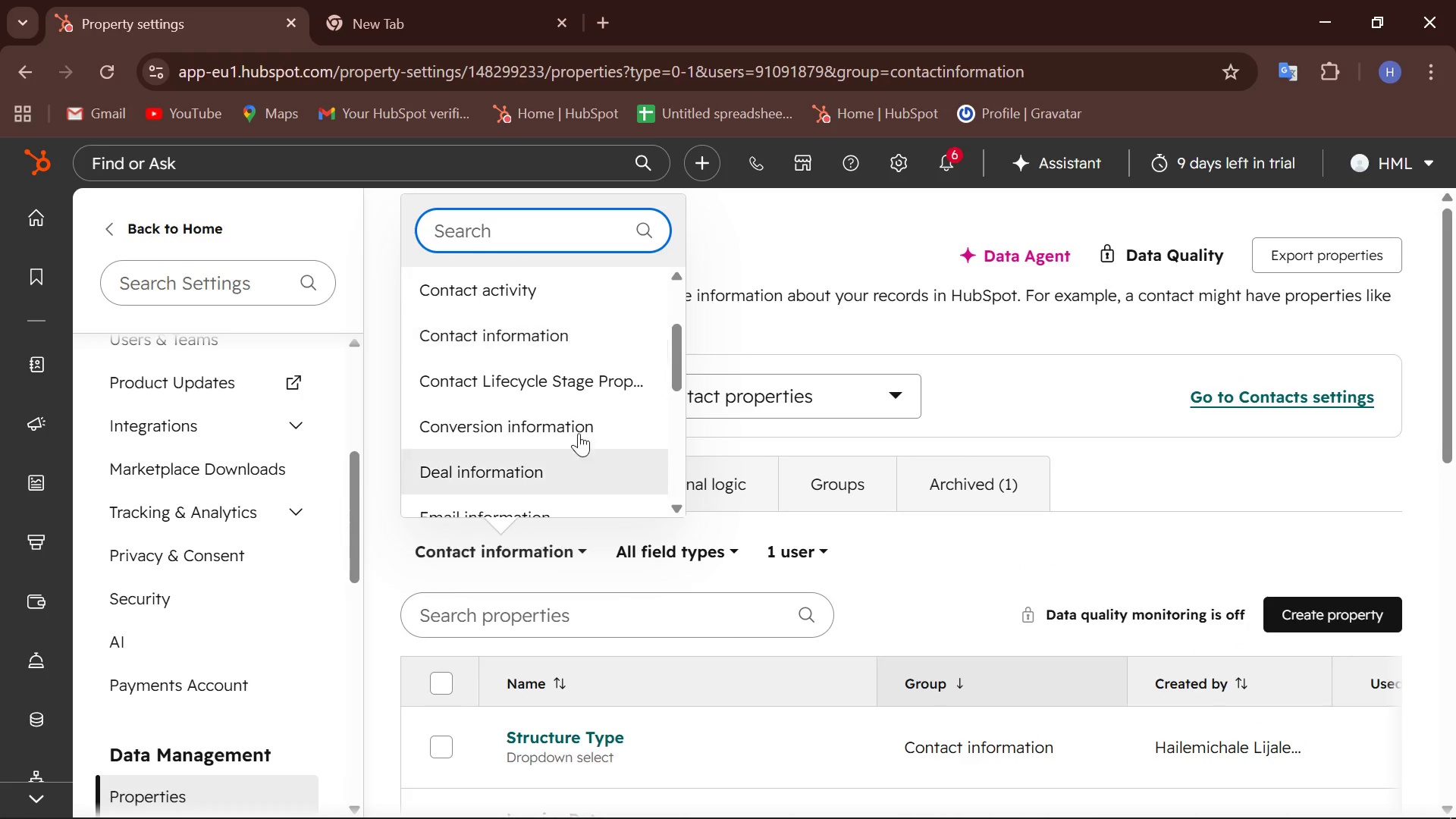 
scroll: coordinate [563, 360], scroll_direction: up, amount: 8.0
 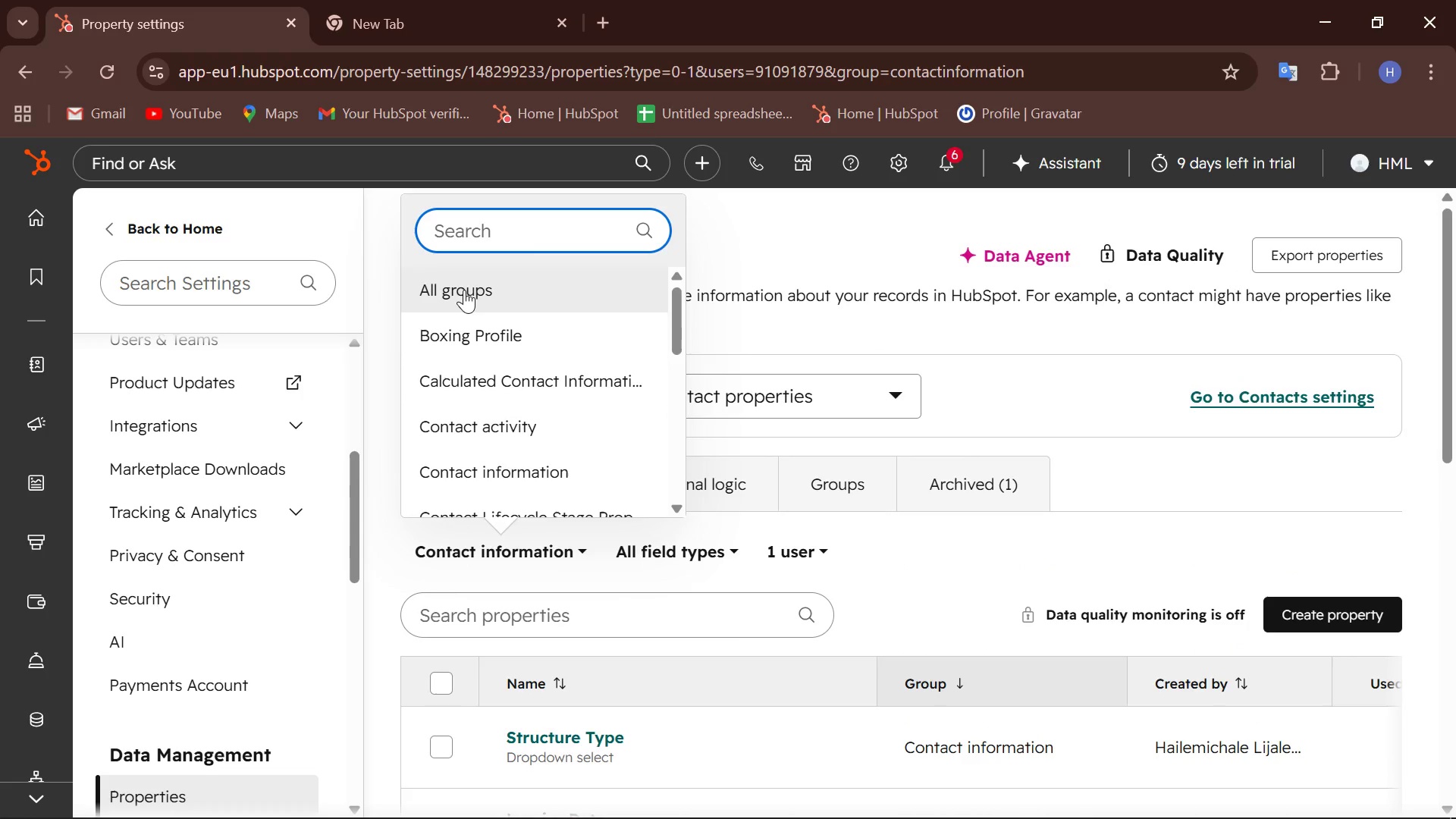 
left_click([462, 285])
 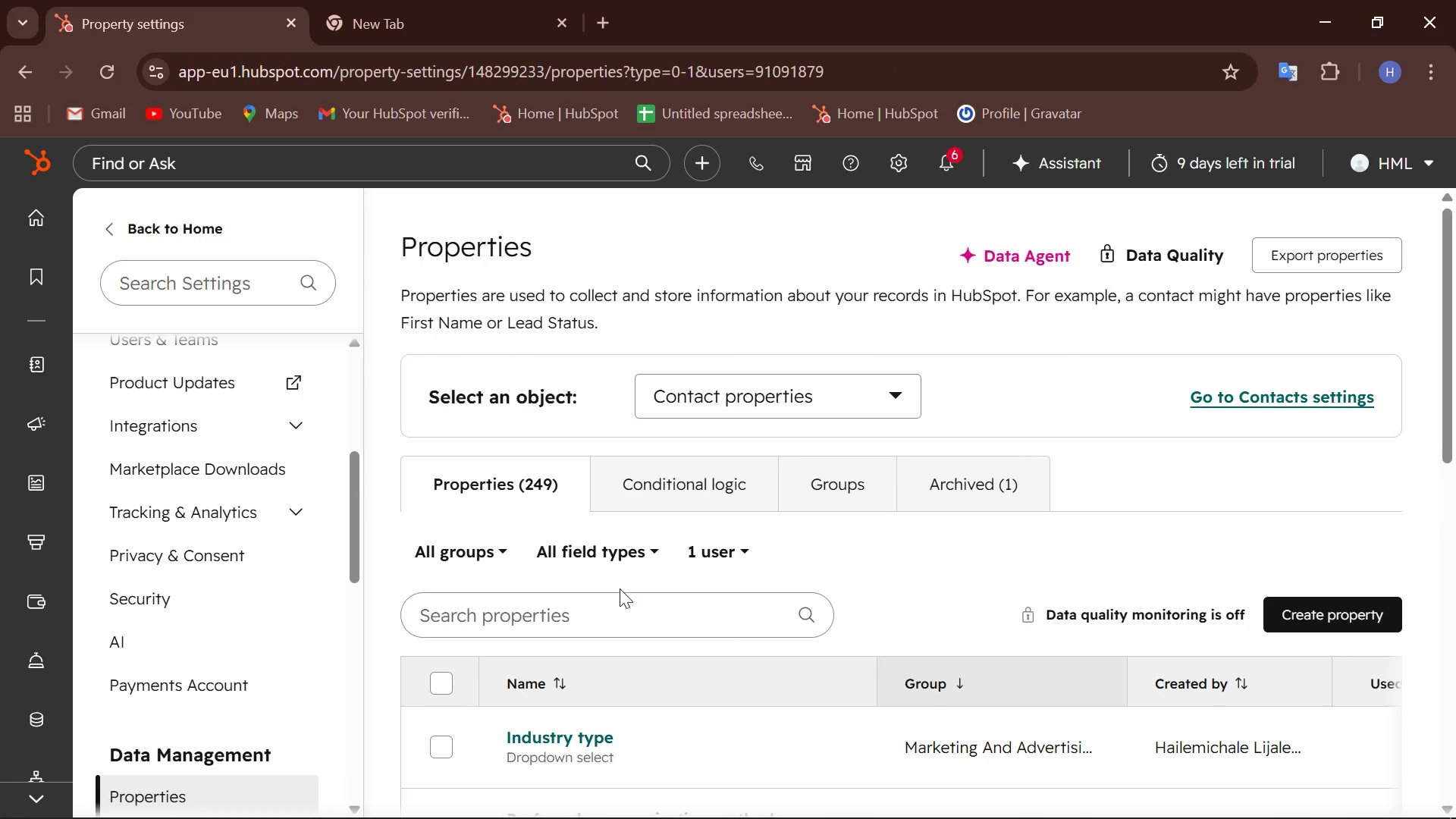 
left_click([620, 609])
 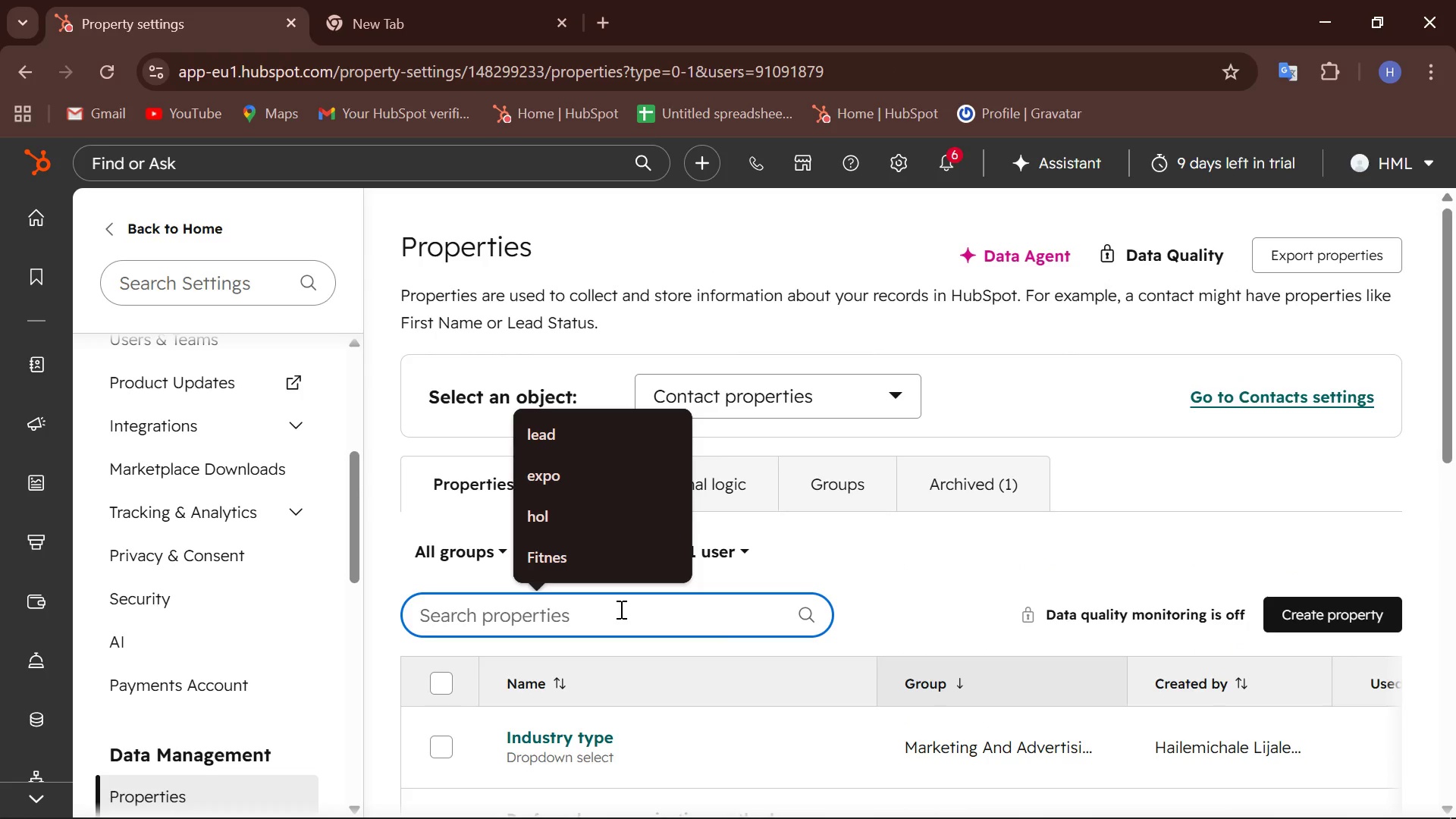 
type(Targe)
 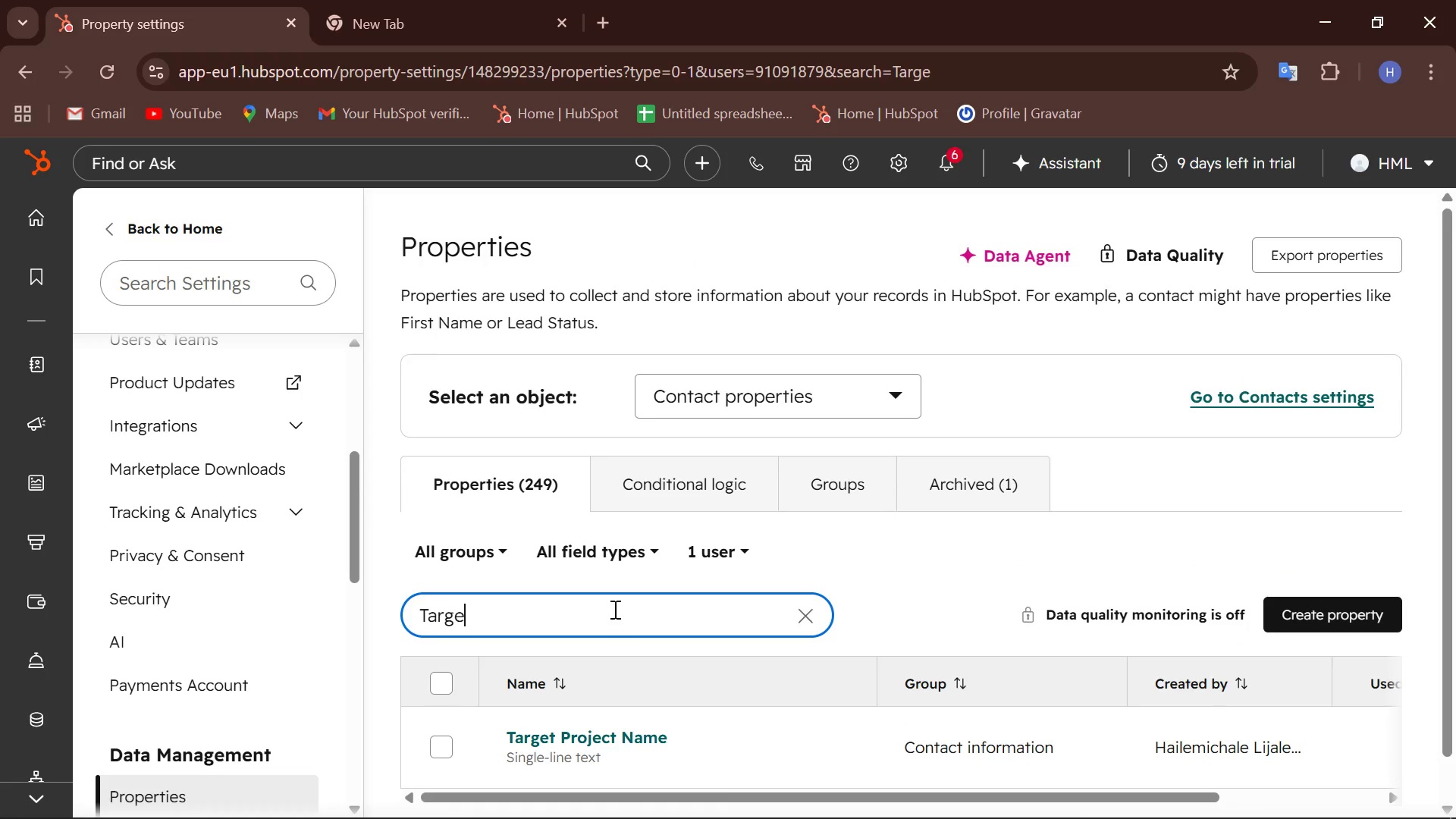 
scroll: coordinate [585, 600], scroll_direction: down, amount: 2.0
 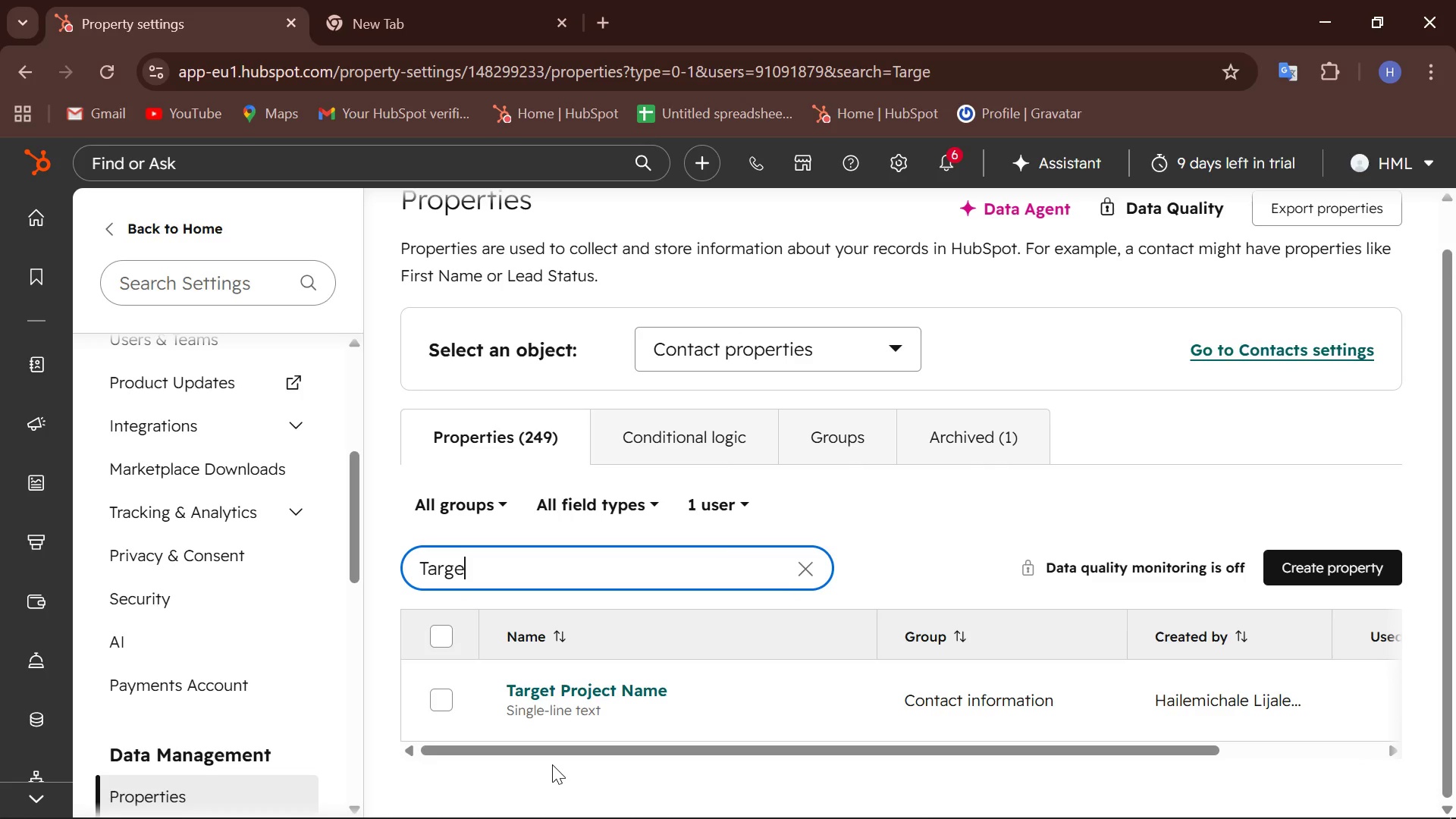 
wait(7.52)
 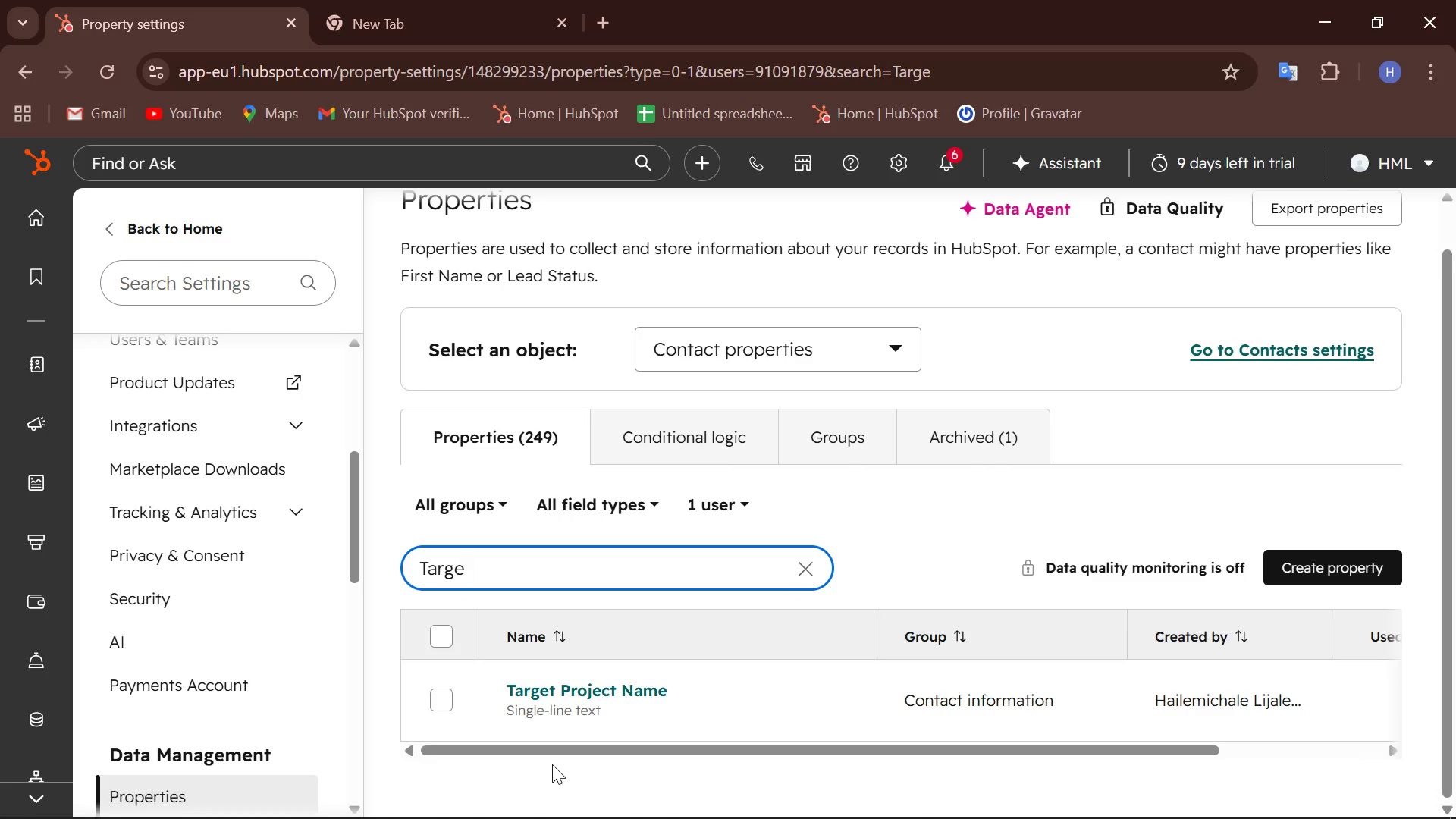 
right_click([1116, 795])
 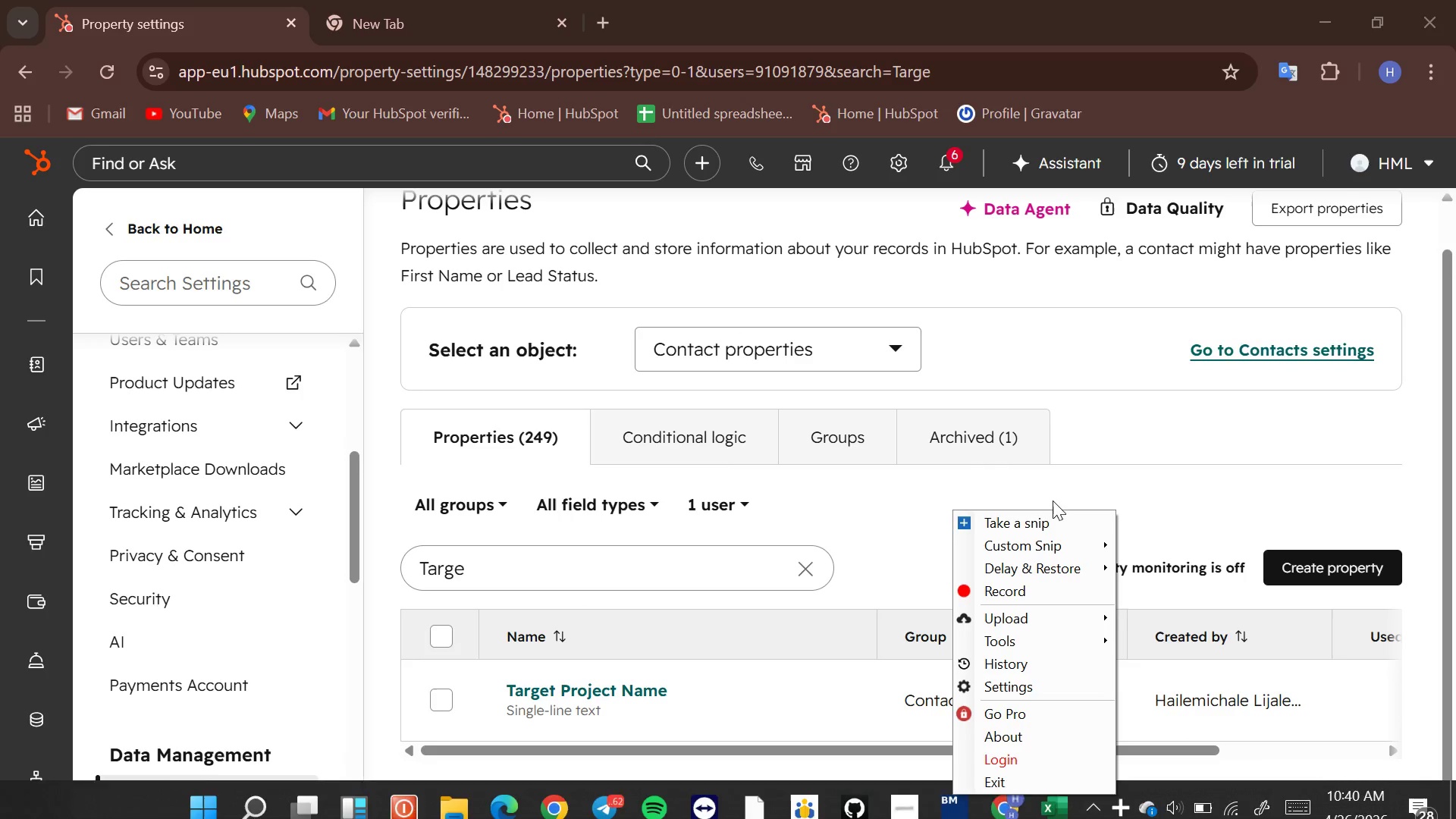 
left_click([1010, 520])
 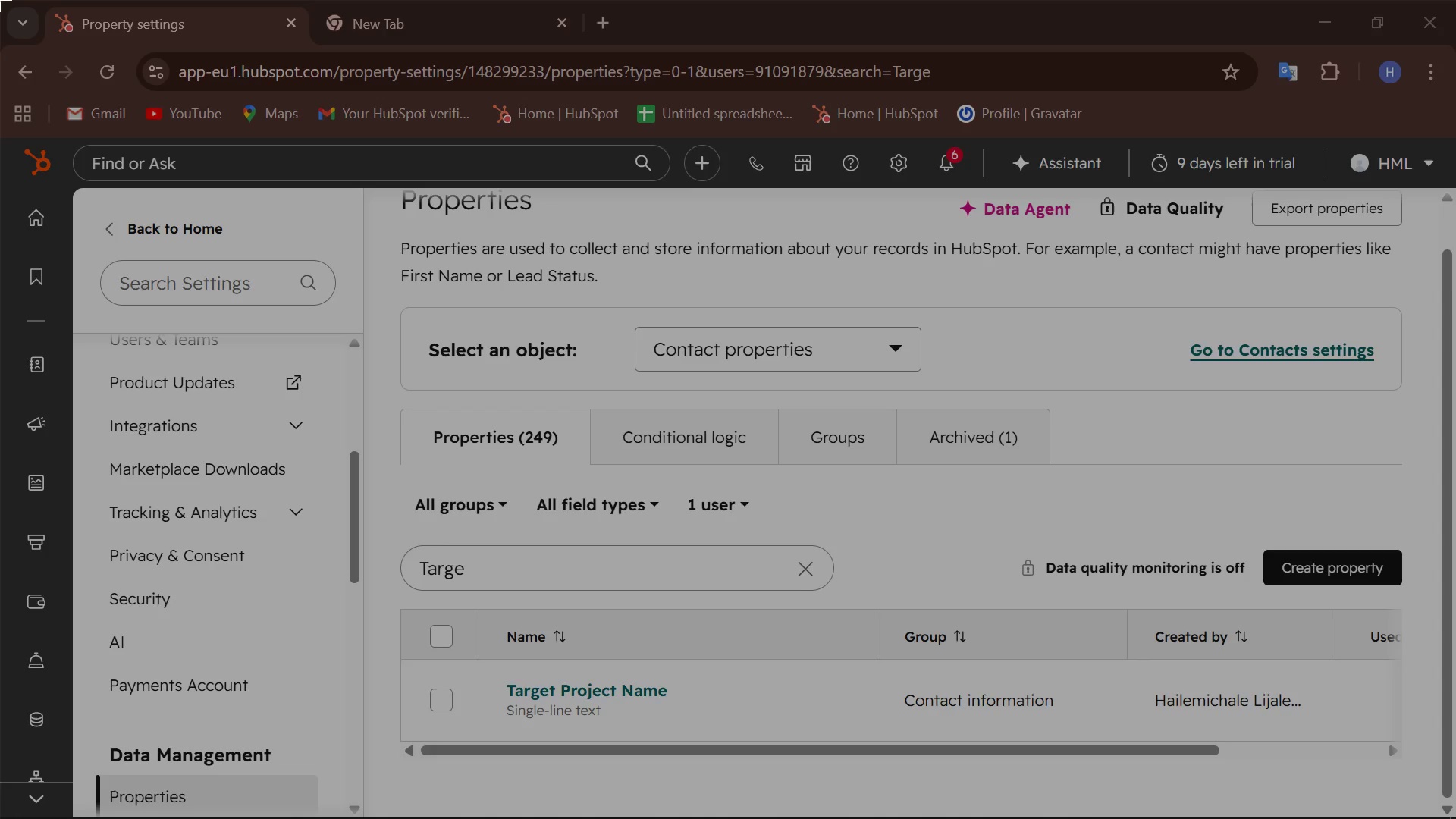 
left_click_drag(start_coordinate=[0, 0], to_coordinate=[1455, 818])
 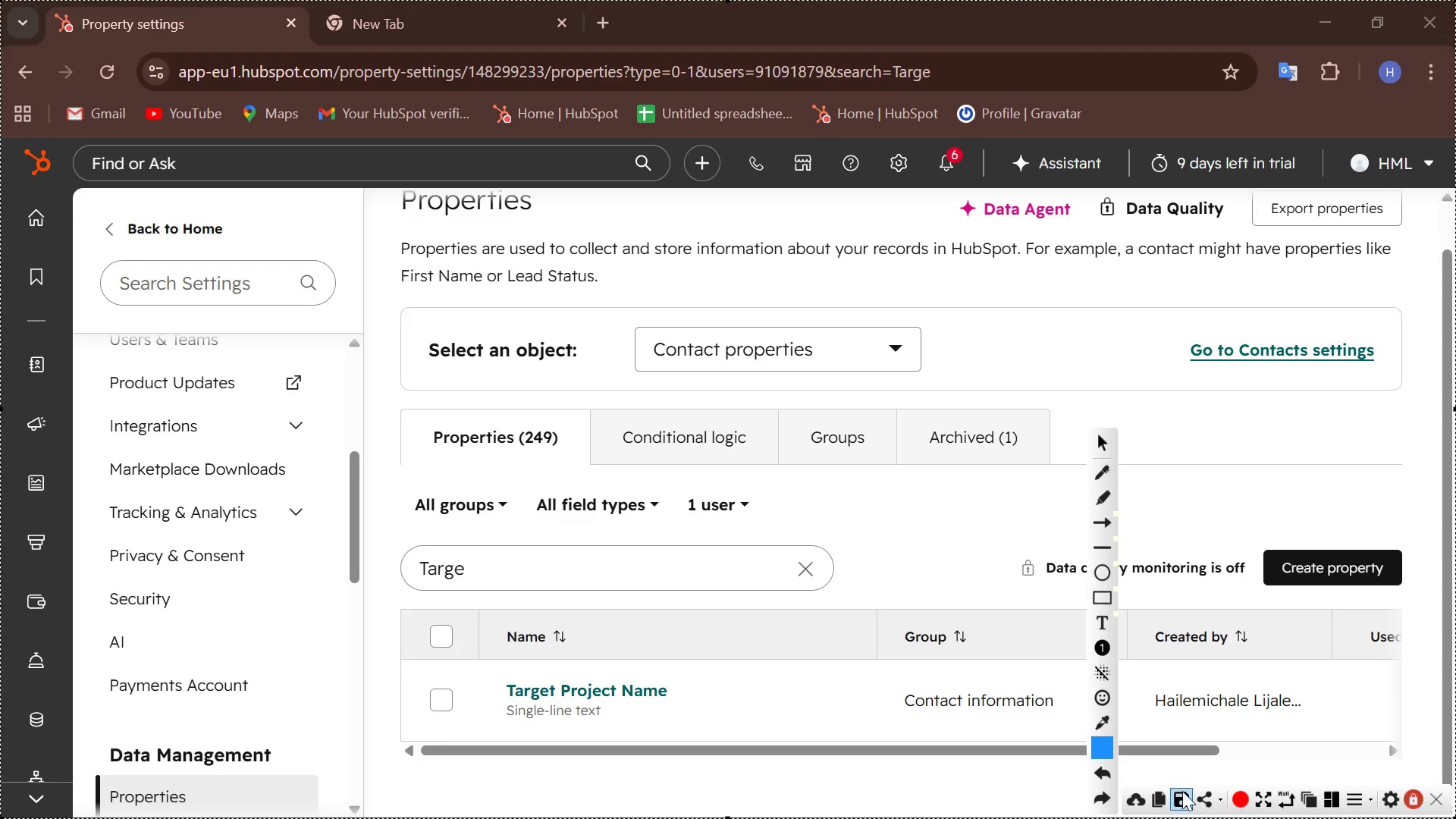 
mouse_move([1168, 774])
 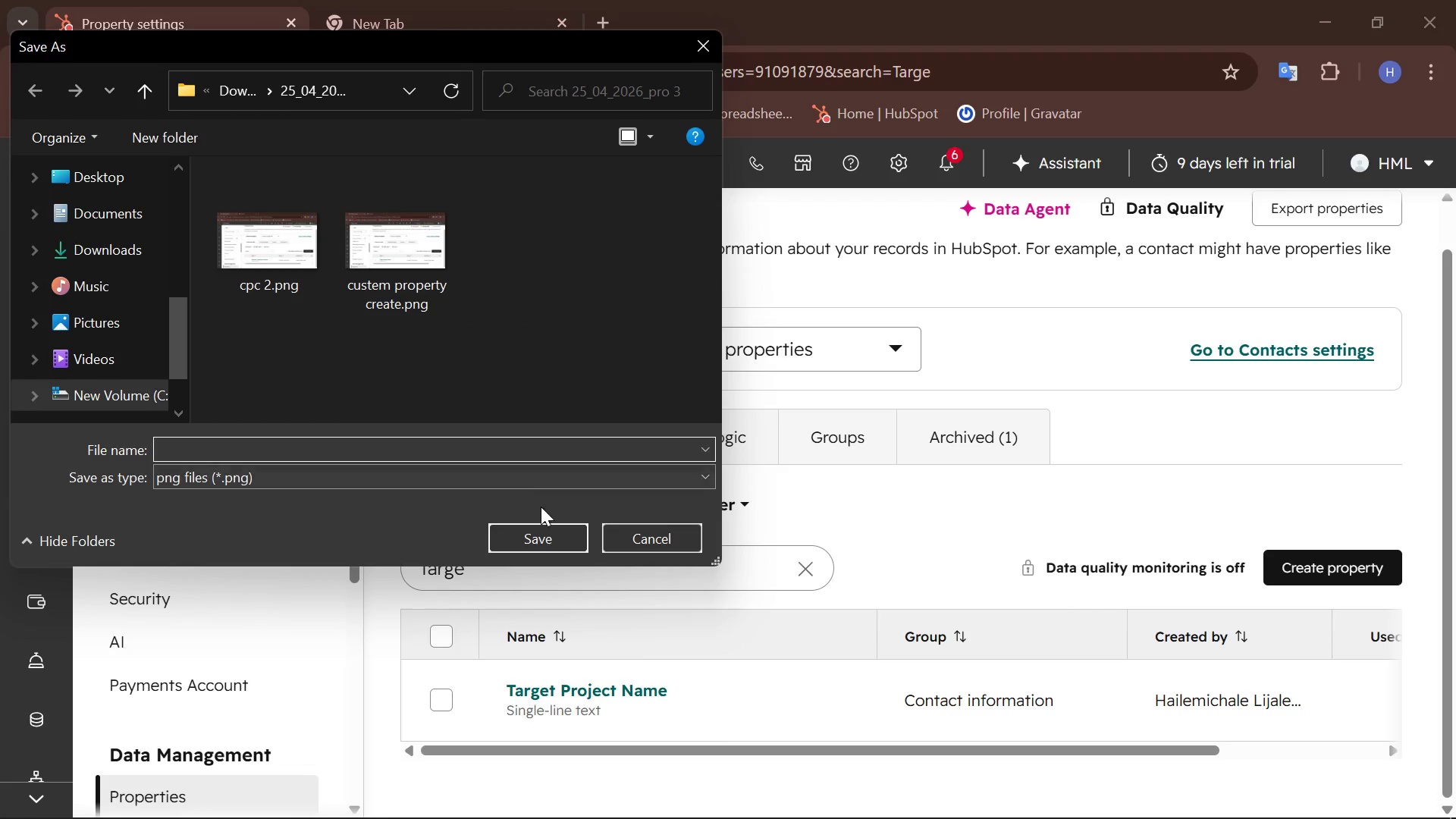 
wait(6.48)
 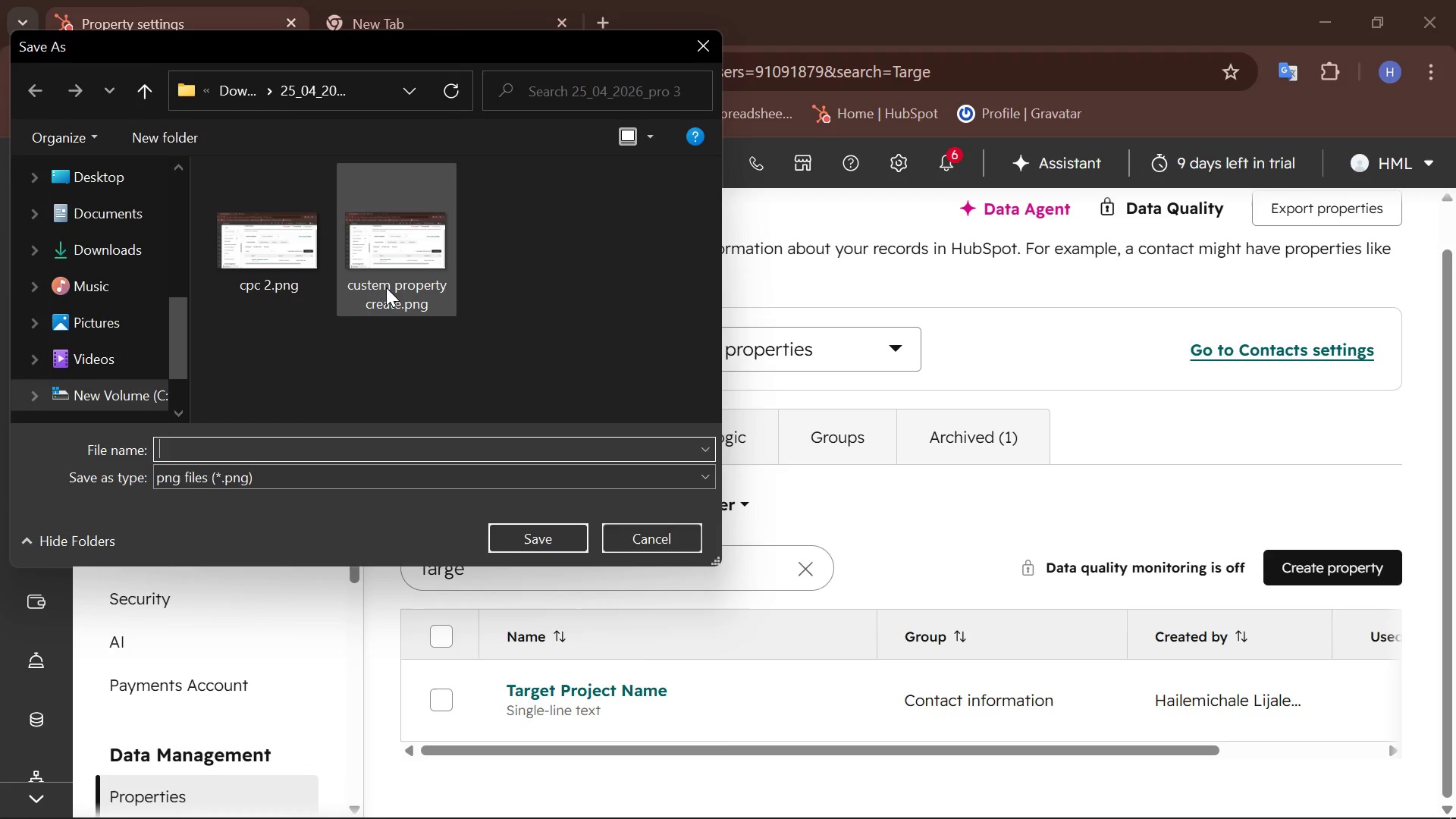 
type(Custem property create 1)
 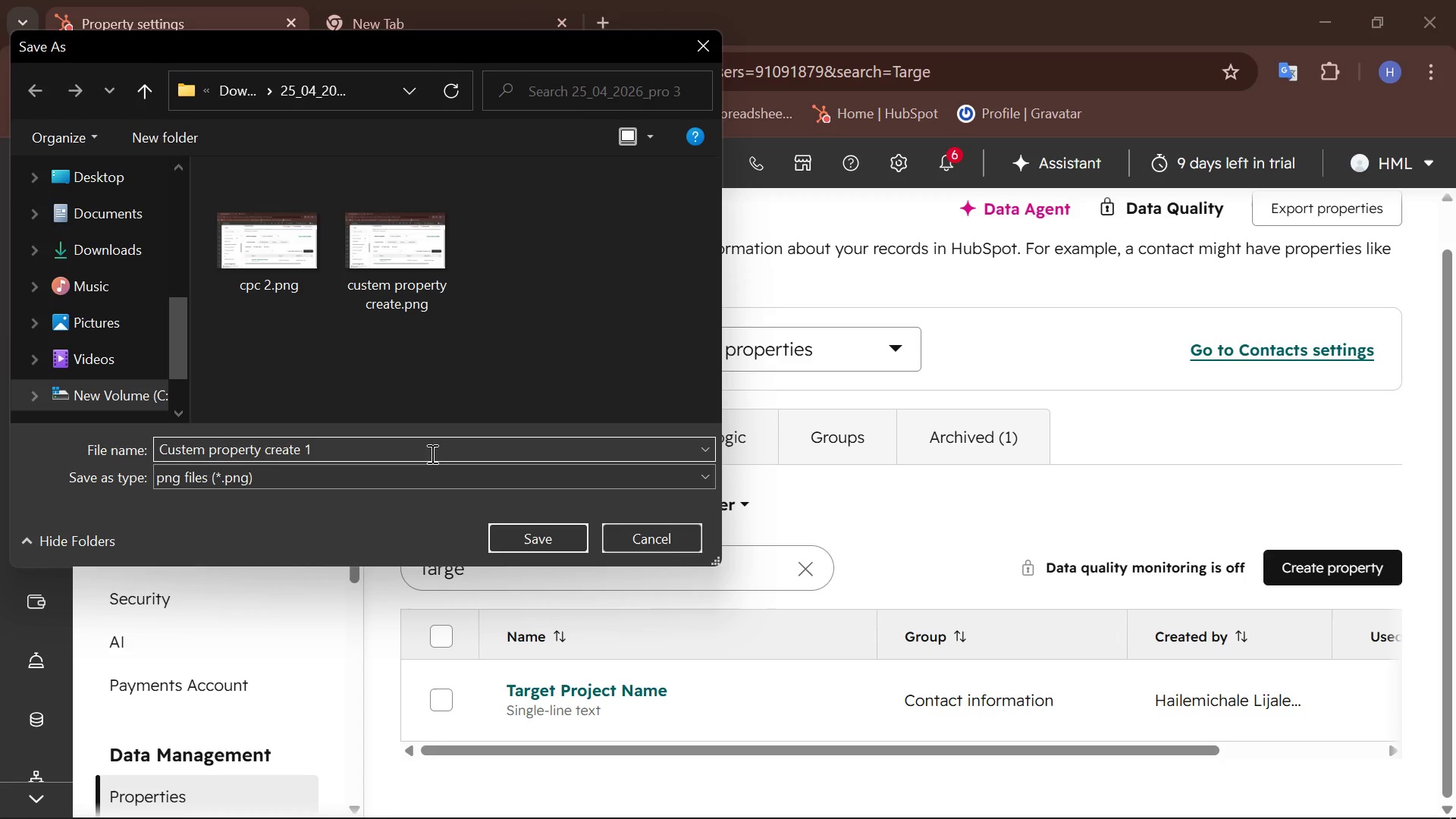 
key(Enter)
 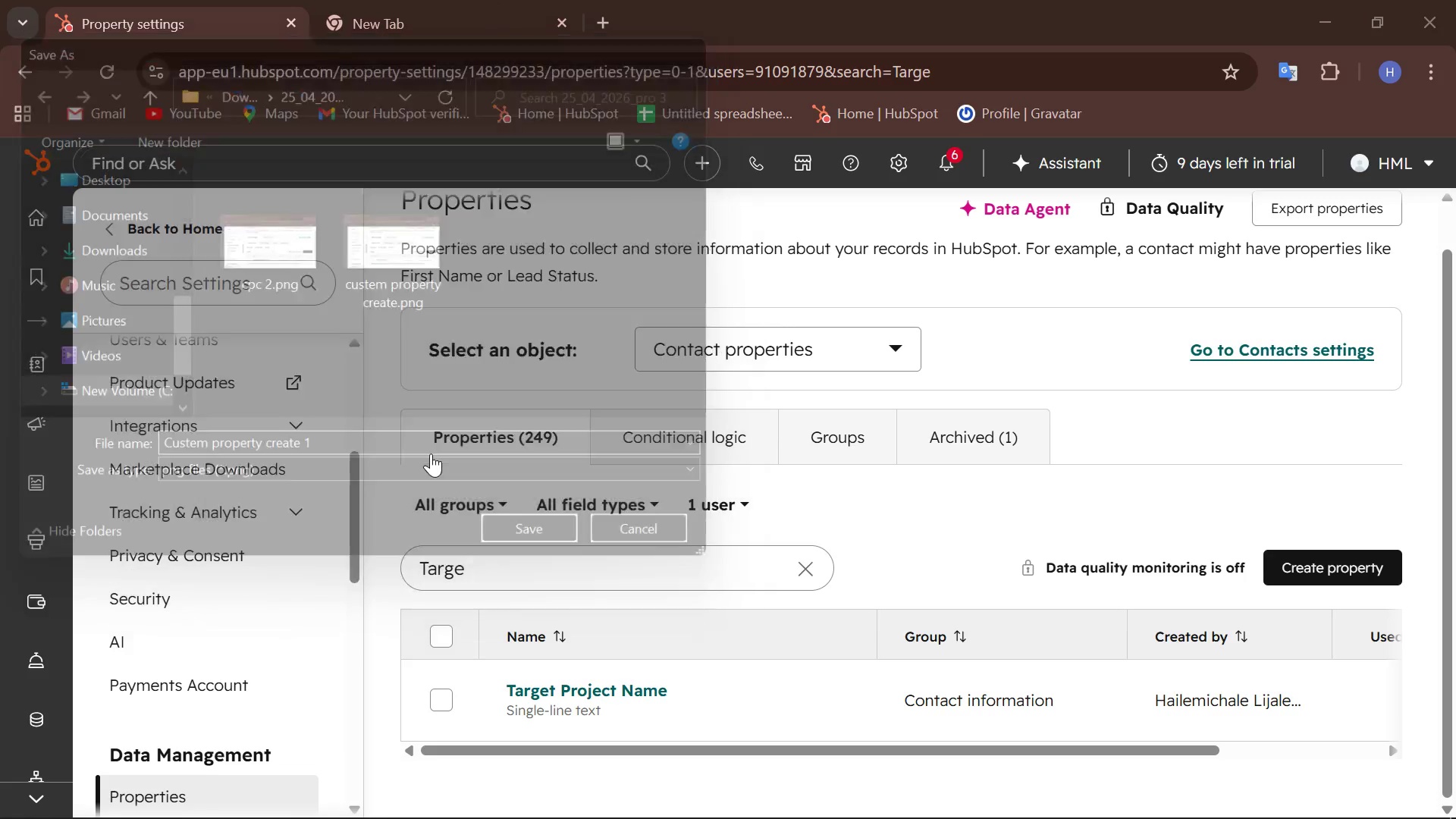 
key(Backslash)
 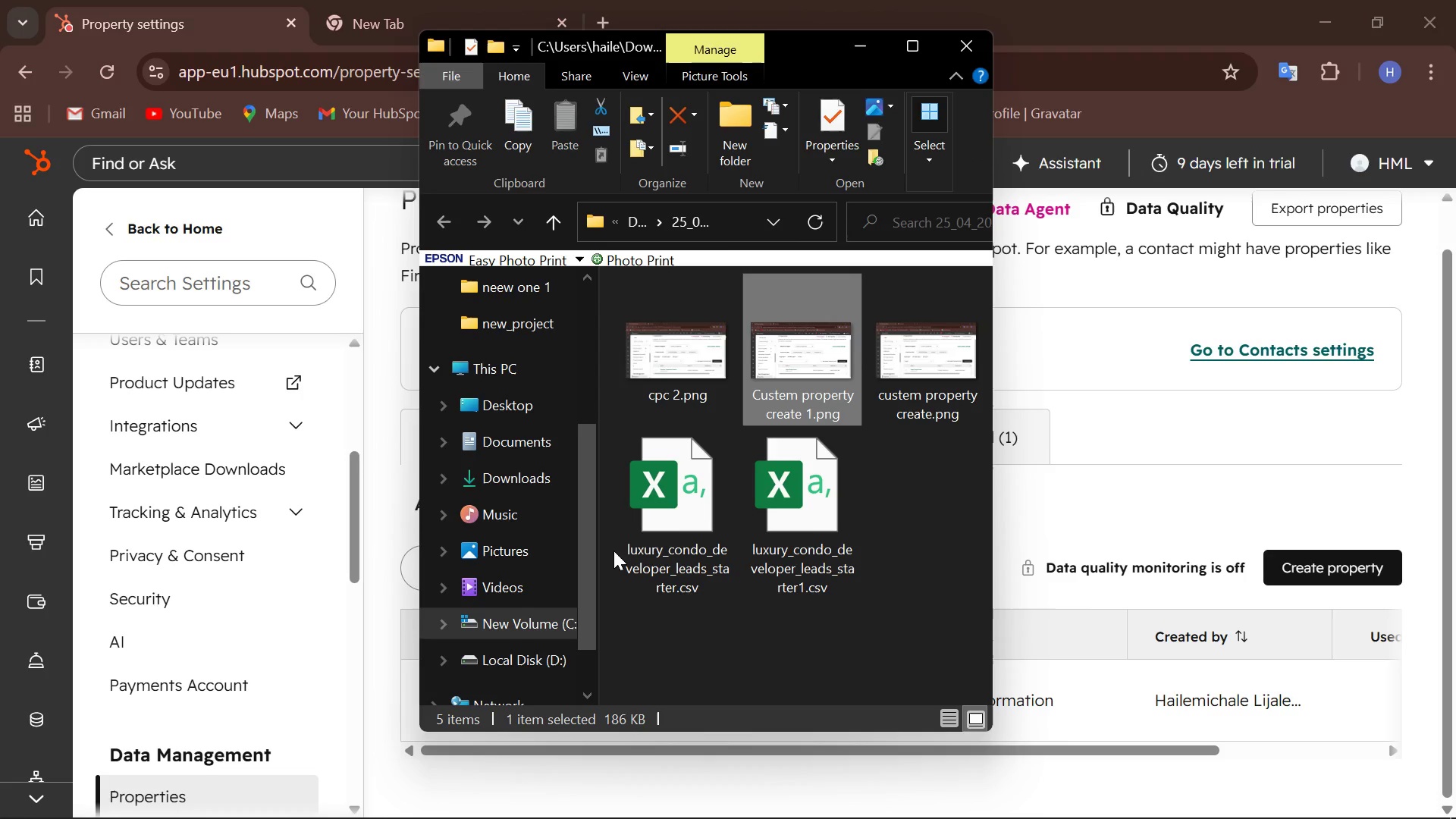 
left_click([971, 51])
 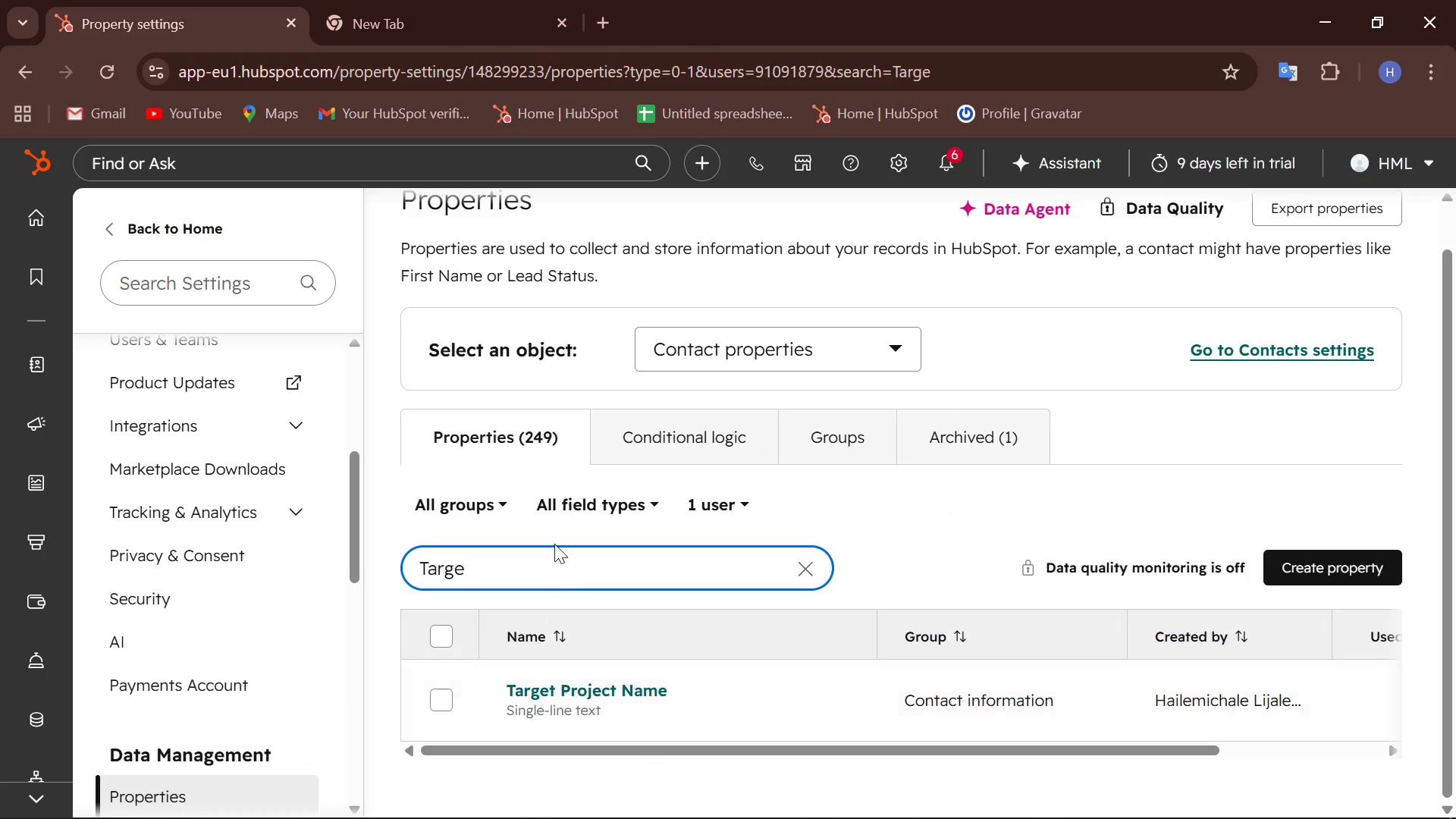 
hold_key(key=Backspace, duration=0.67)
 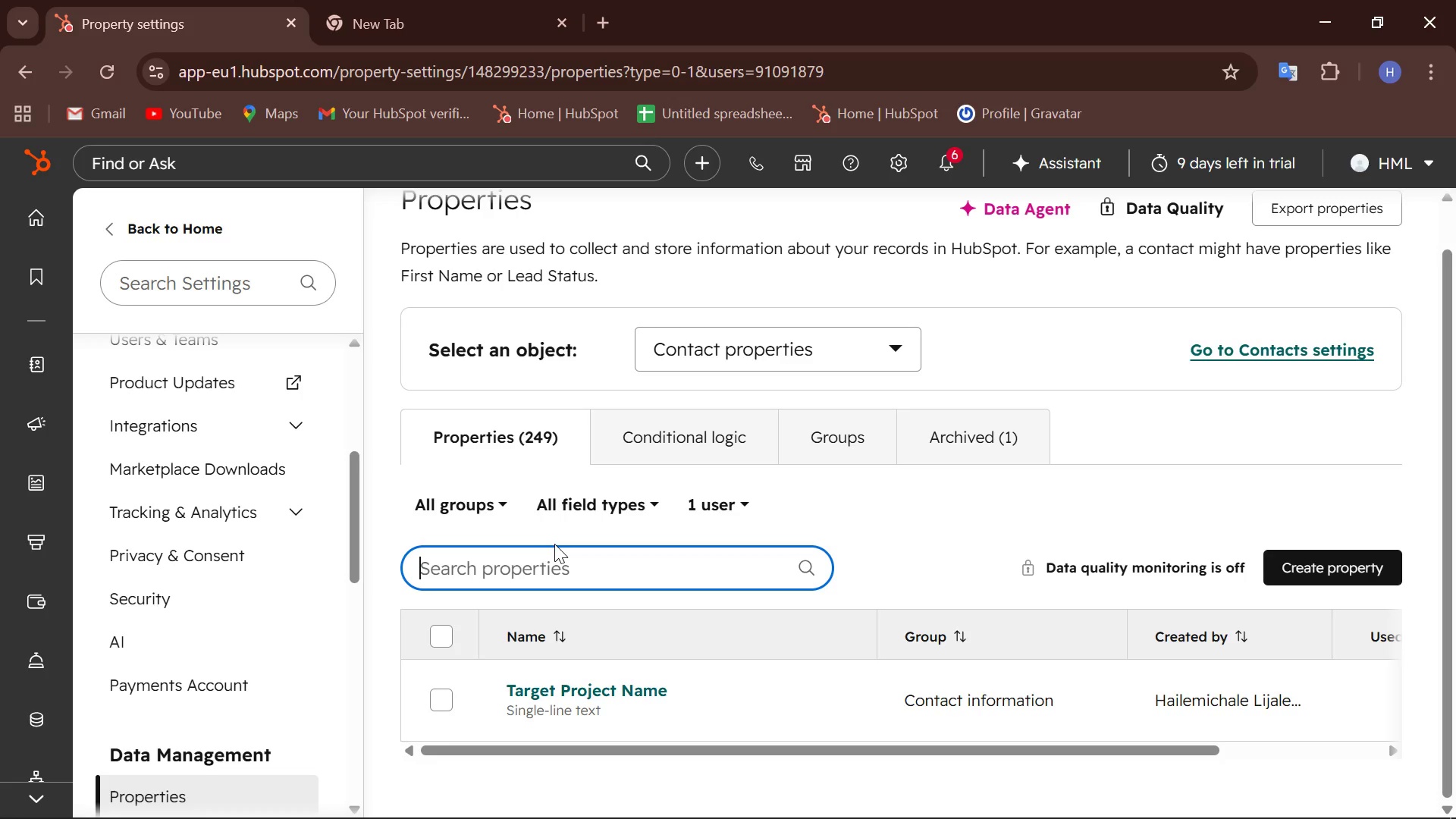 
type(Expec)
 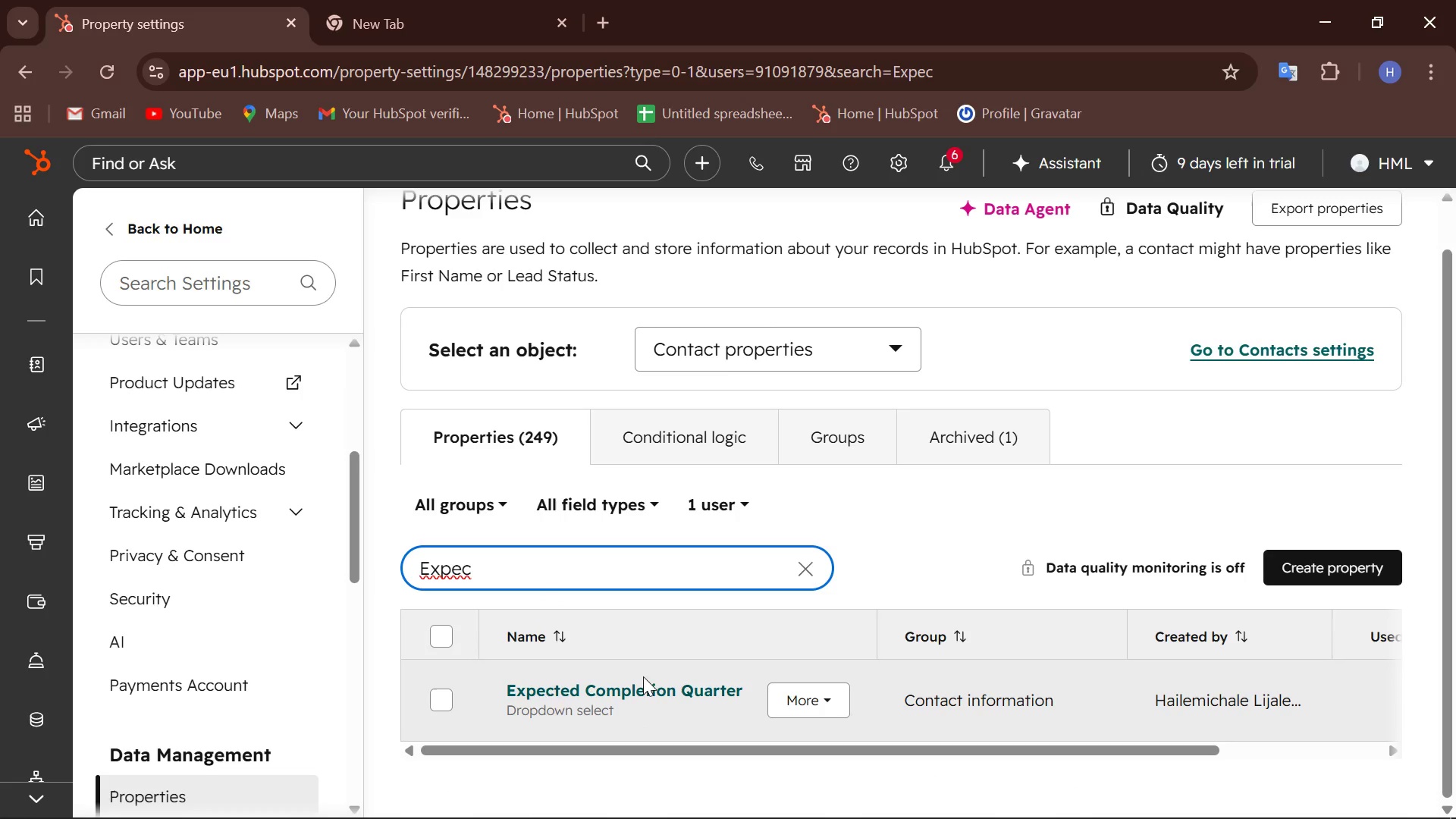 
left_click([837, 706])
 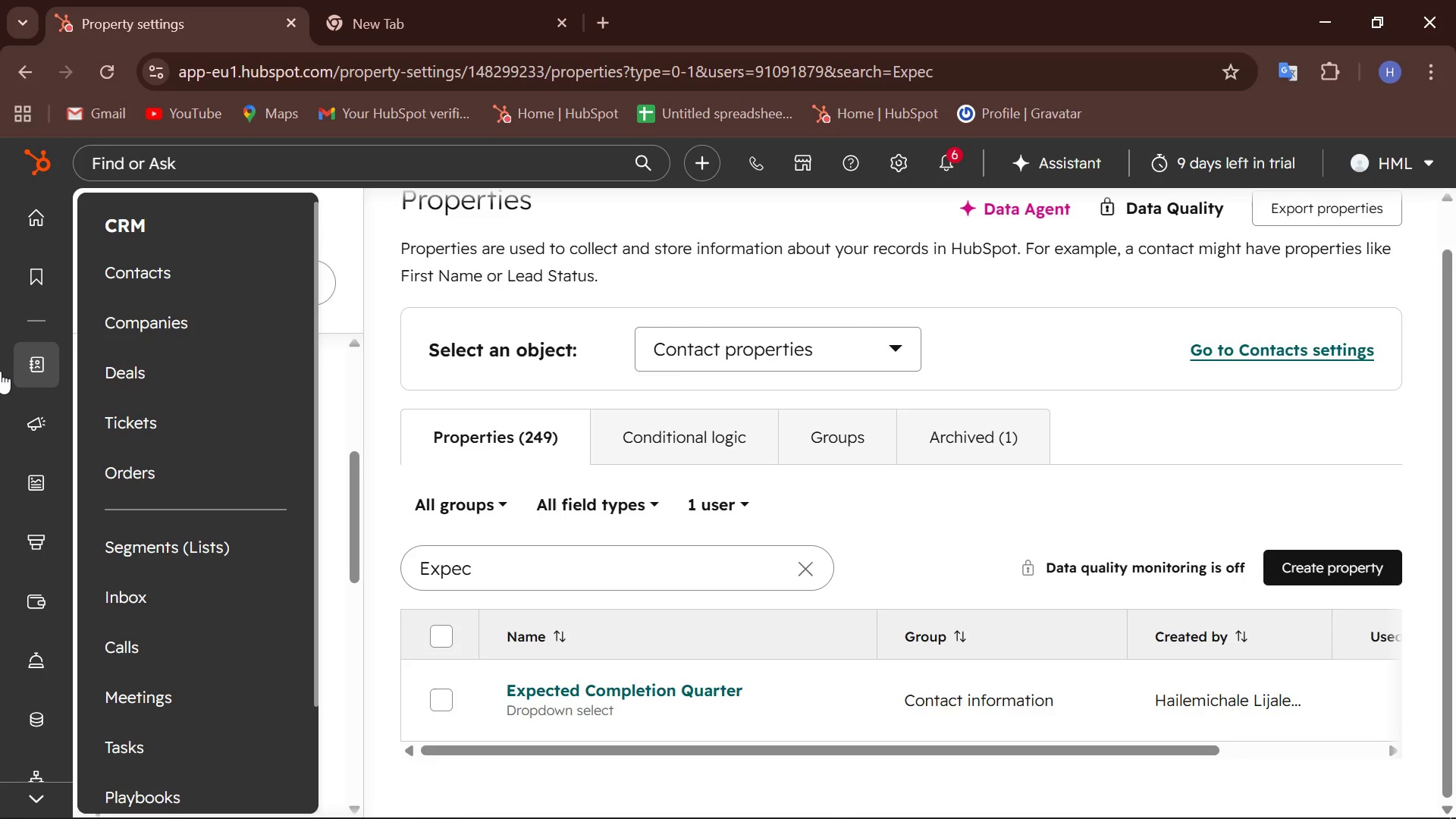 
wait(5.56)
 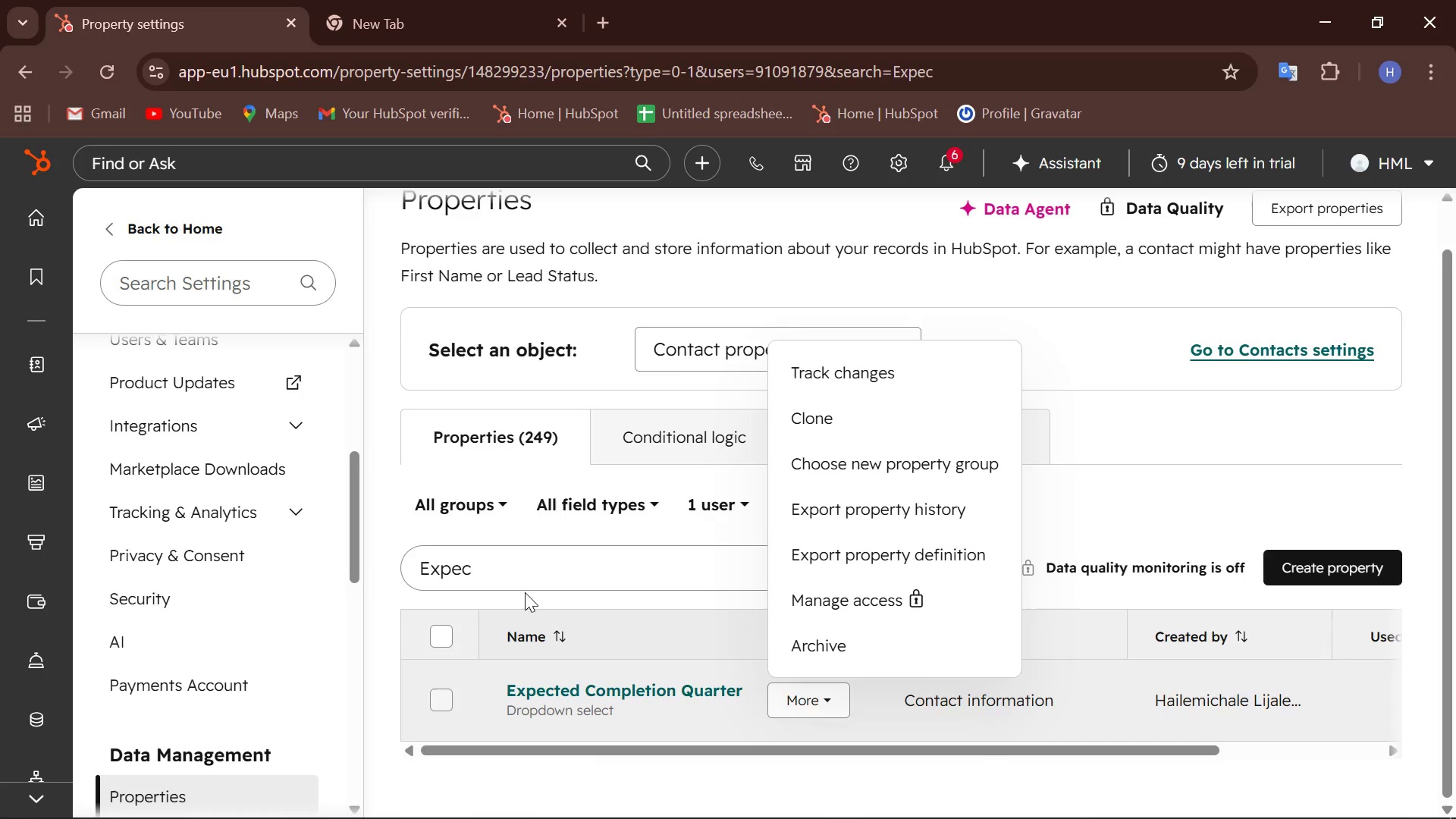 
left_click([0, 371])
 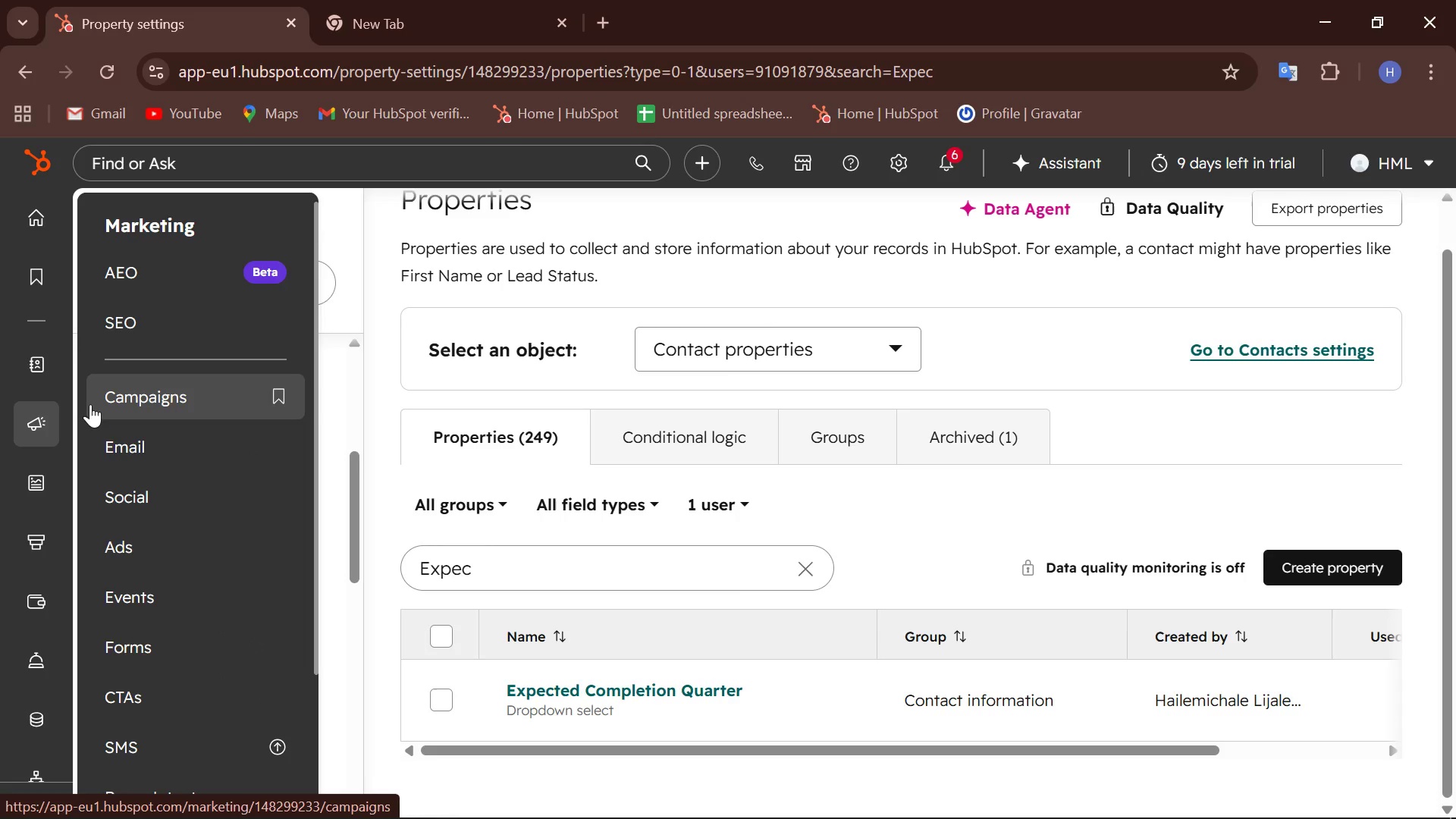 
wait(12.19)
 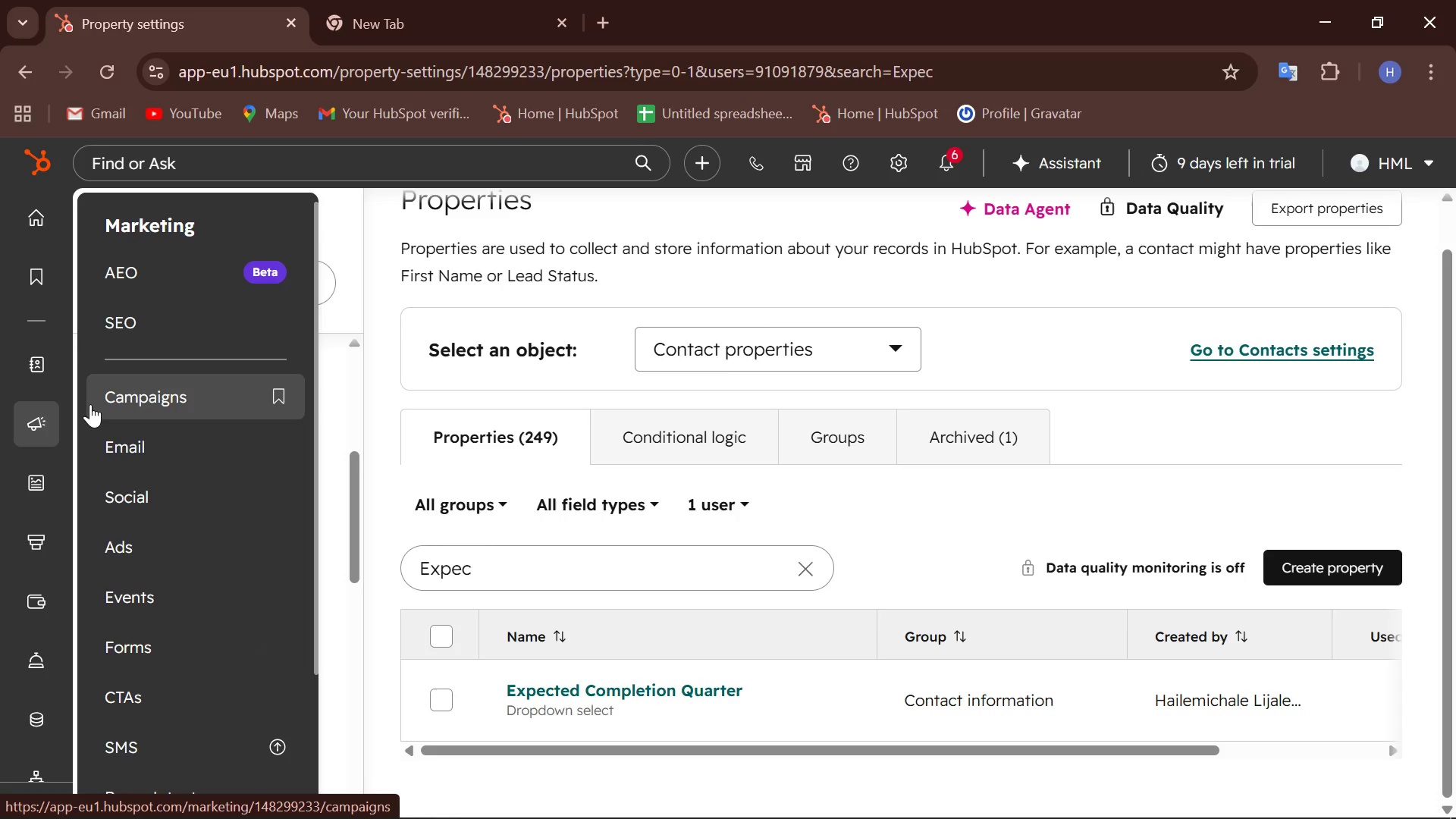 
mouse_move([195, 287])
 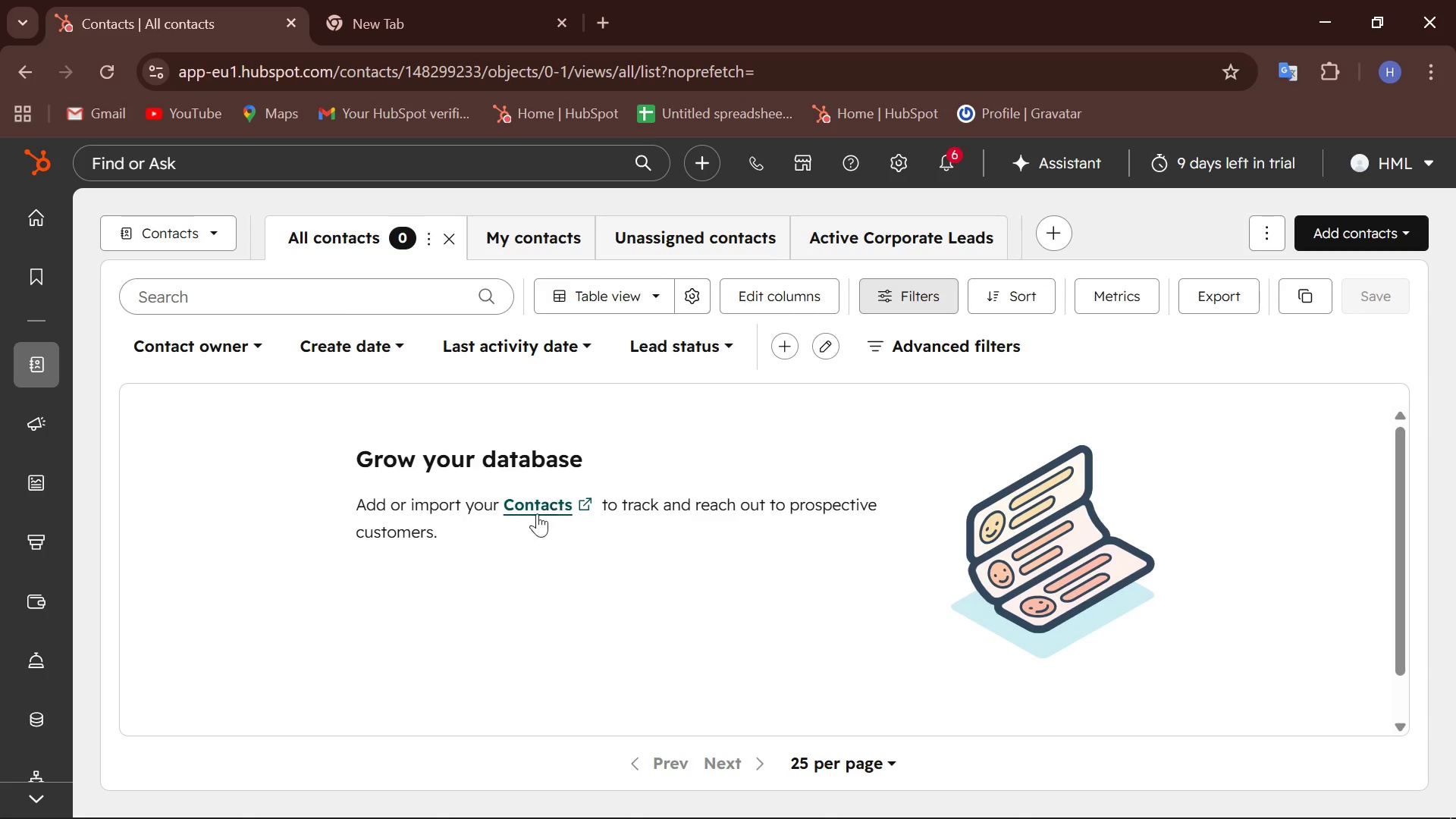 
left_click([541, 501])
 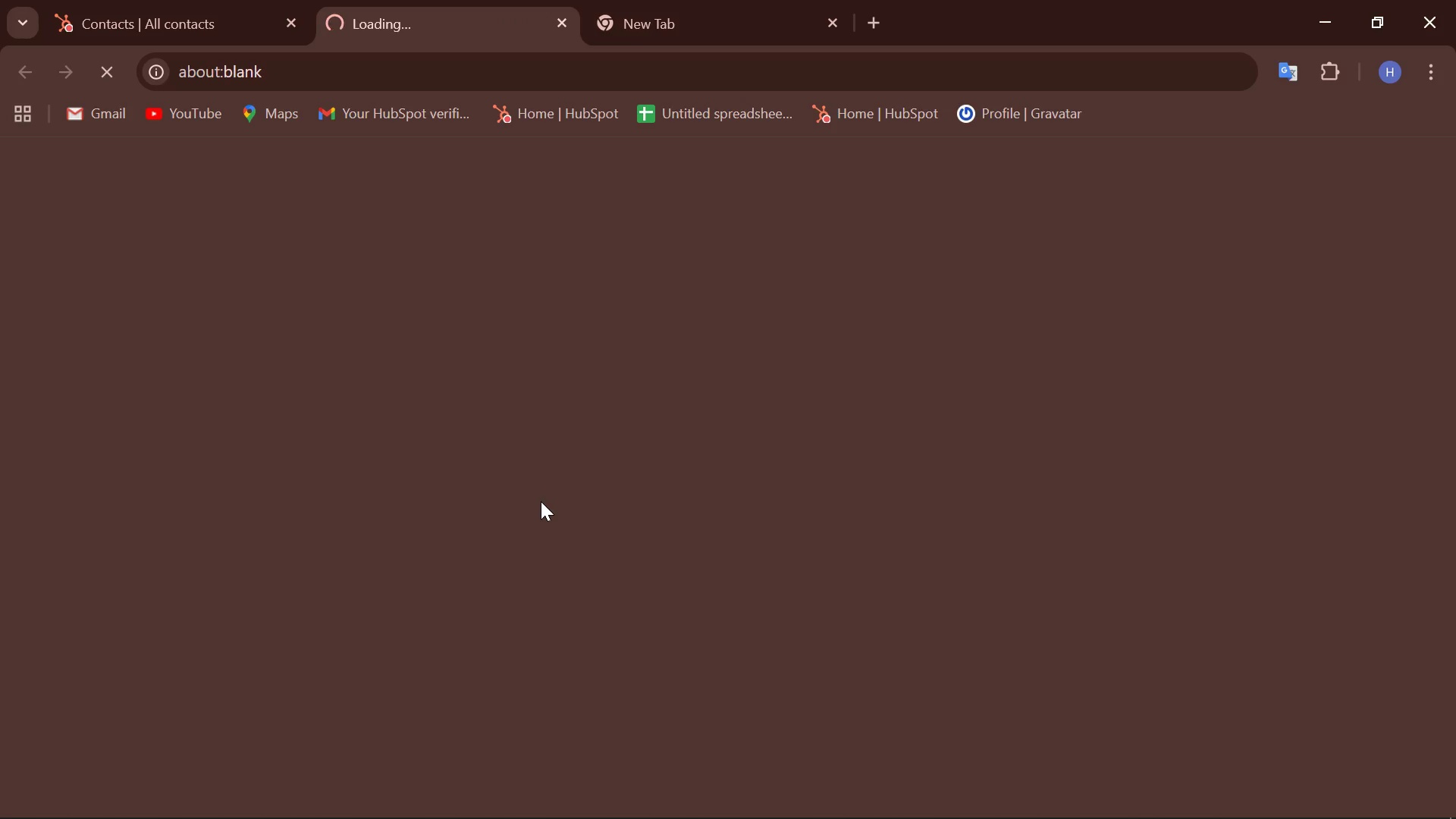 
wait(8.59)
 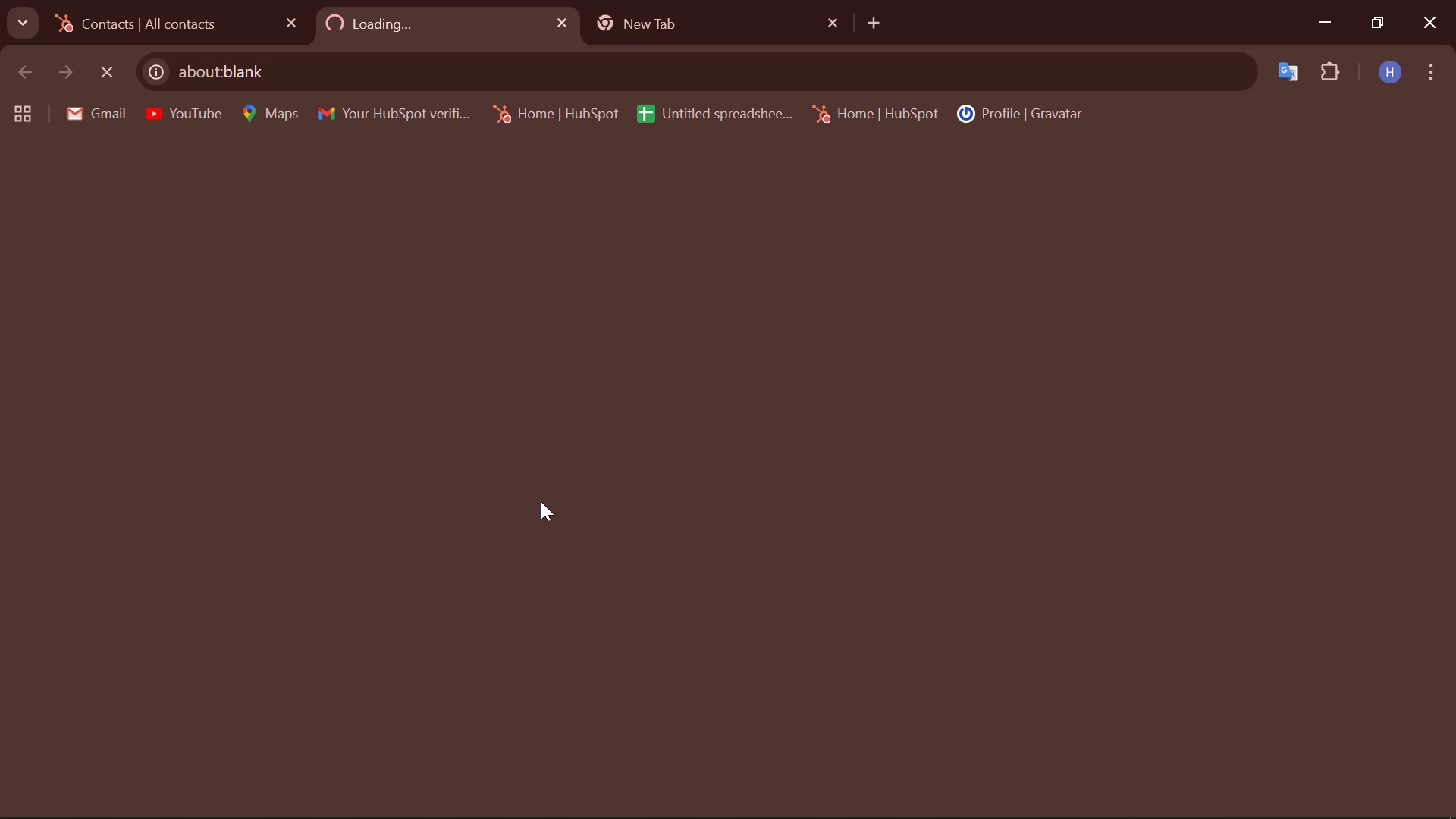 
left_click([570, 22])
 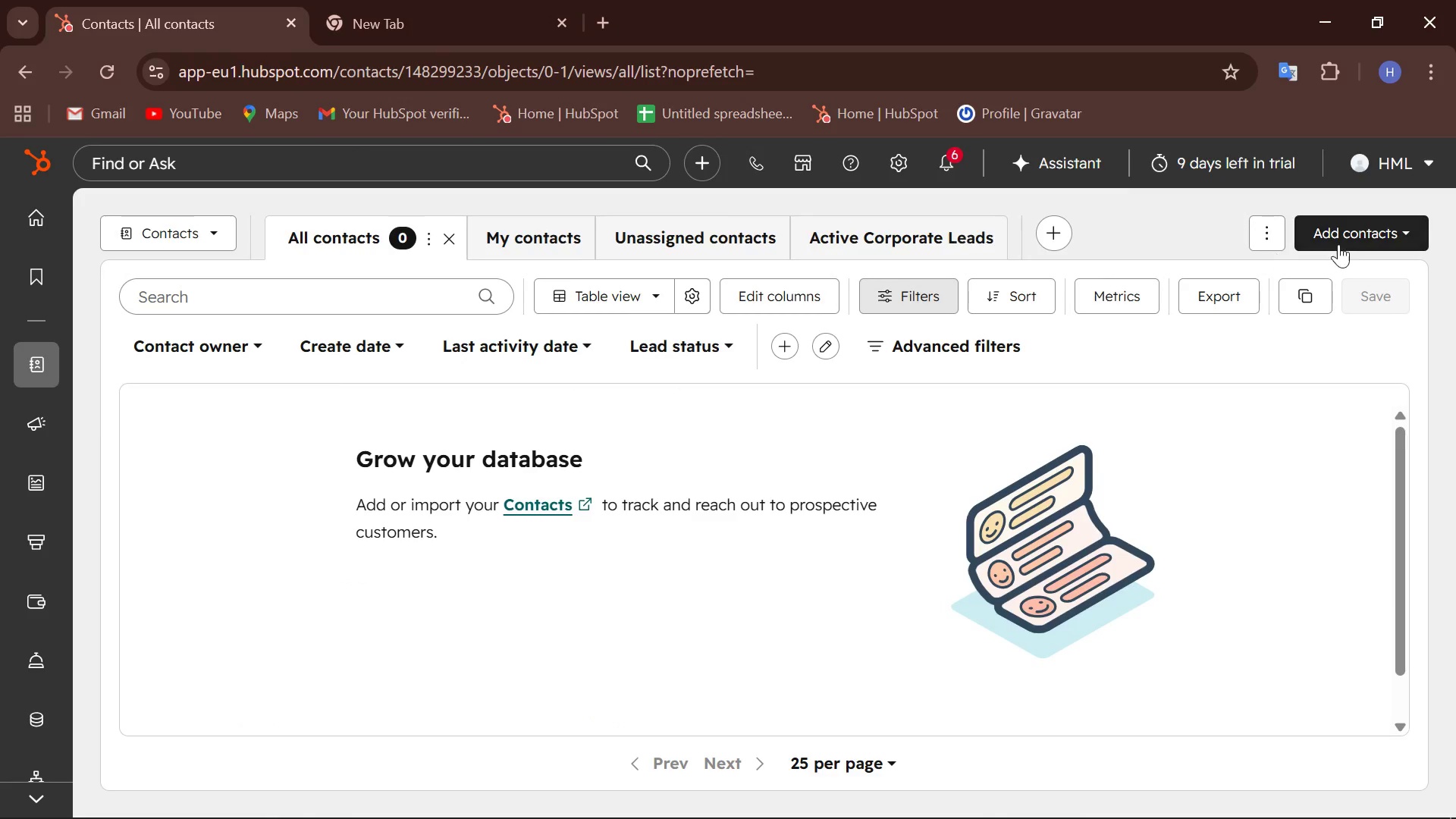 
left_click([1410, 233])
 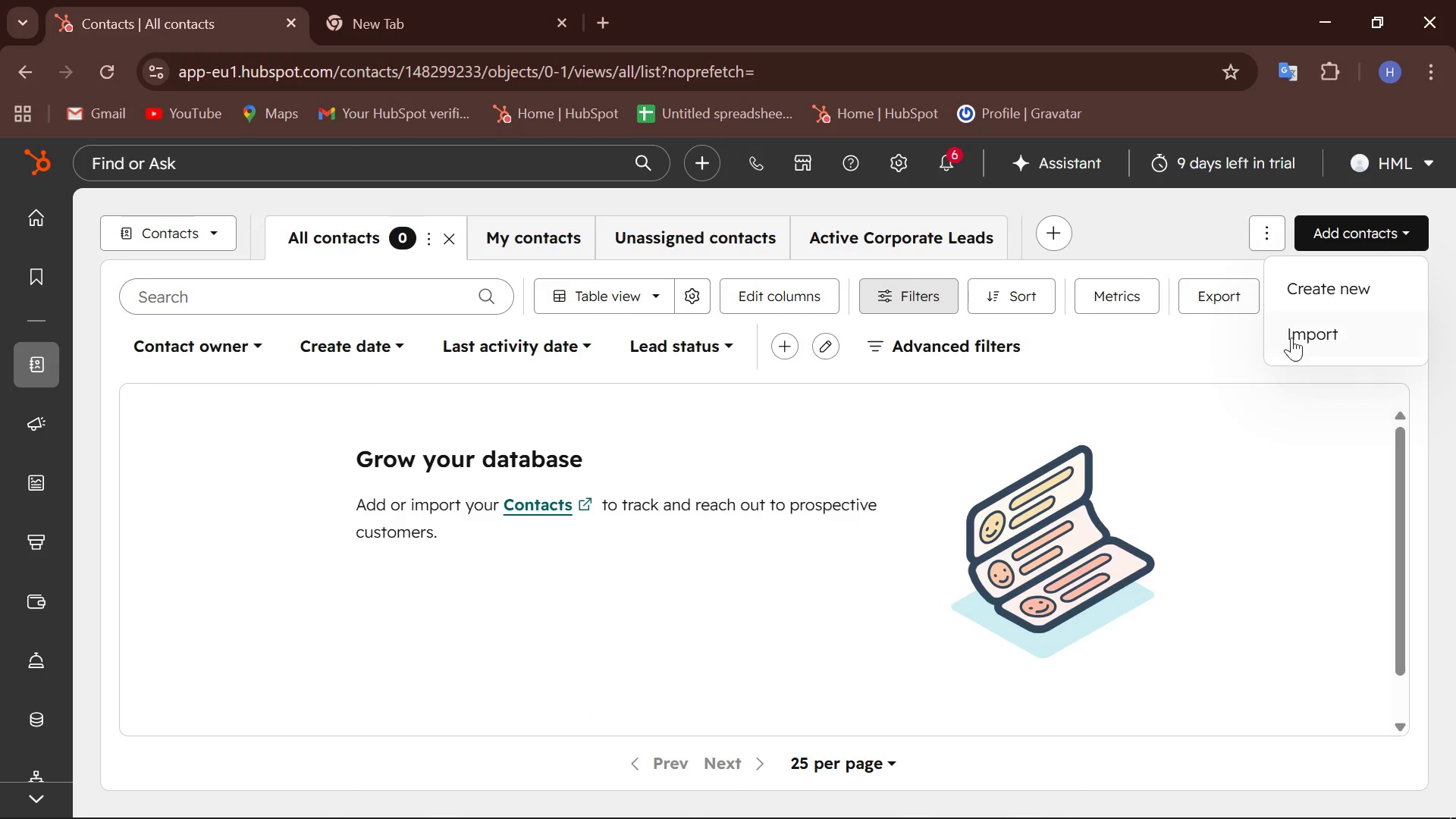 
left_click([1322, 335])
 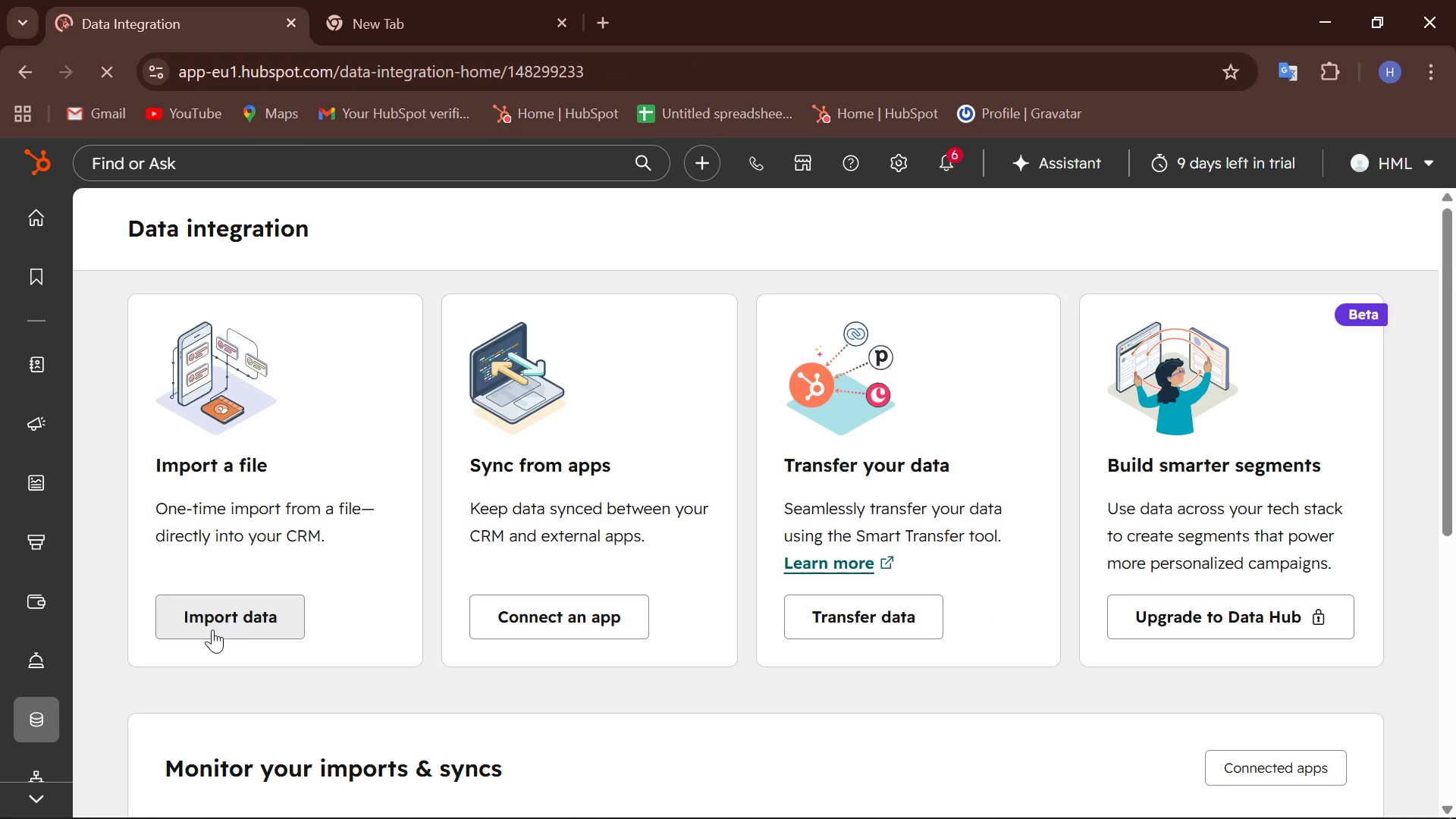 
left_click([220, 615])
 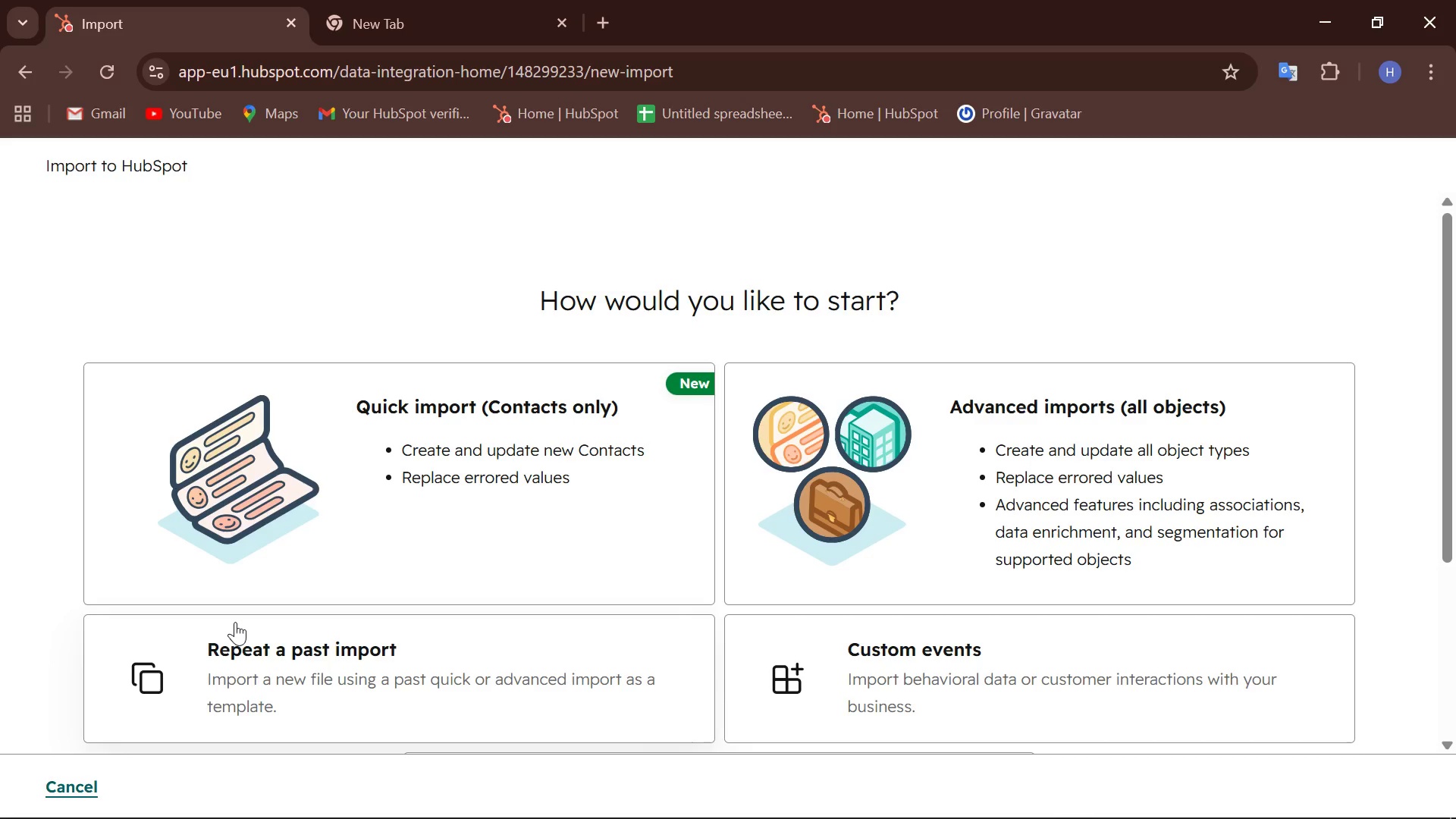 
wait(8.5)
 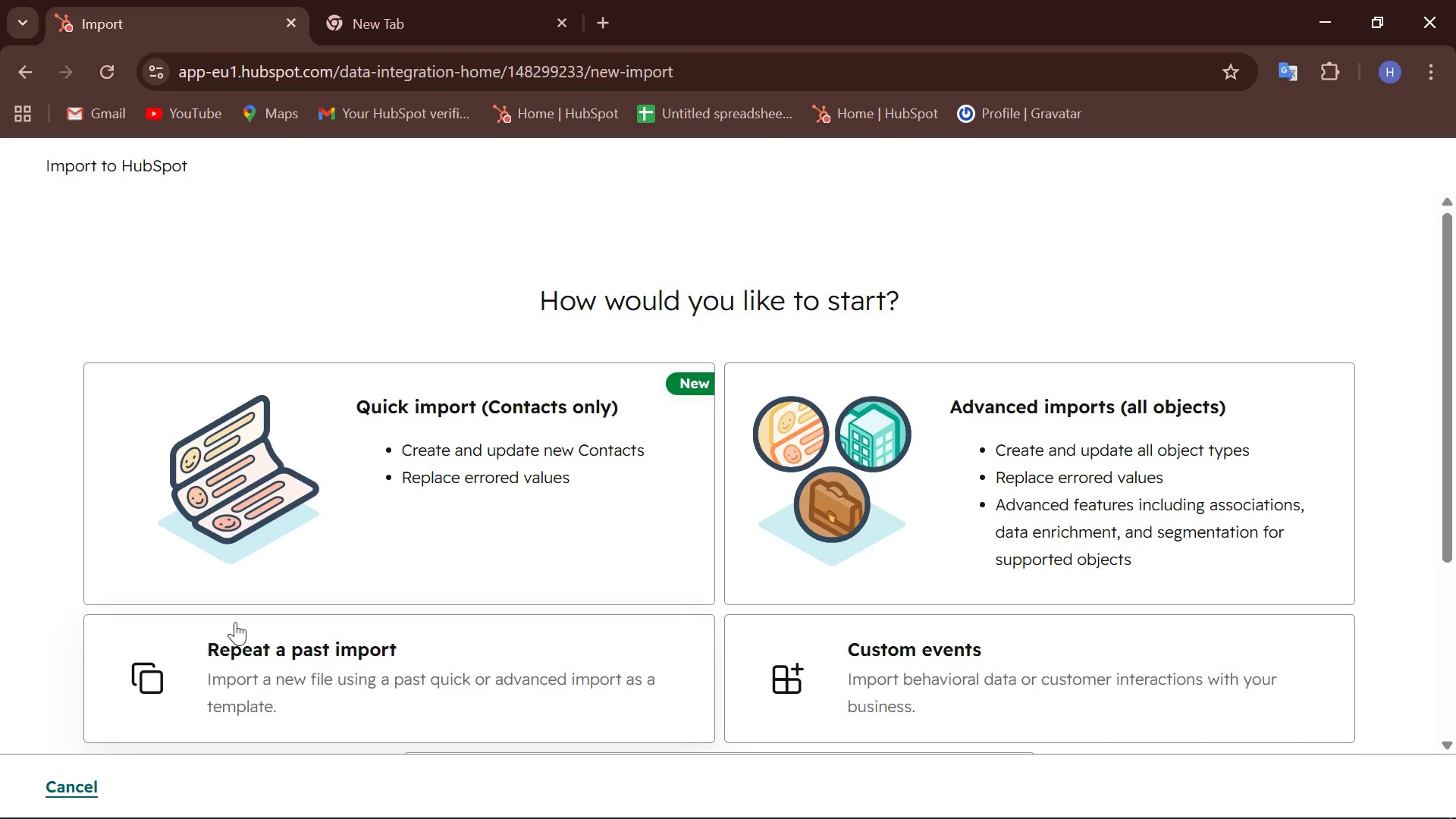 
left_click([404, 491])
 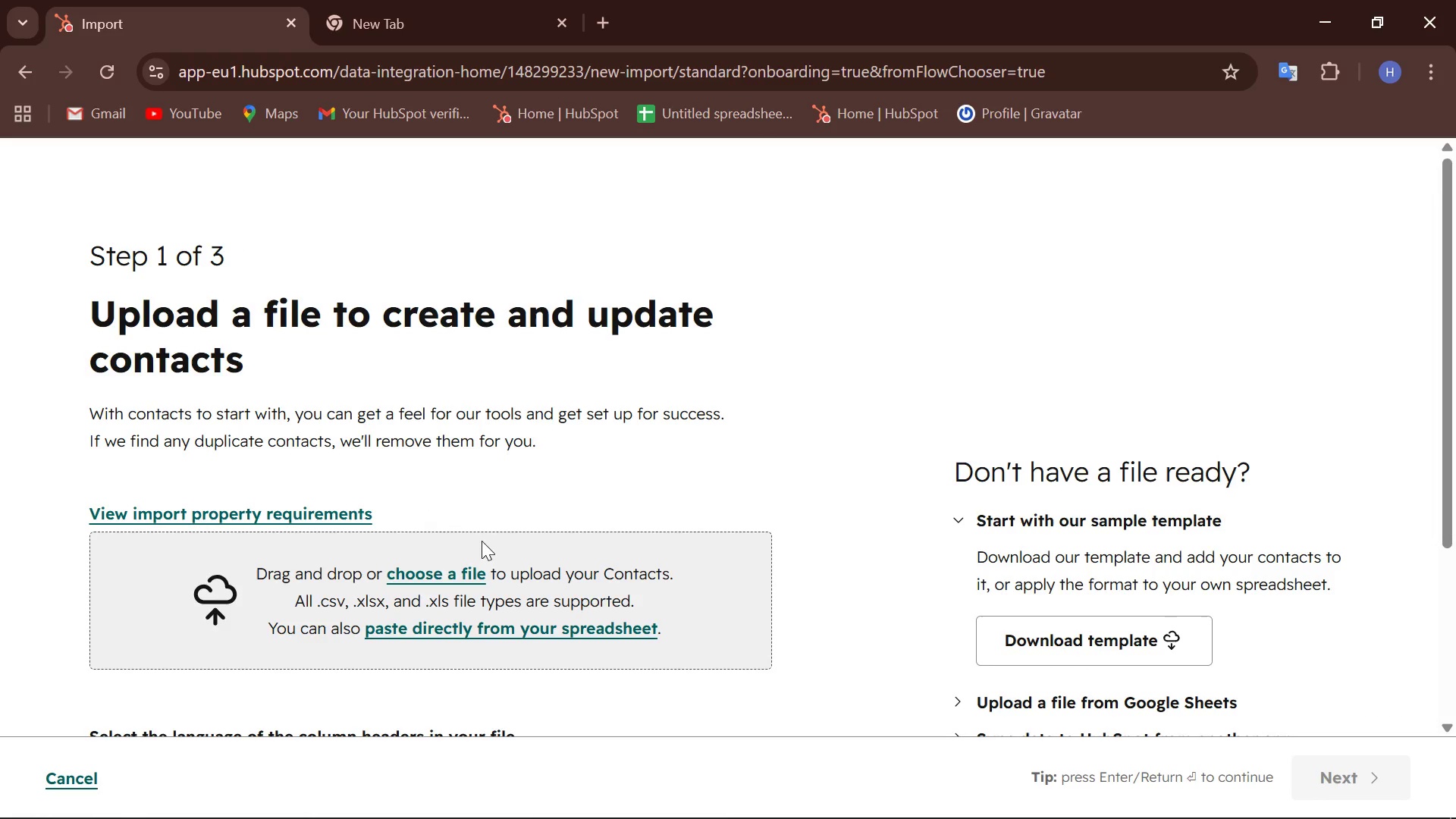 
left_click([437, 573])
 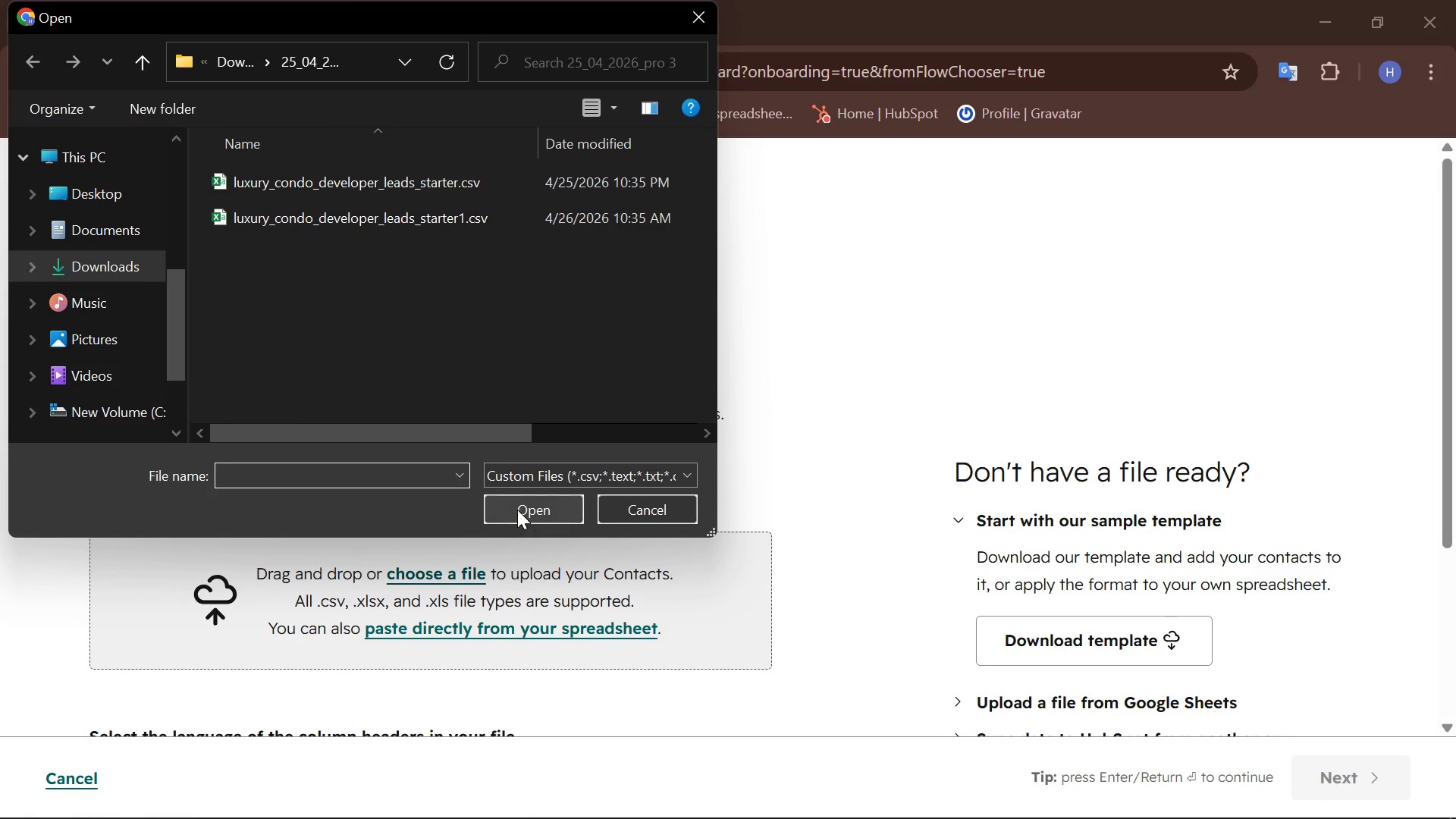 
left_click([435, 218])
 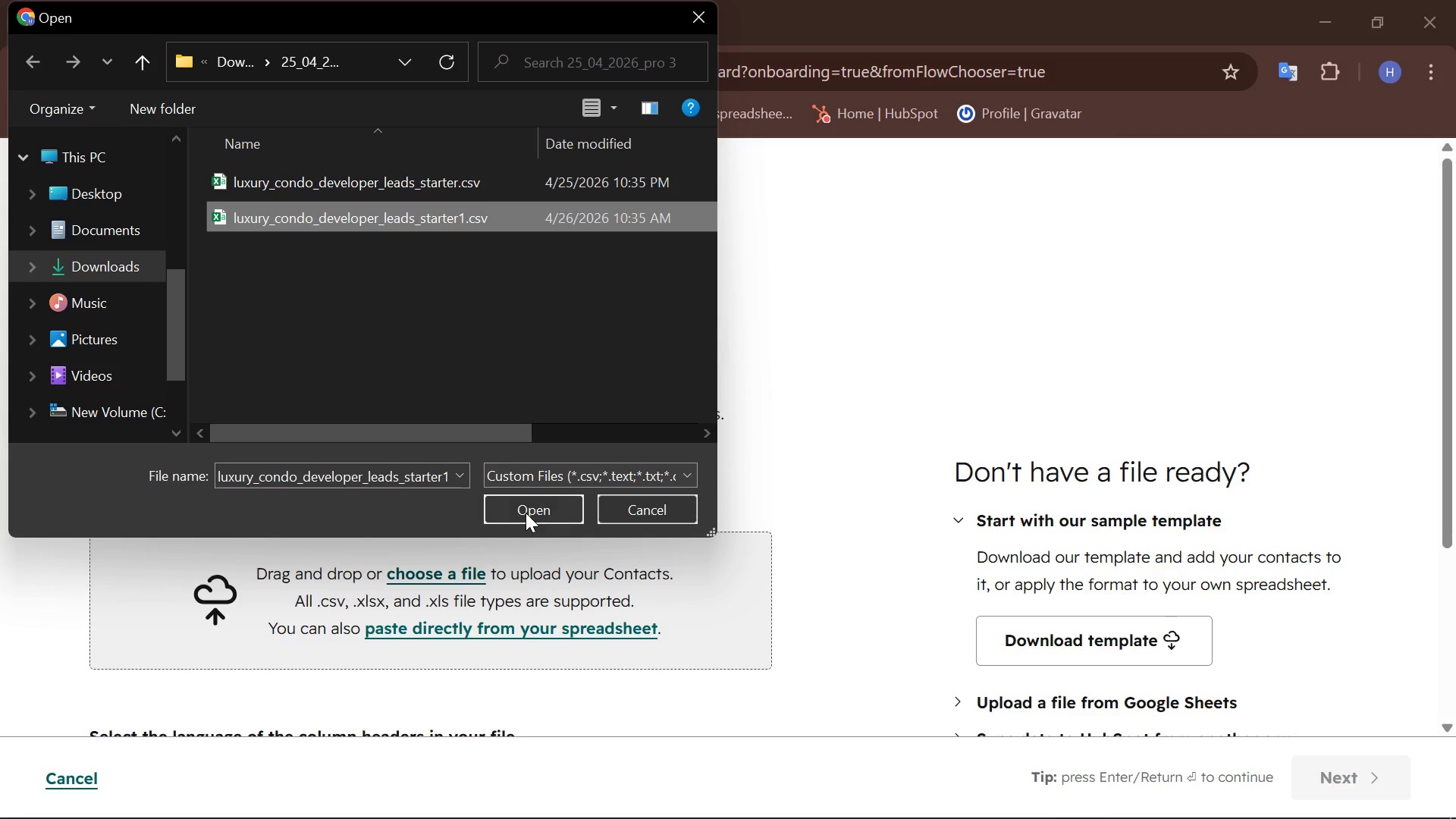 
left_click([526, 513])
 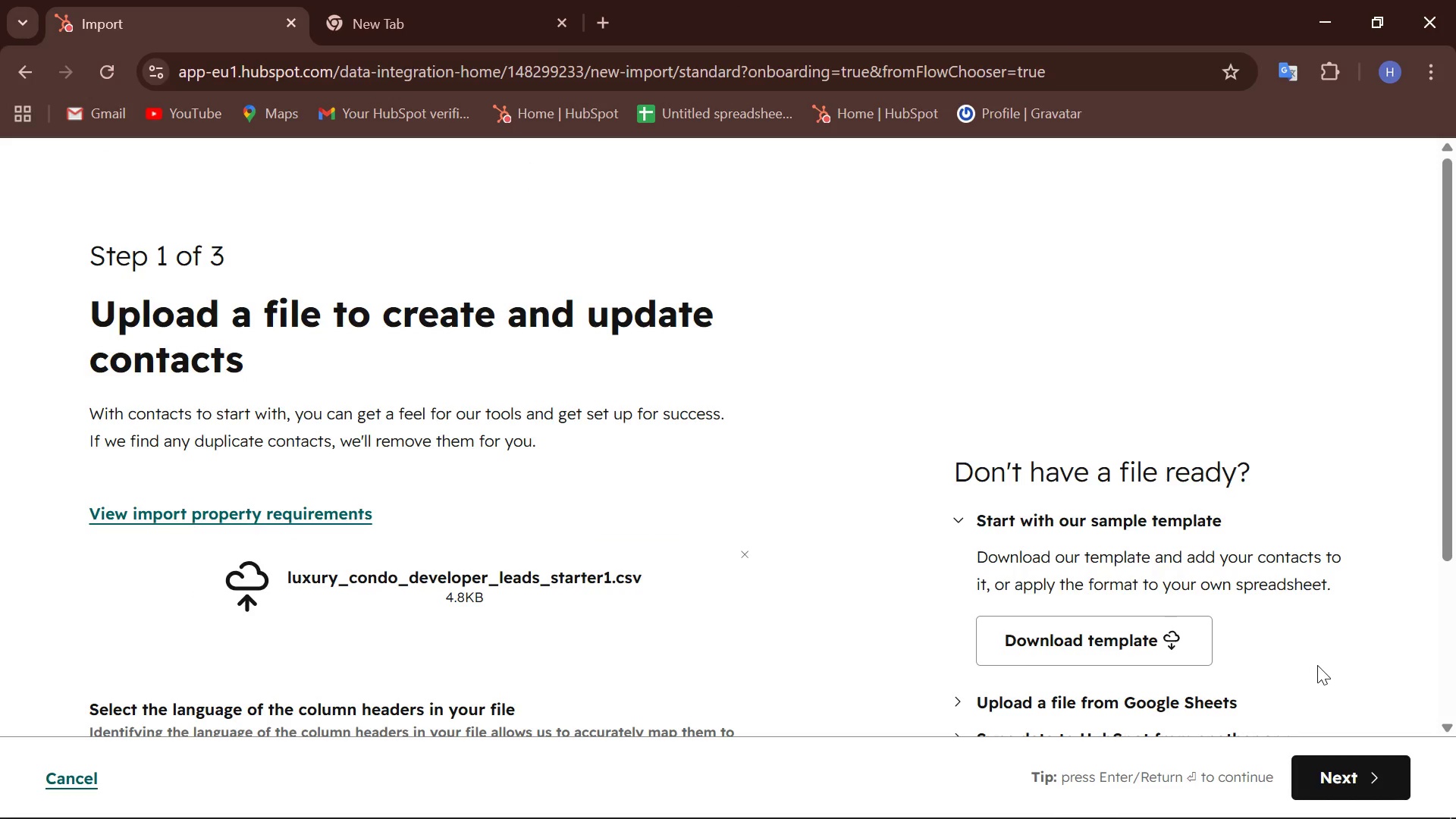 
left_click([1339, 776])
 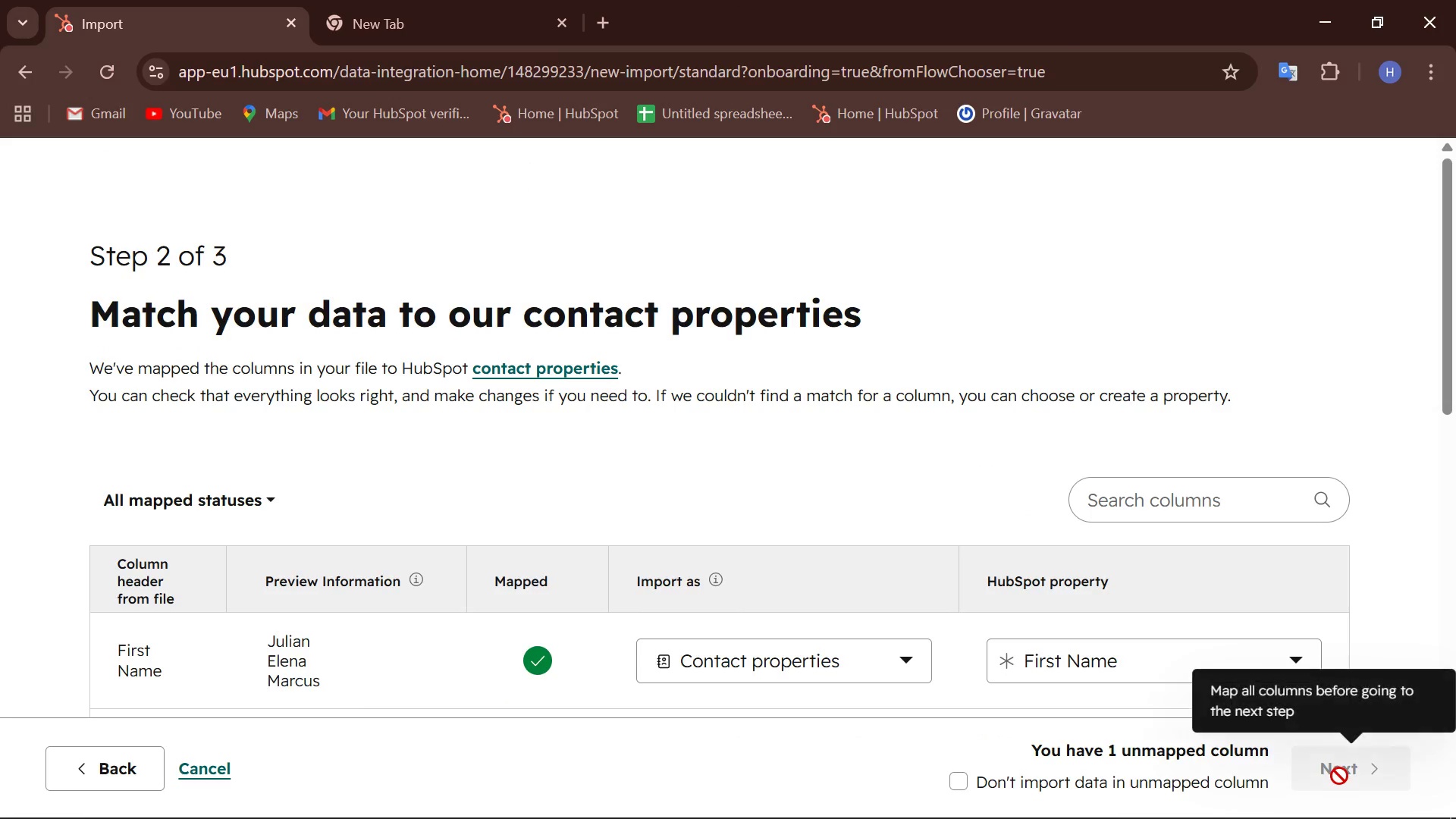 
scroll: coordinate [697, 528], scroll_direction: down, amount: 5.0
 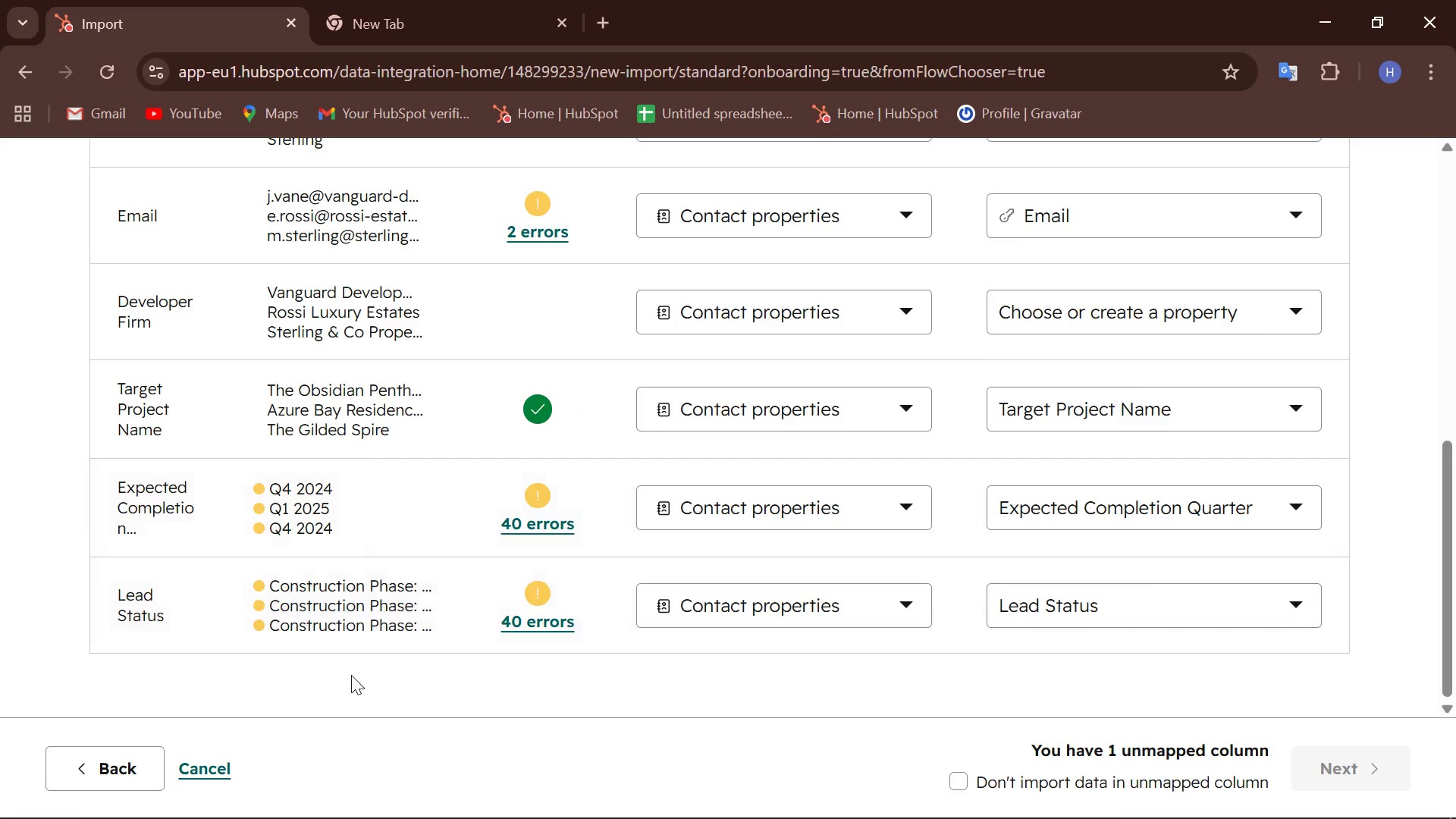 
wait(9.77)
 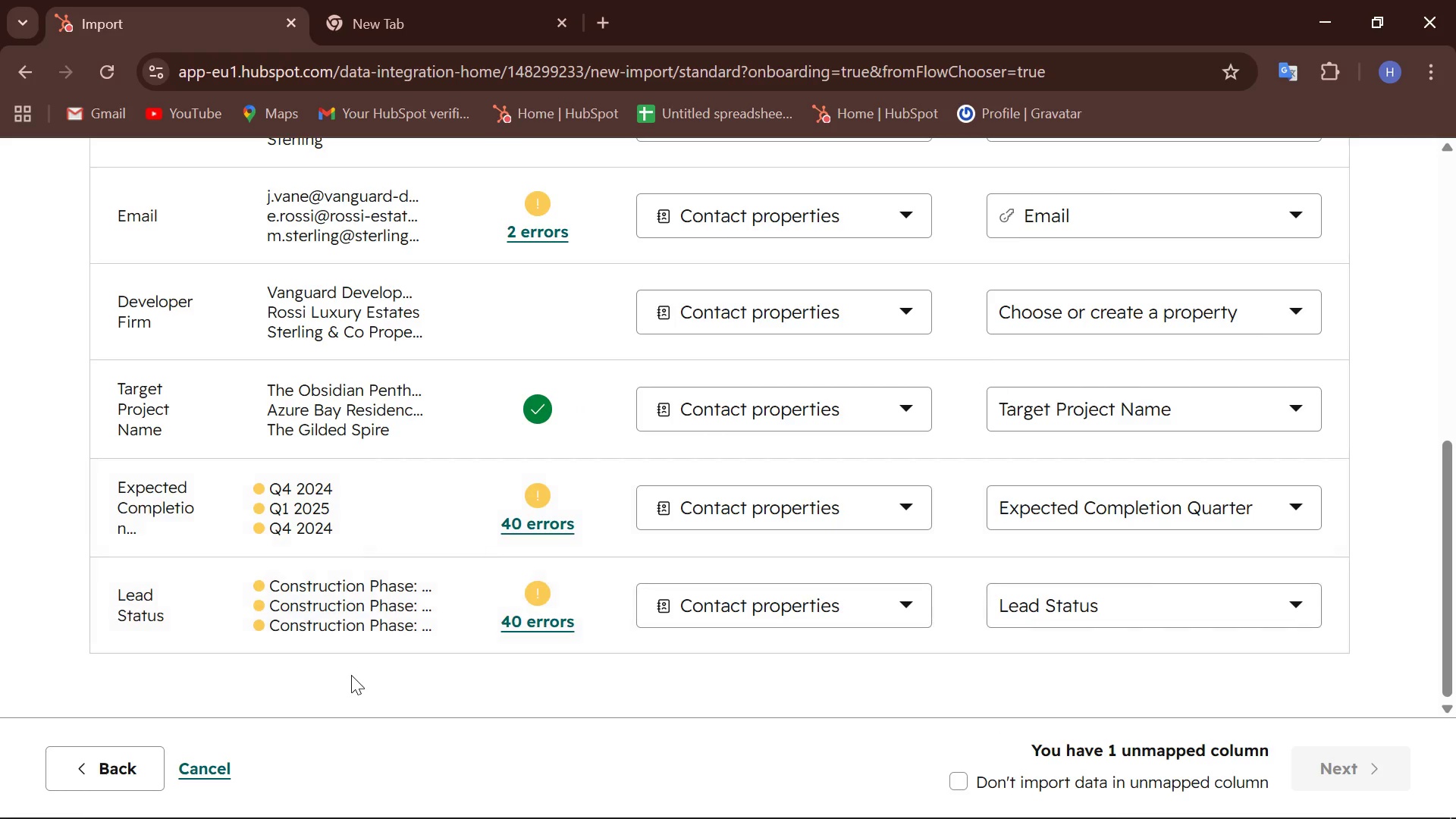 
left_click([546, 487])
 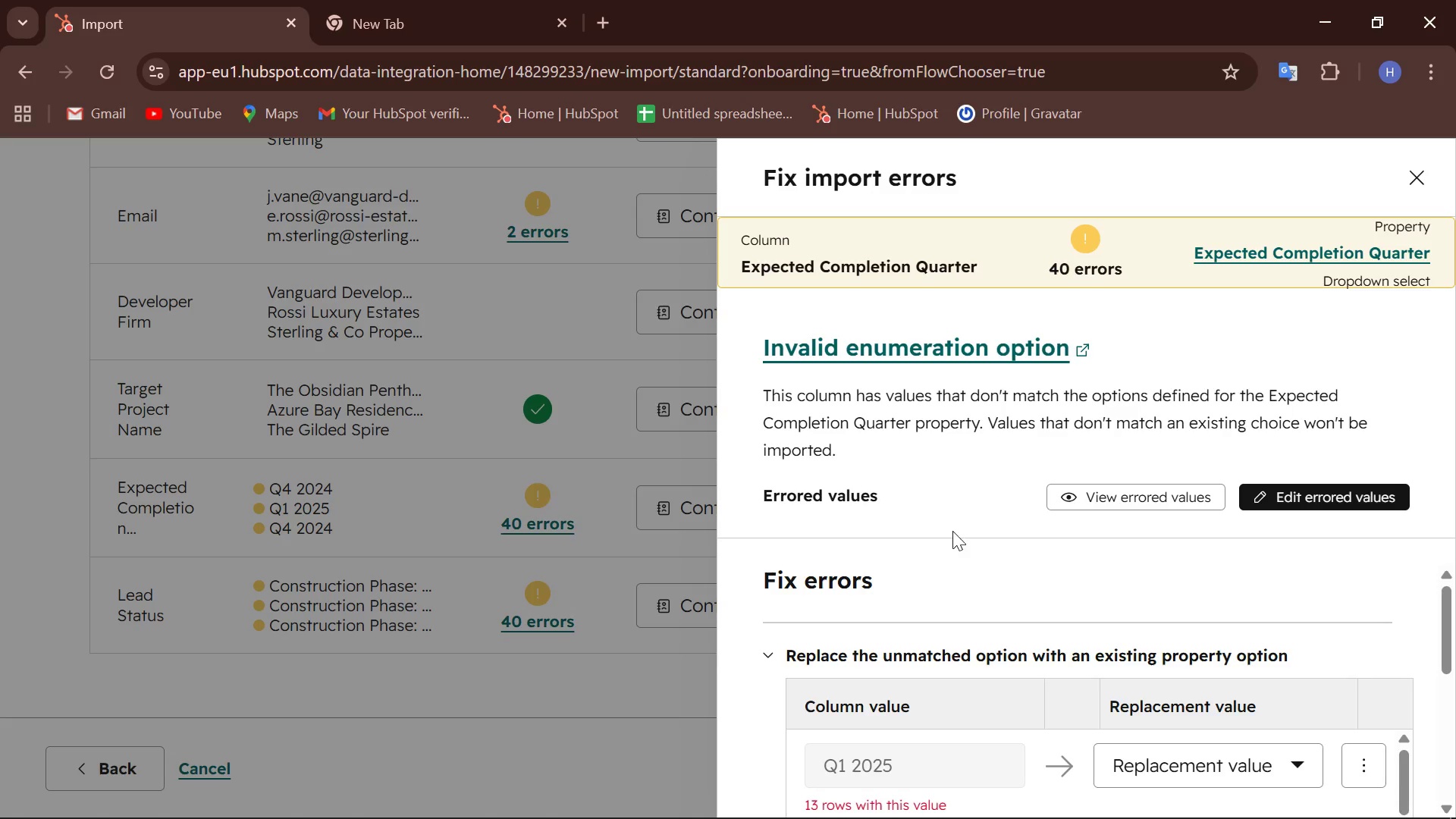 
scroll: coordinate [932, 538], scroll_direction: down, amount: 2.0
 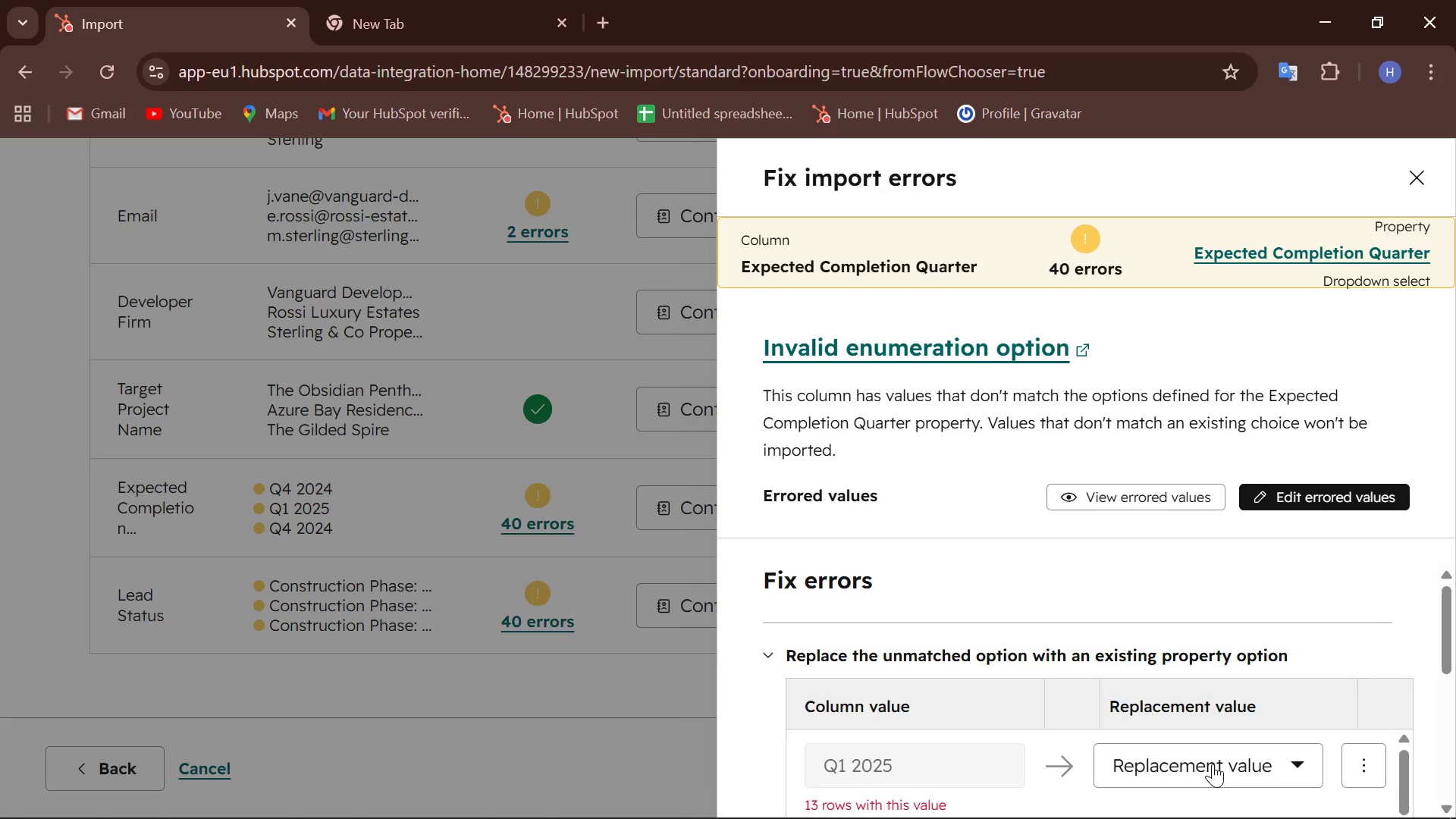 
left_click([1213, 764])
 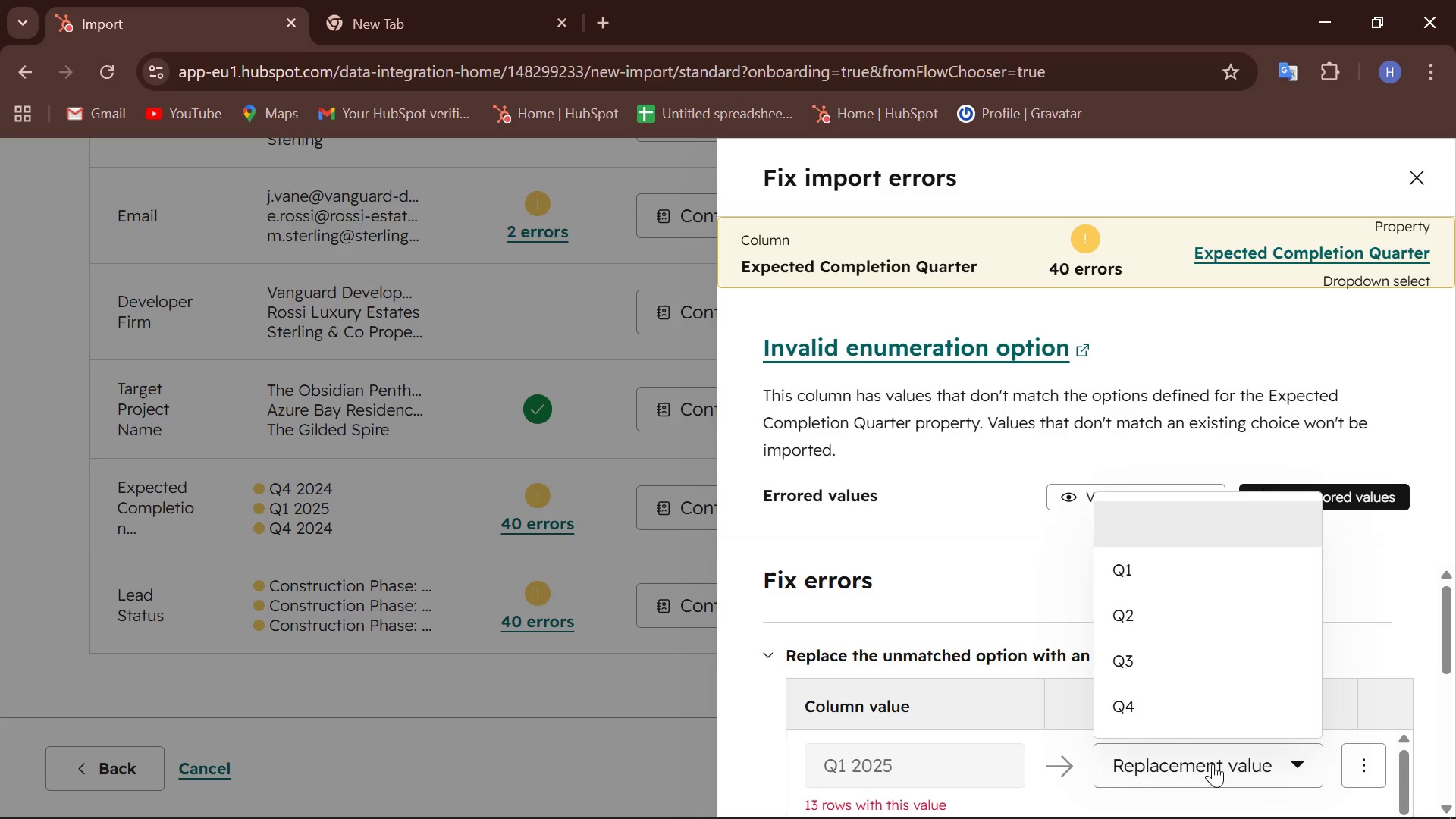 
wait(7.73)
 